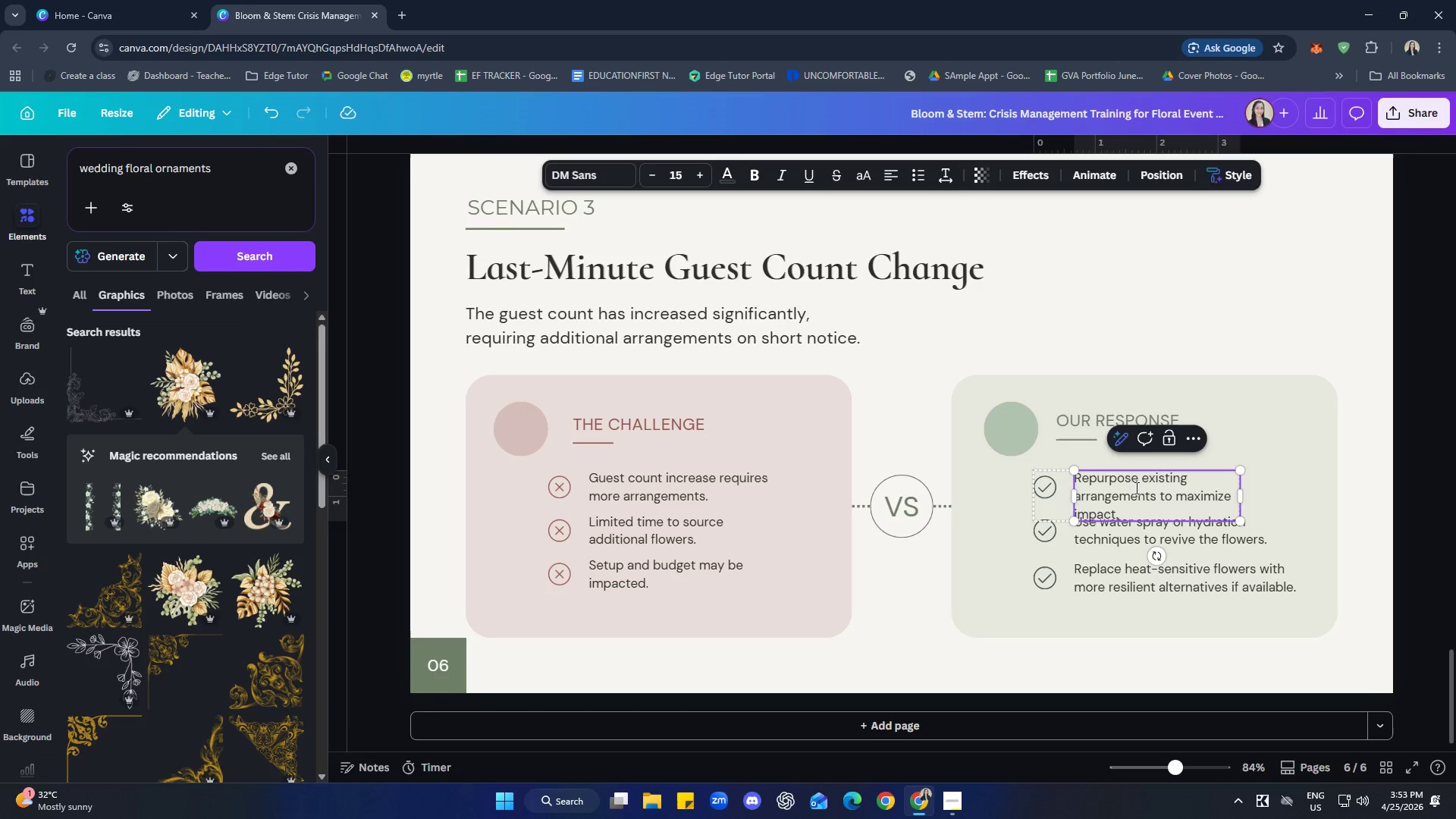 
left_click_drag(start_coordinate=[1243, 499], to_coordinate=[1281, 504])
 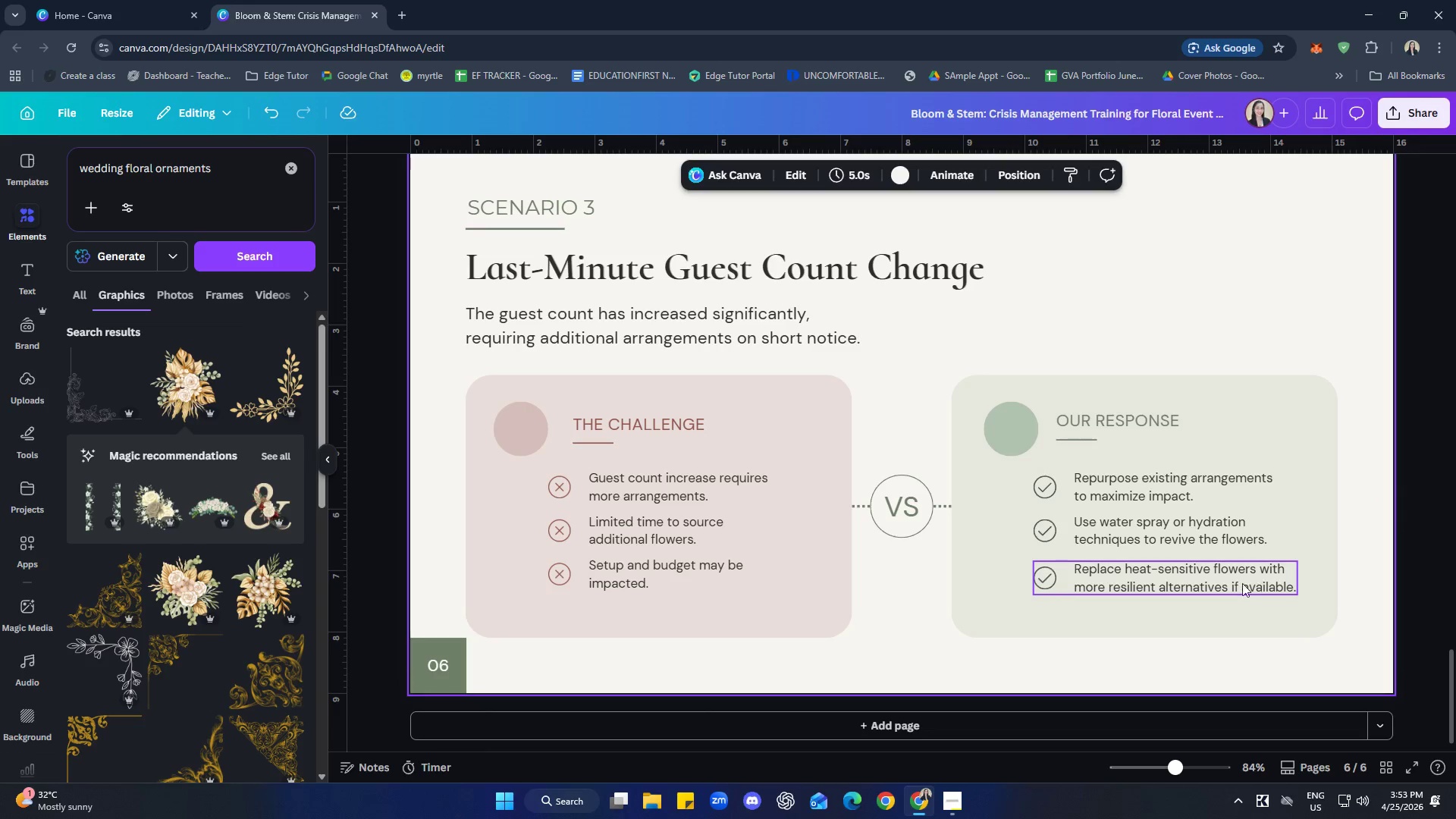 
double_click([1185, 531])
 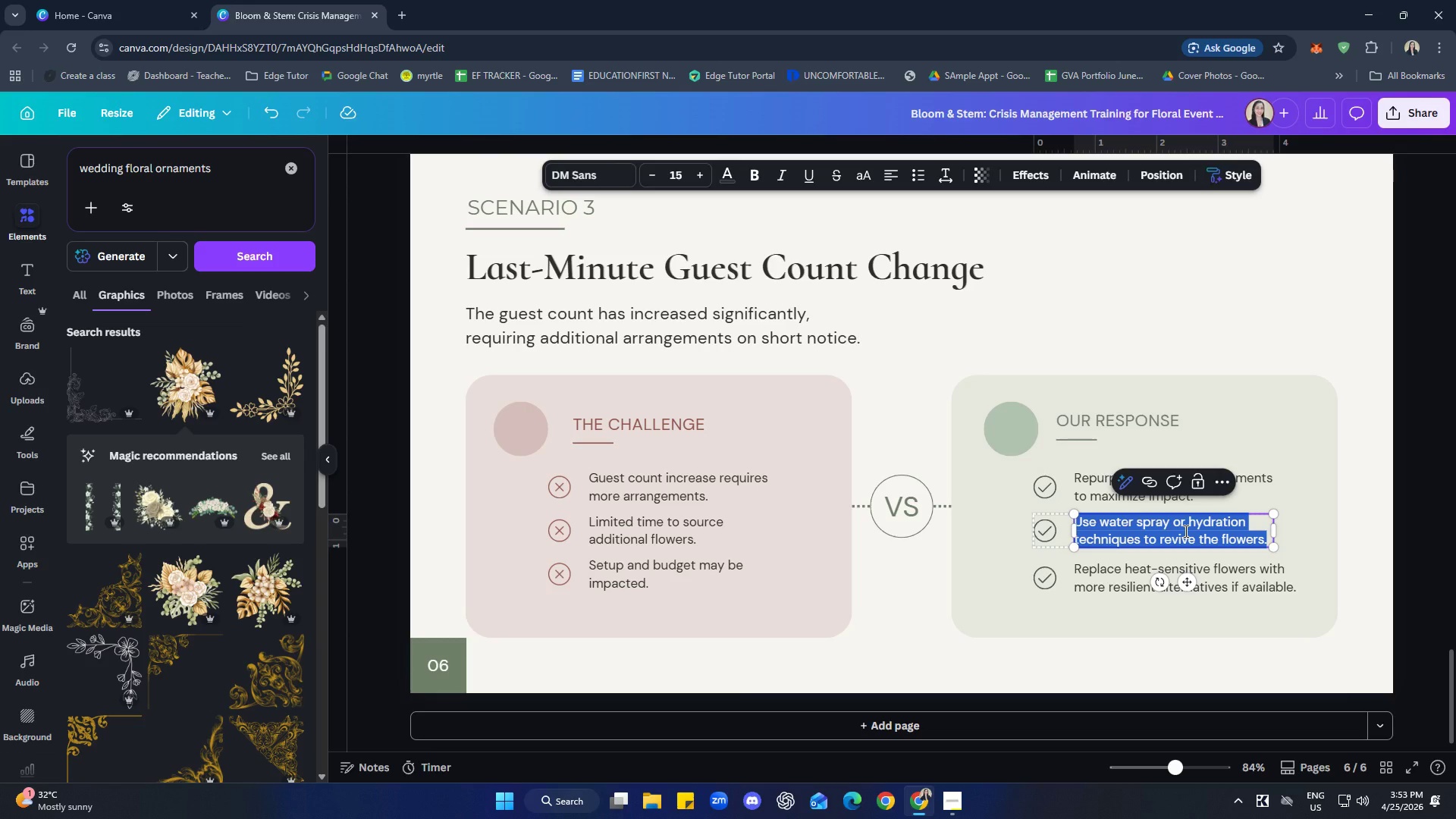 
type(Use in-stock bl;)
key(Backspace)
type(ooms and bacl)
key(Backspace)
type(kup inventory.)
 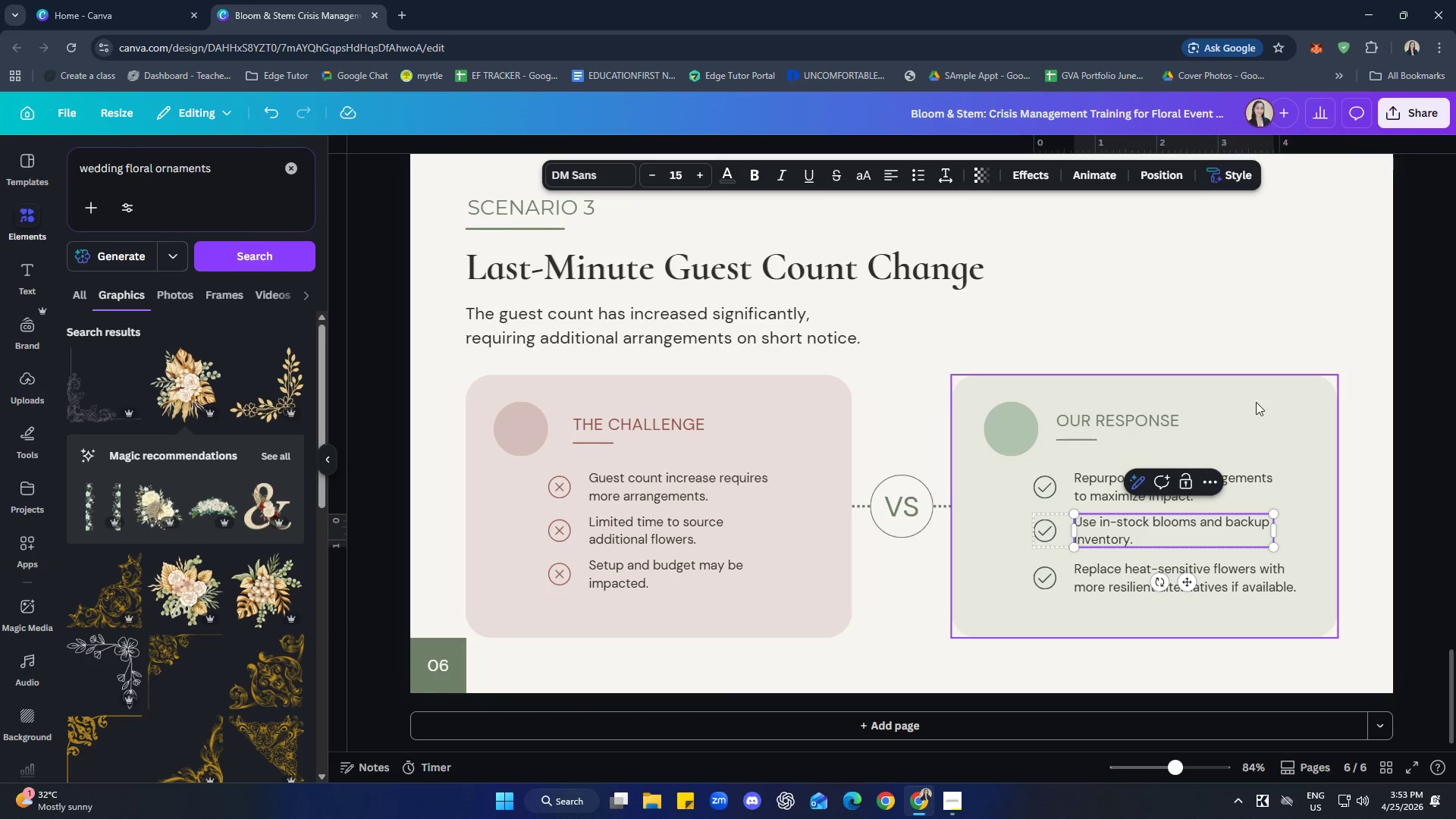 
left_click([1290, 304])
 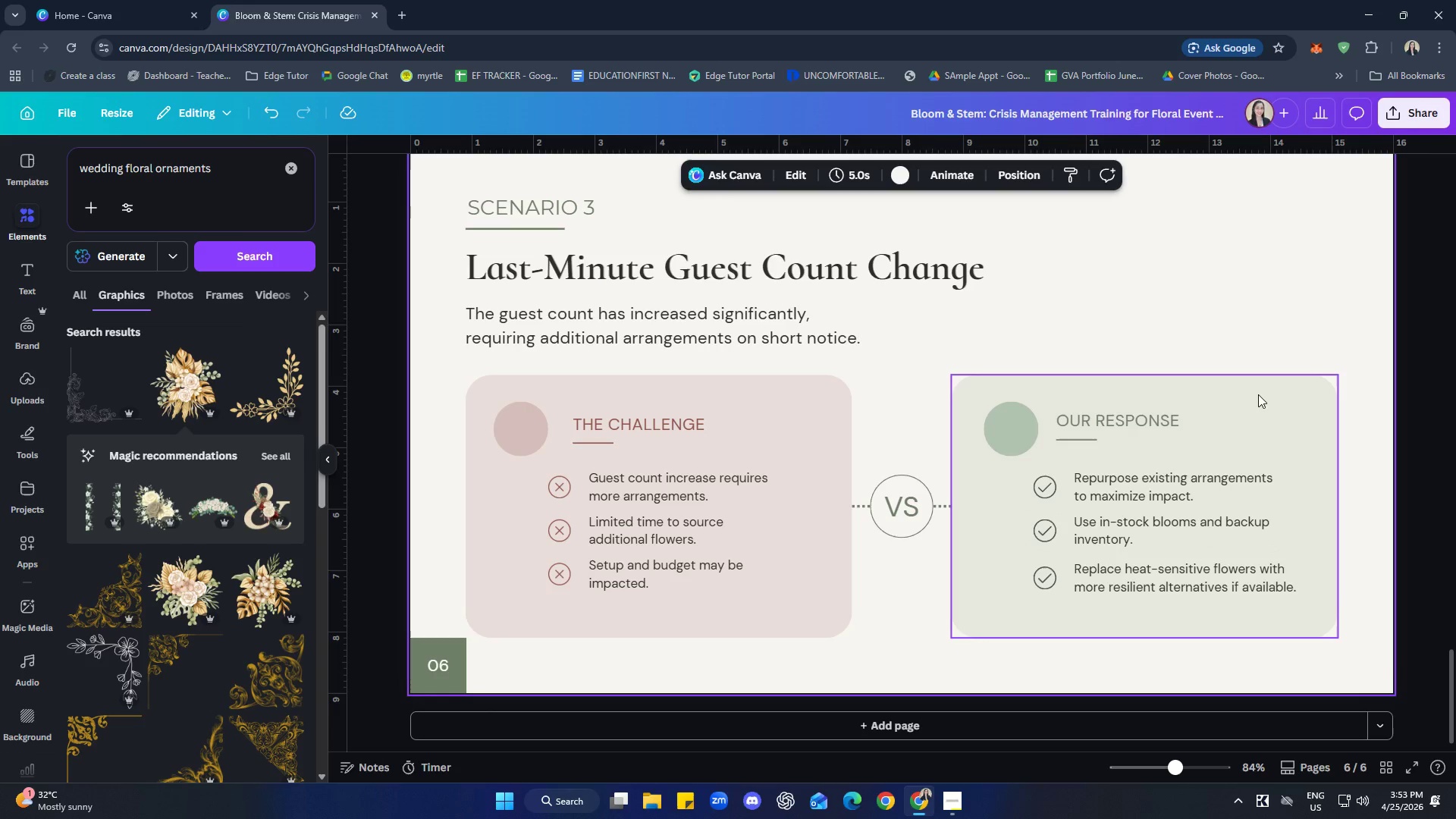 
left_click([1185, 591])
 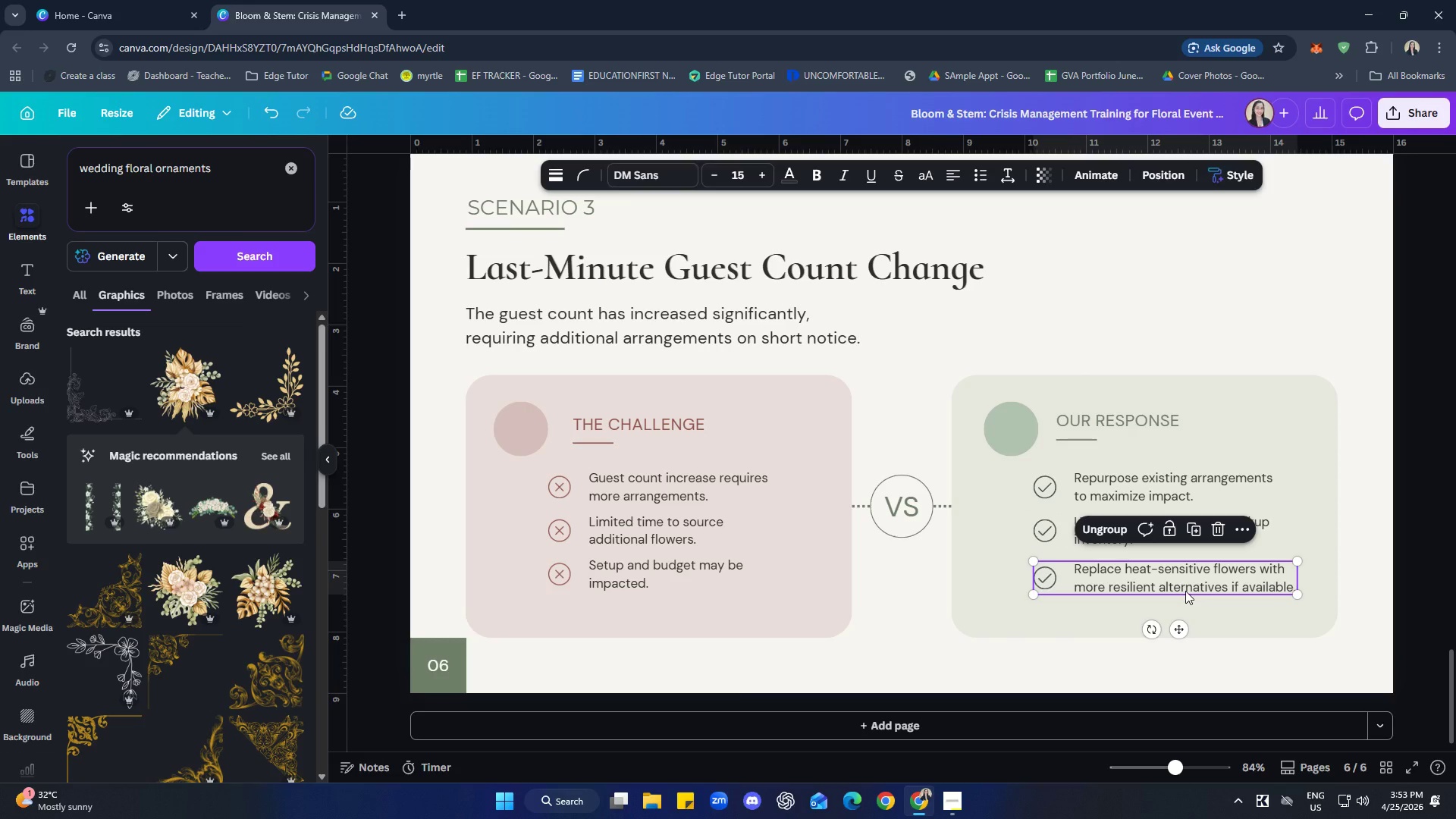 
left_click([1185, 591])
 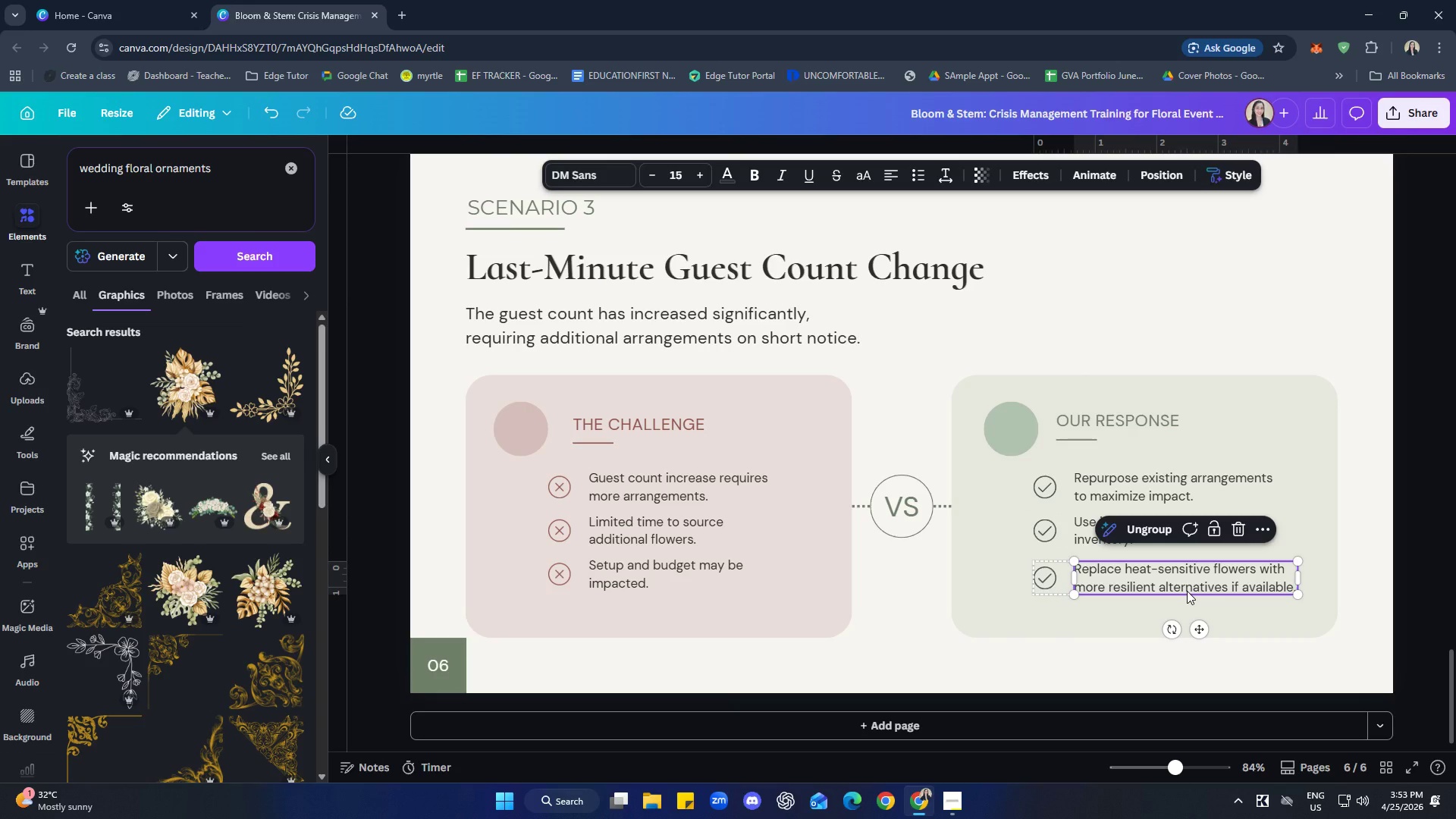 
type(Coo)
 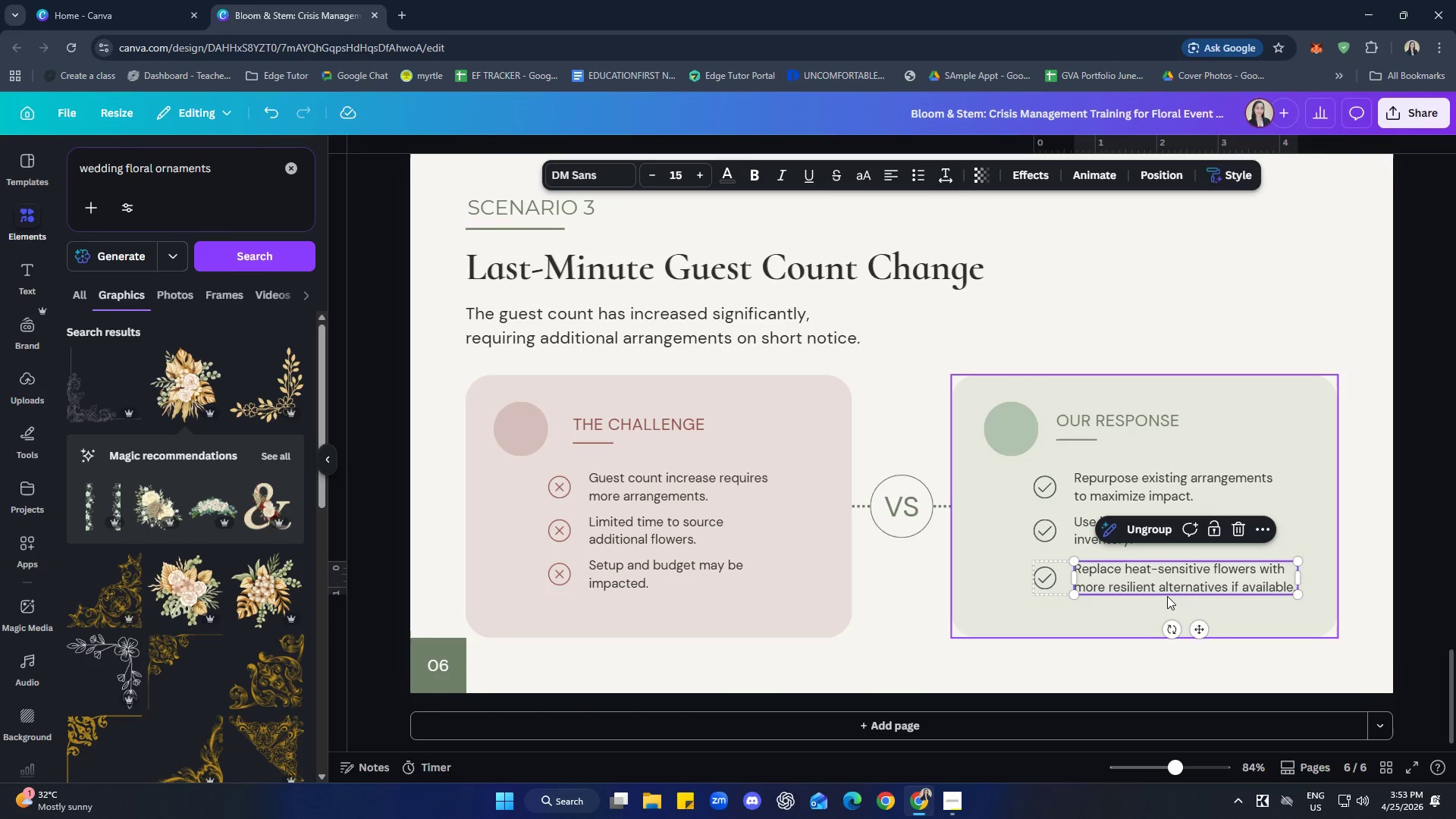 
left_click([1165, 584])
 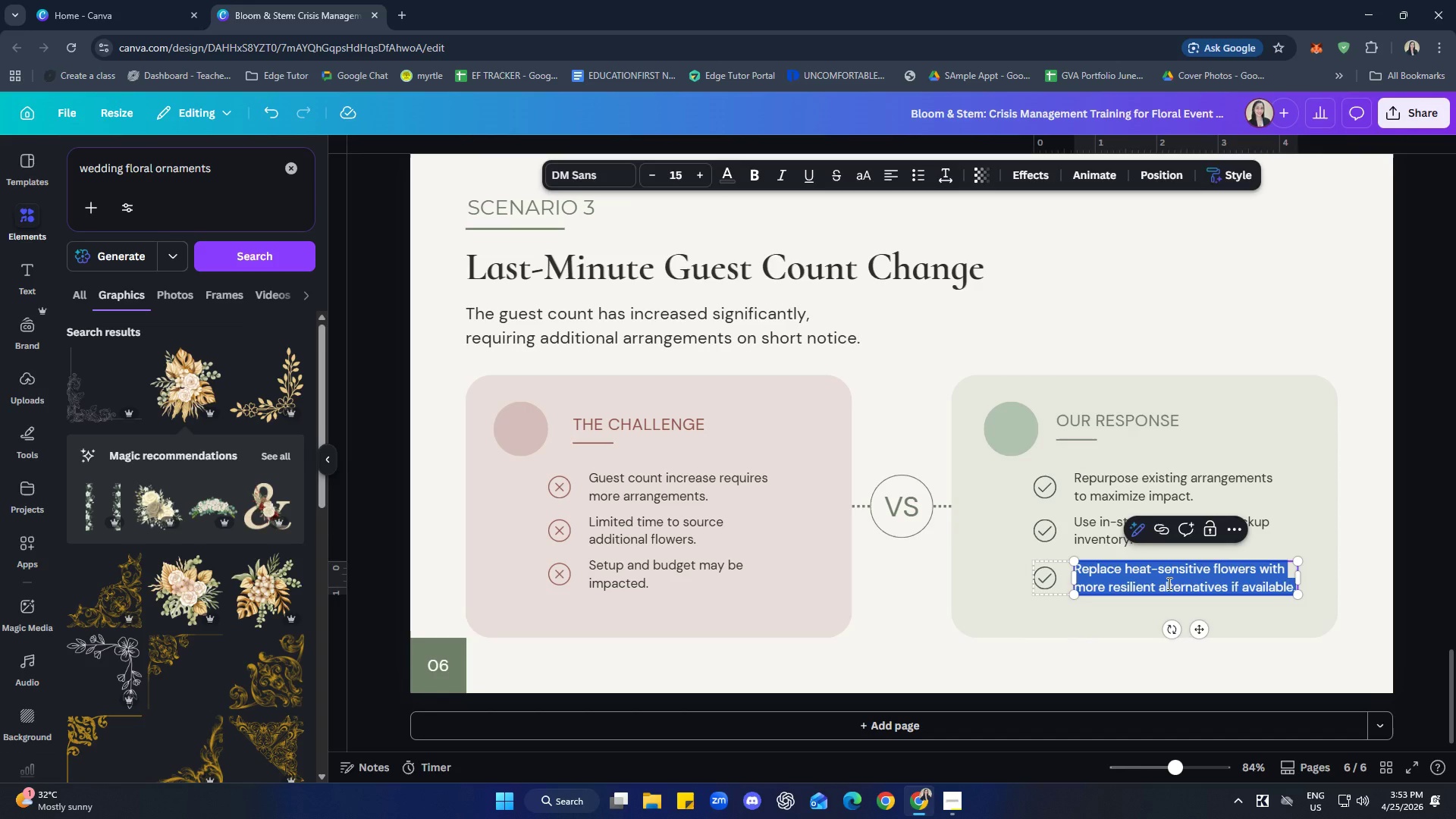 
type(Communicate options and [r)
key(Backspace)
key(Backspace)
type(pricing cleea)
key(Backspace)
key(Backspace)
type(arlu)
key(Backspace)
type(y to the client.)
 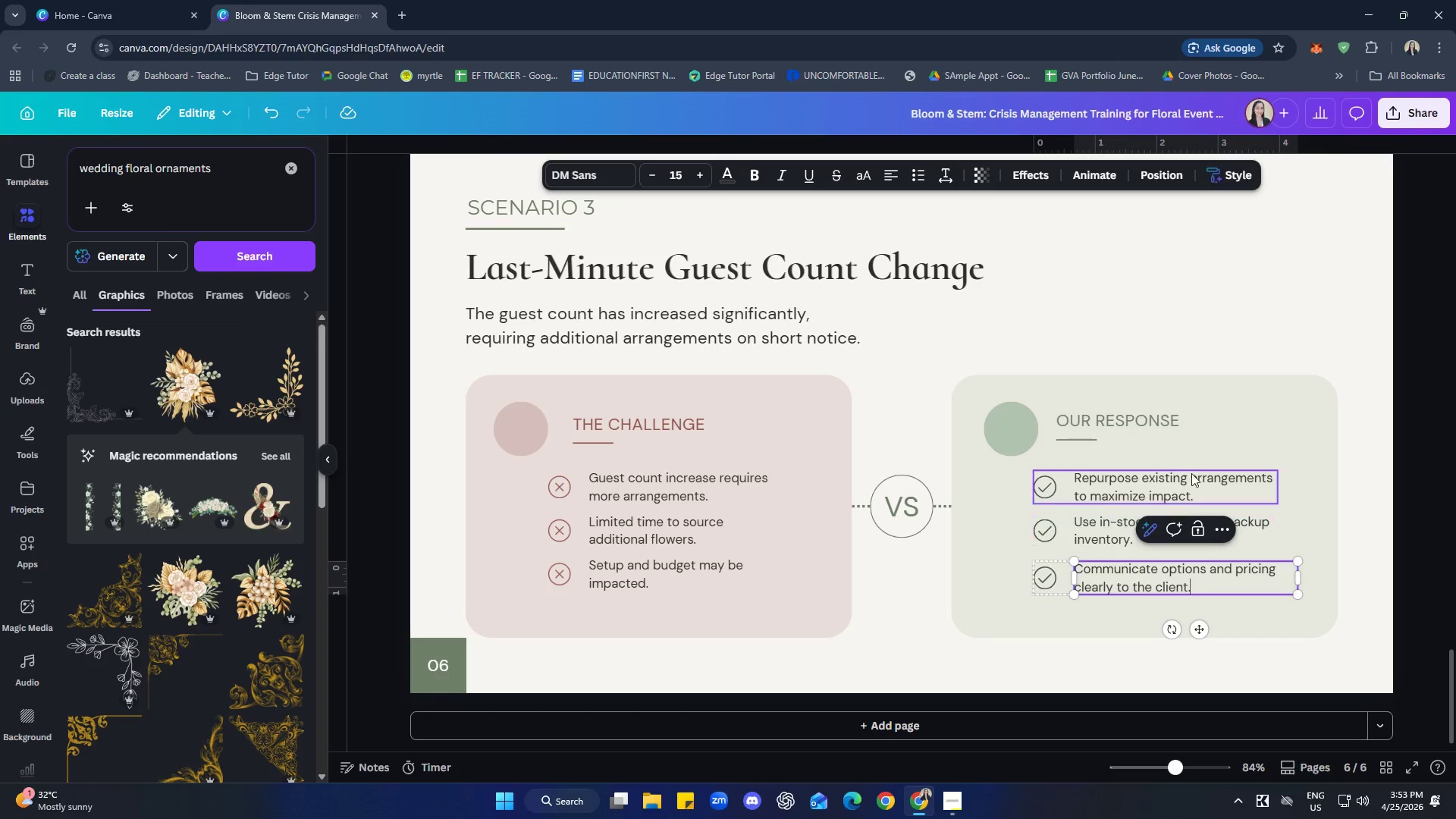 
left_click([1159, 283])
 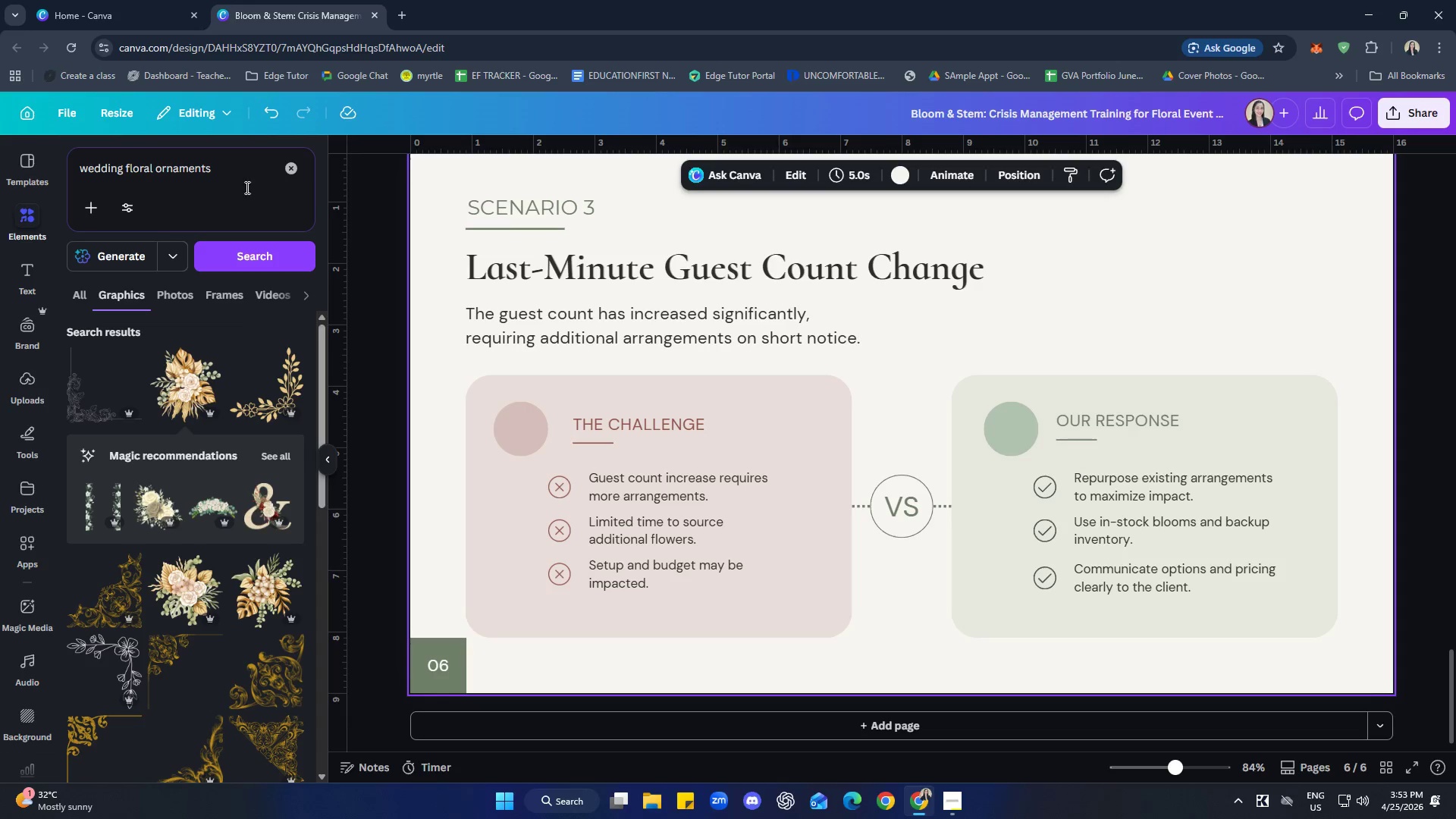 
left_click([196, 173])
 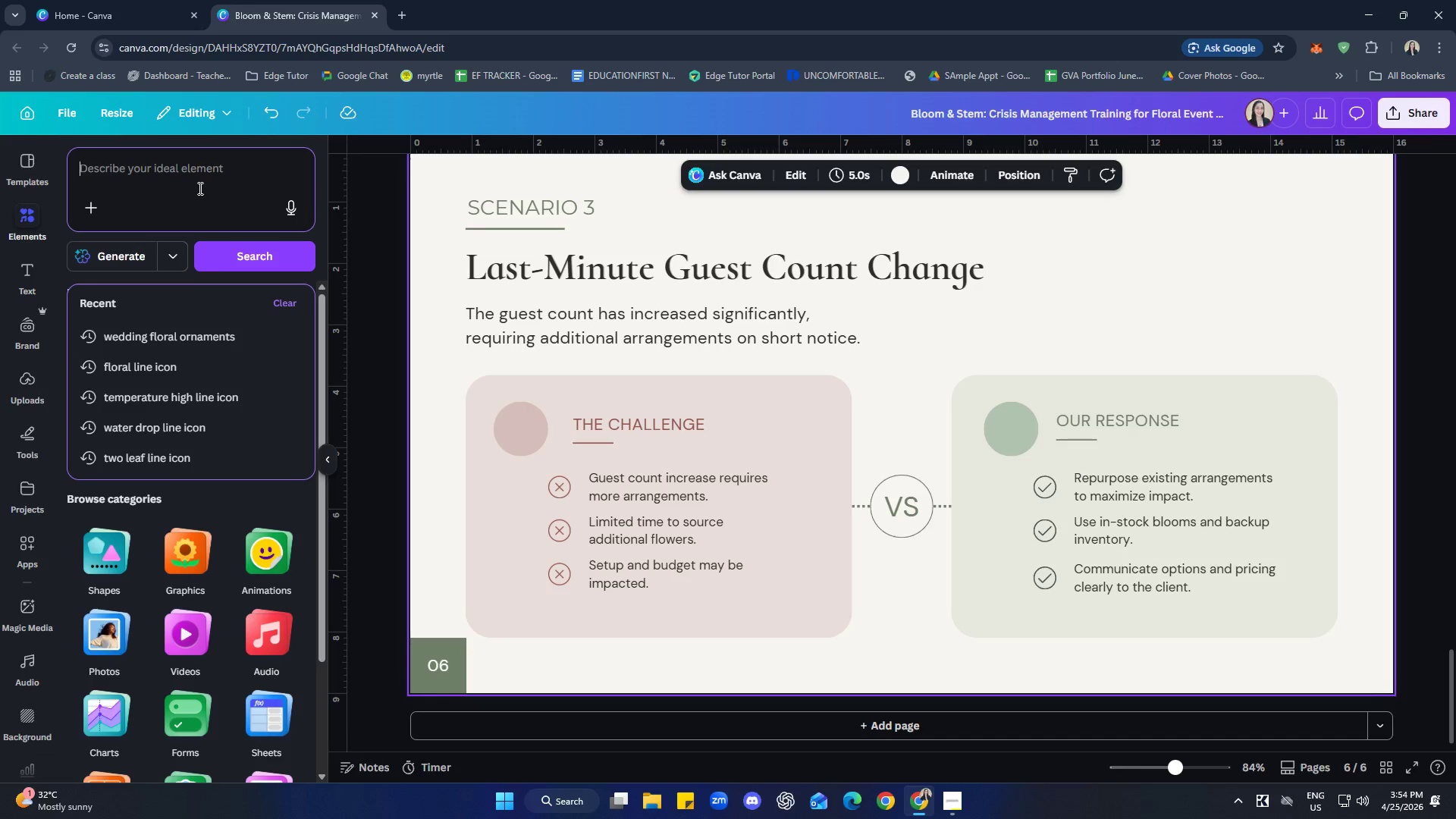 
type(use l)
key(Backspace)
key(Backspace)
type(r line icon)
 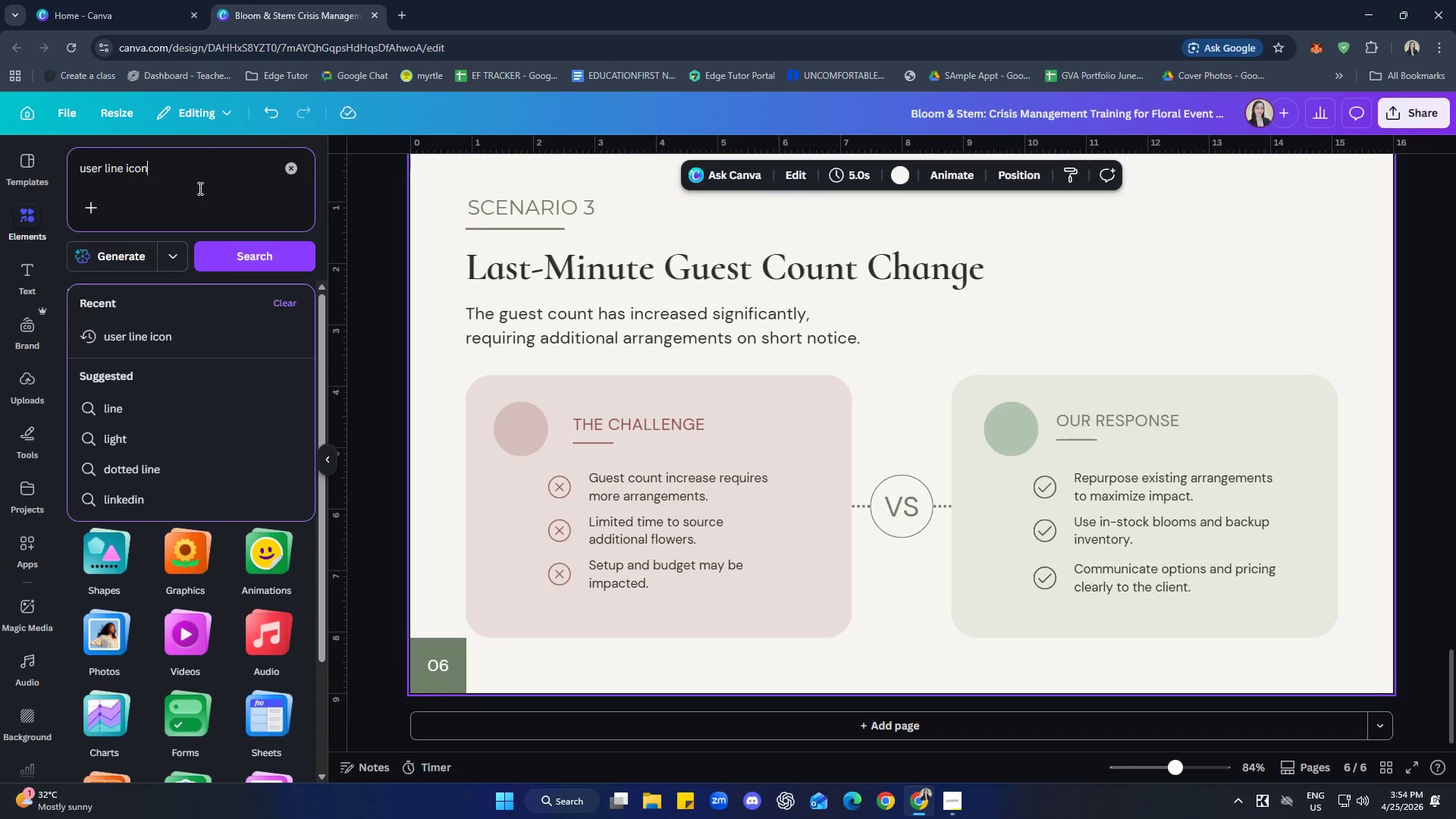 
key(Enter)
 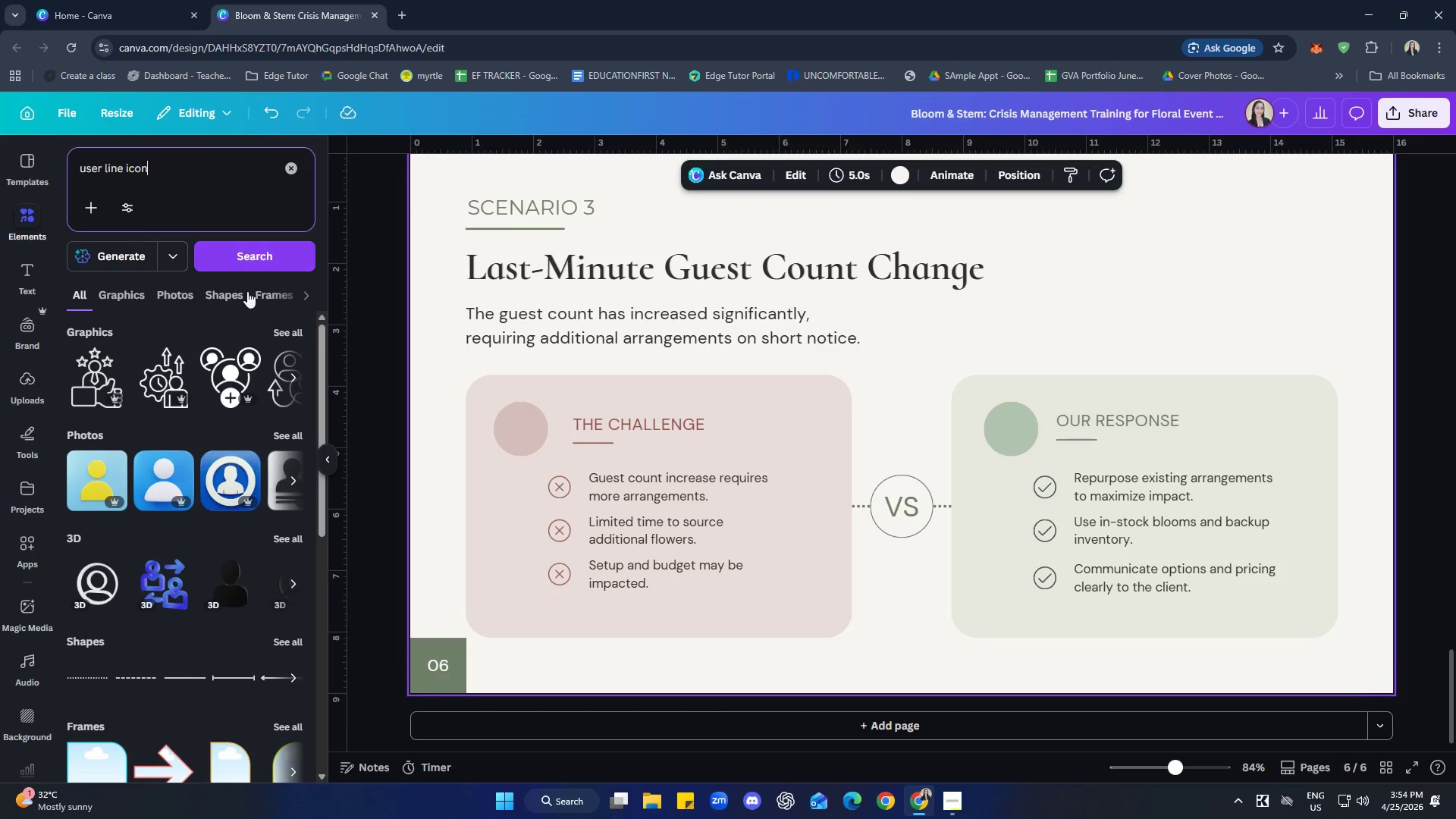 
wait(7.19)
 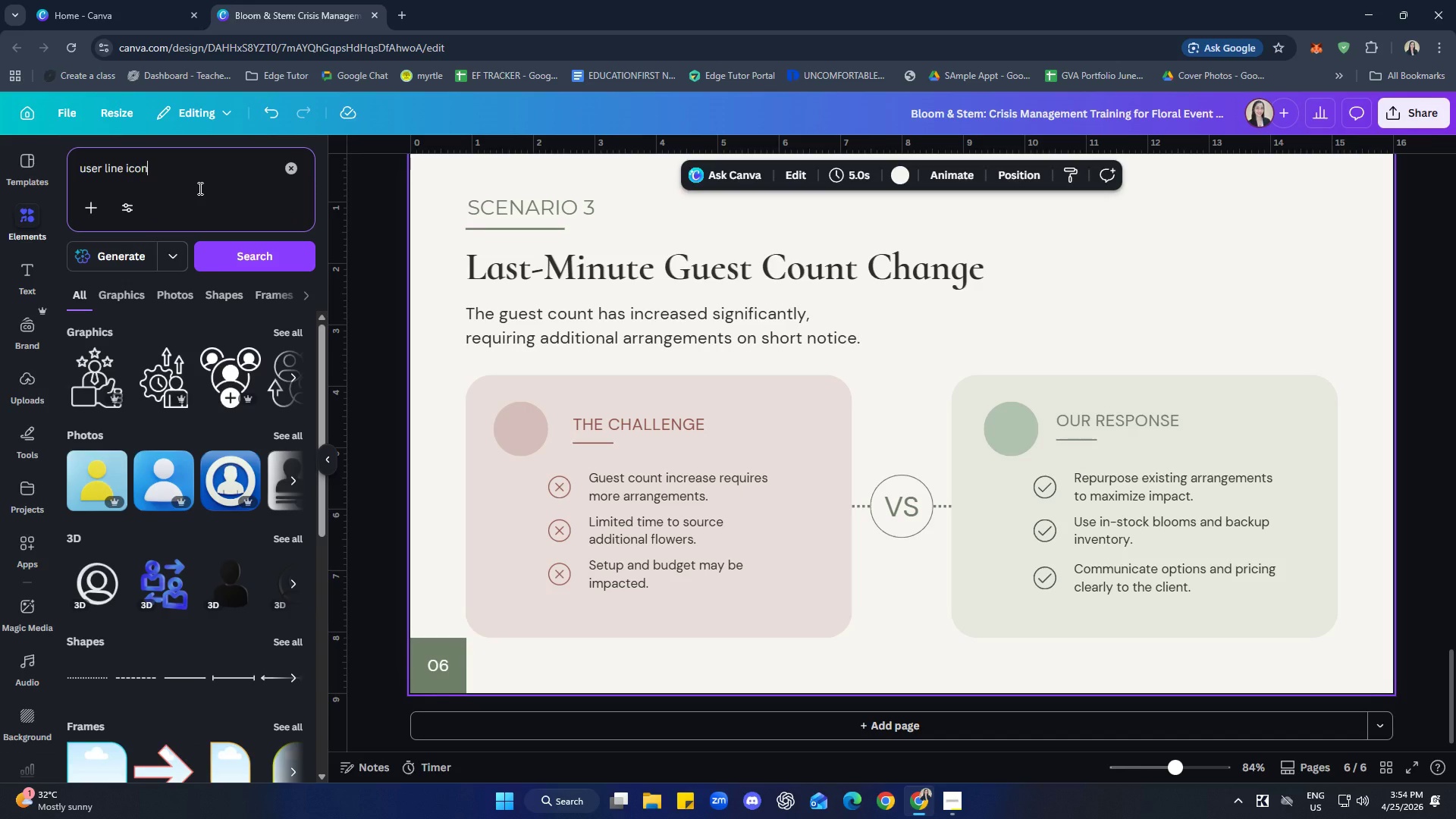 
left_click([289, 335])
 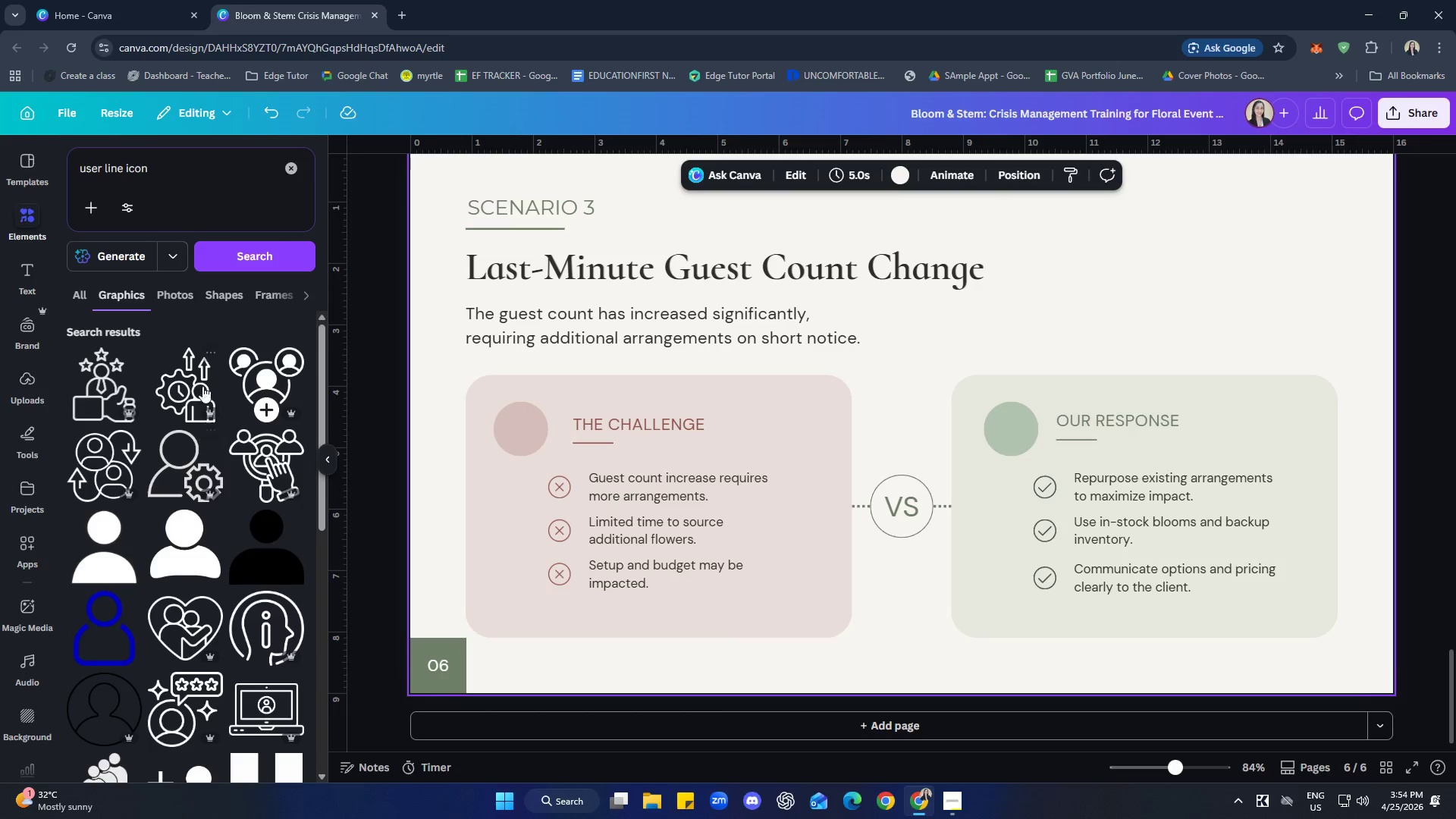 
wait(7.09)
 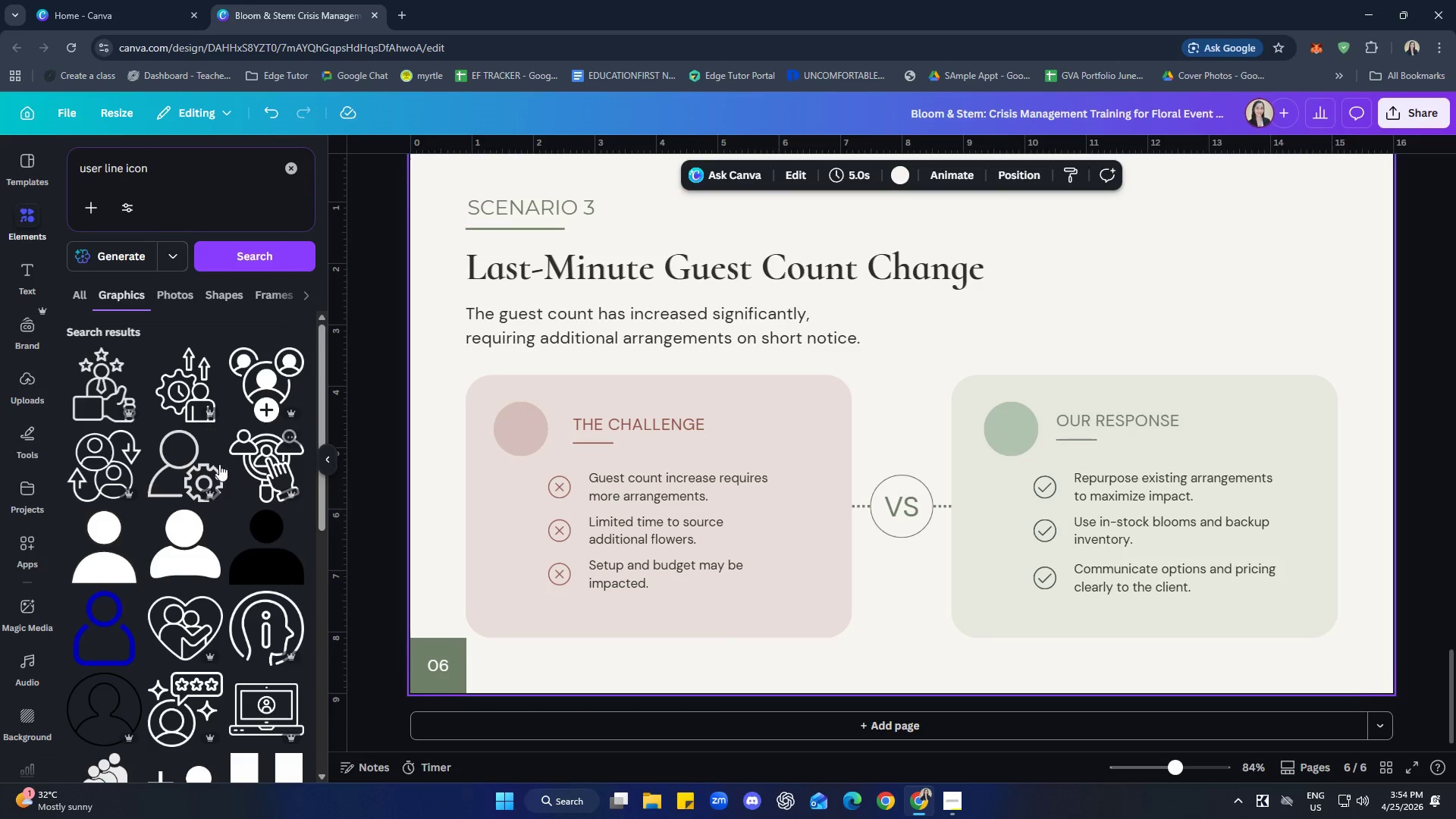 
scroll: coordinate [243, 469], scroll_direction: down, amount: 3.0
 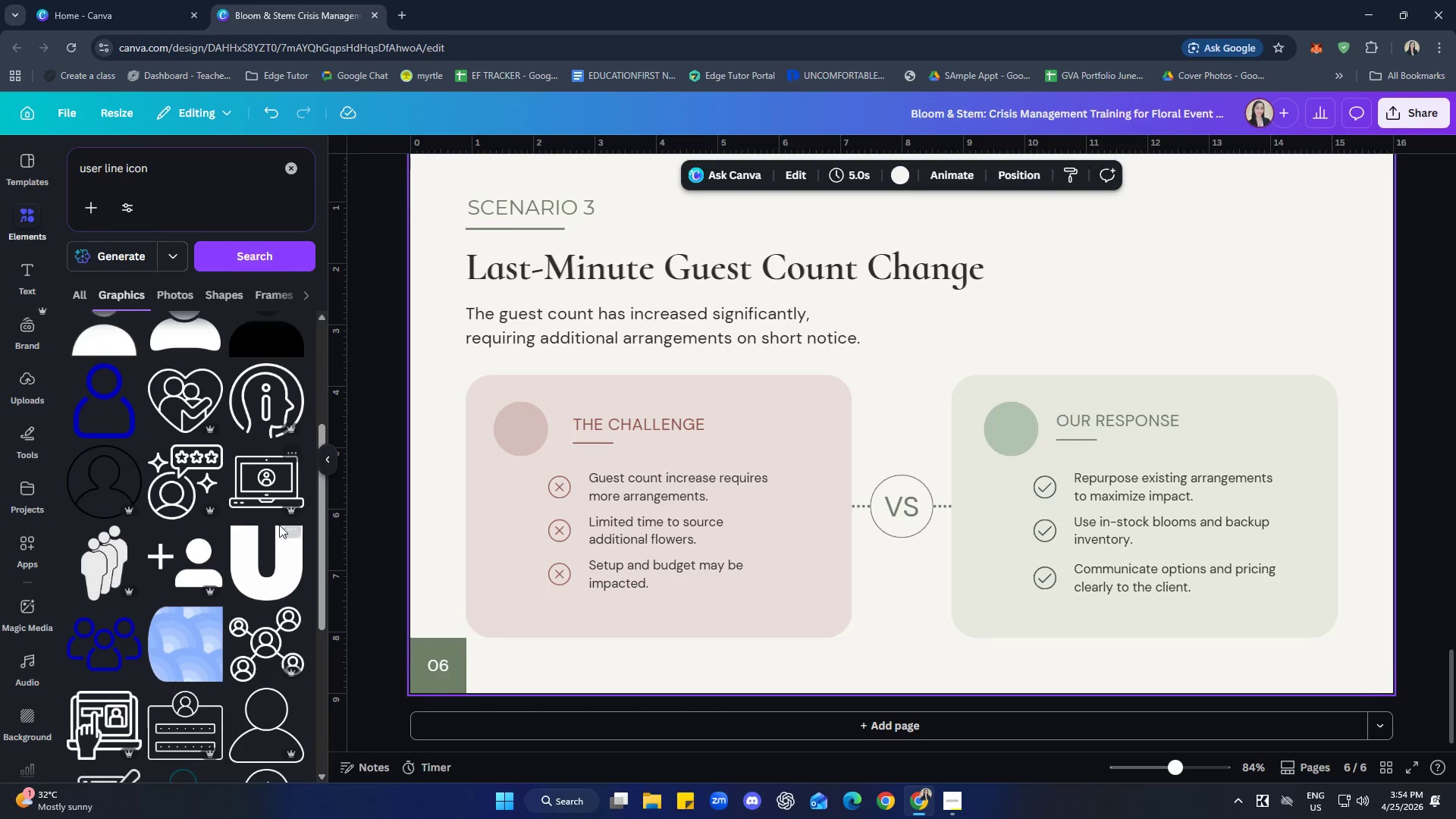 
scroll: coordinate [255, 524], scroll_direction: up, amount: 2.0
 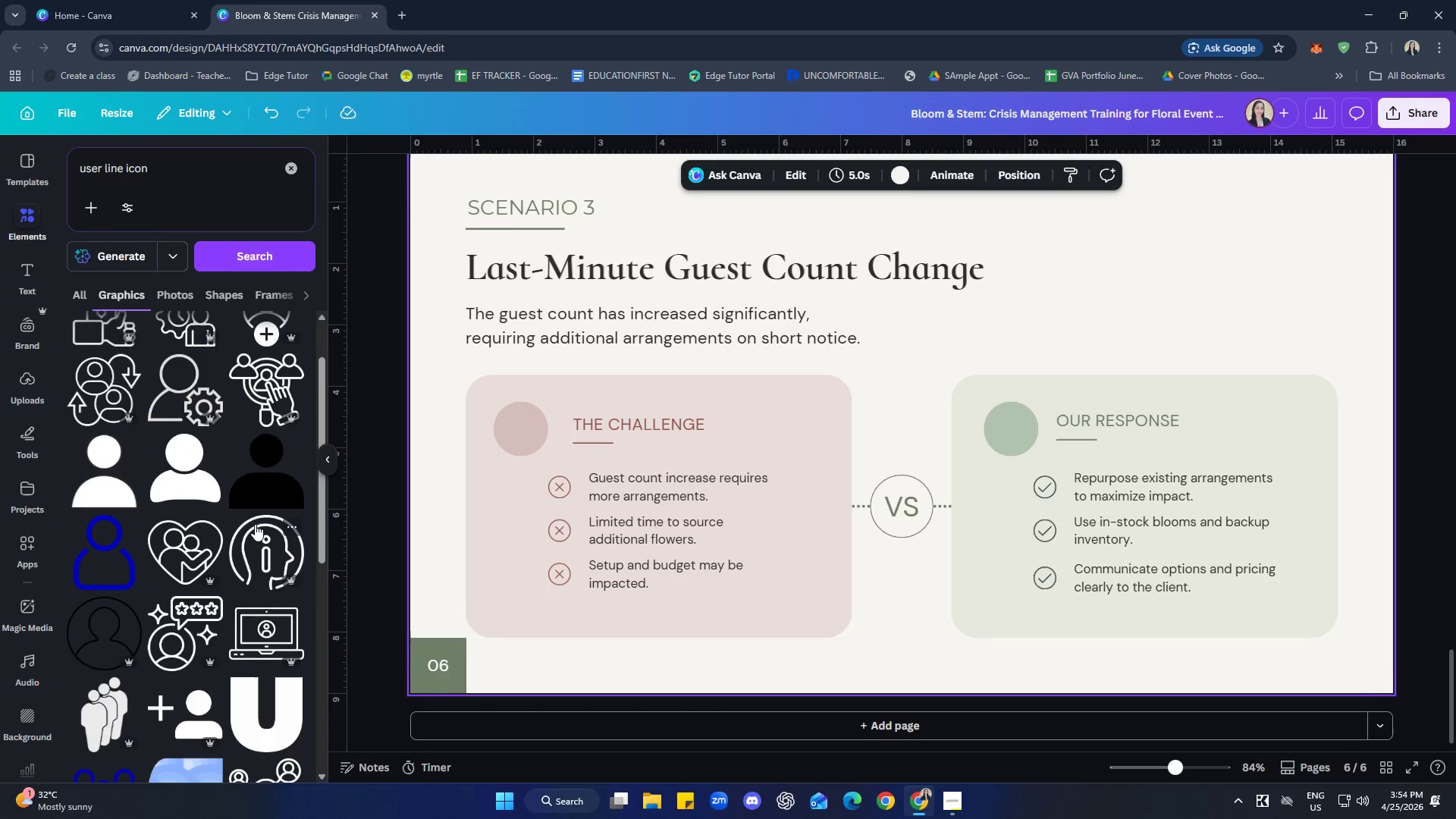 
scroll: coordinate [255, 524], scroll_direction: down, amount: 4.0
 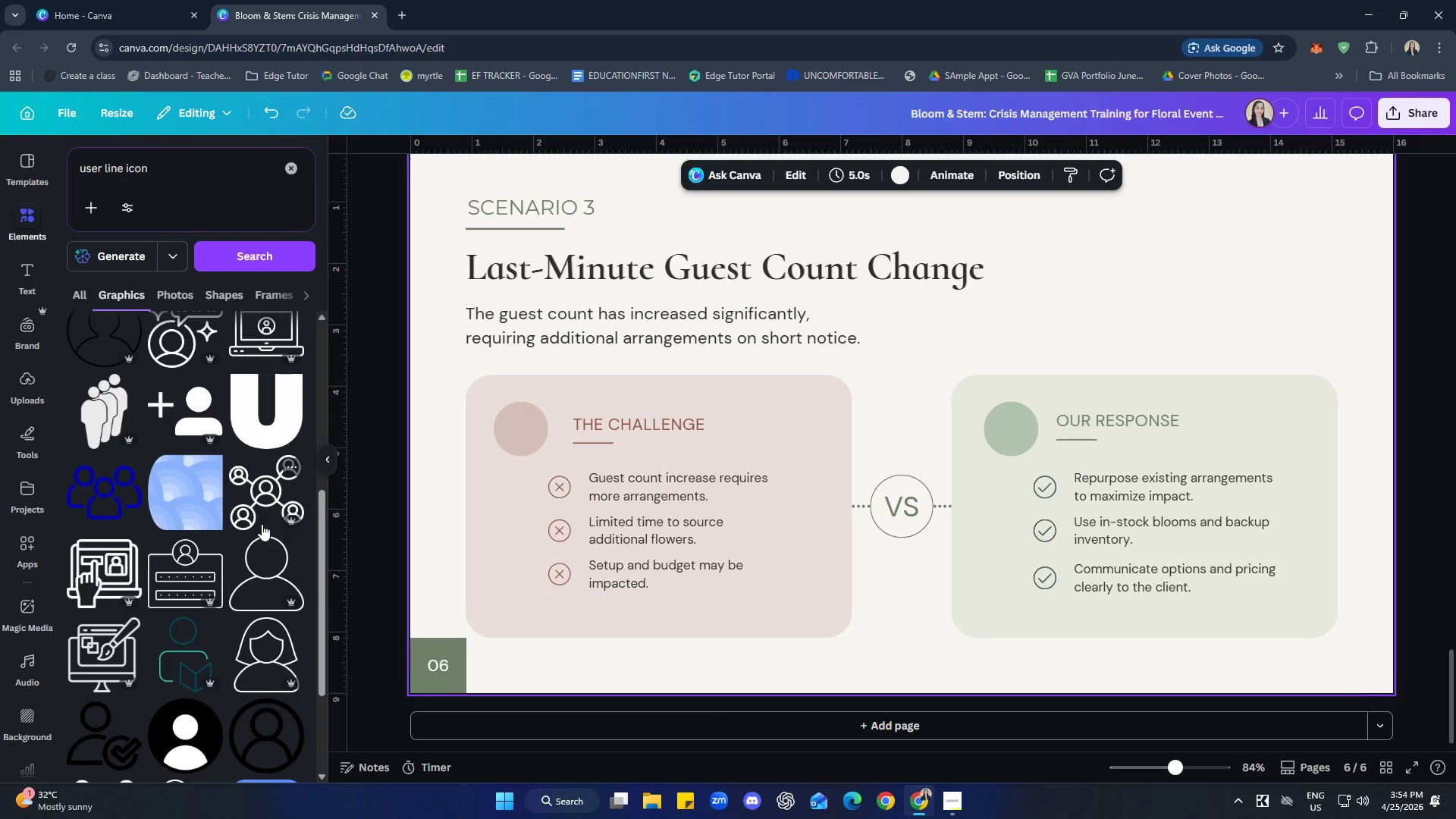 
scroll: coordinate [265, 526], scroll_direction: none, amount: 0.0
 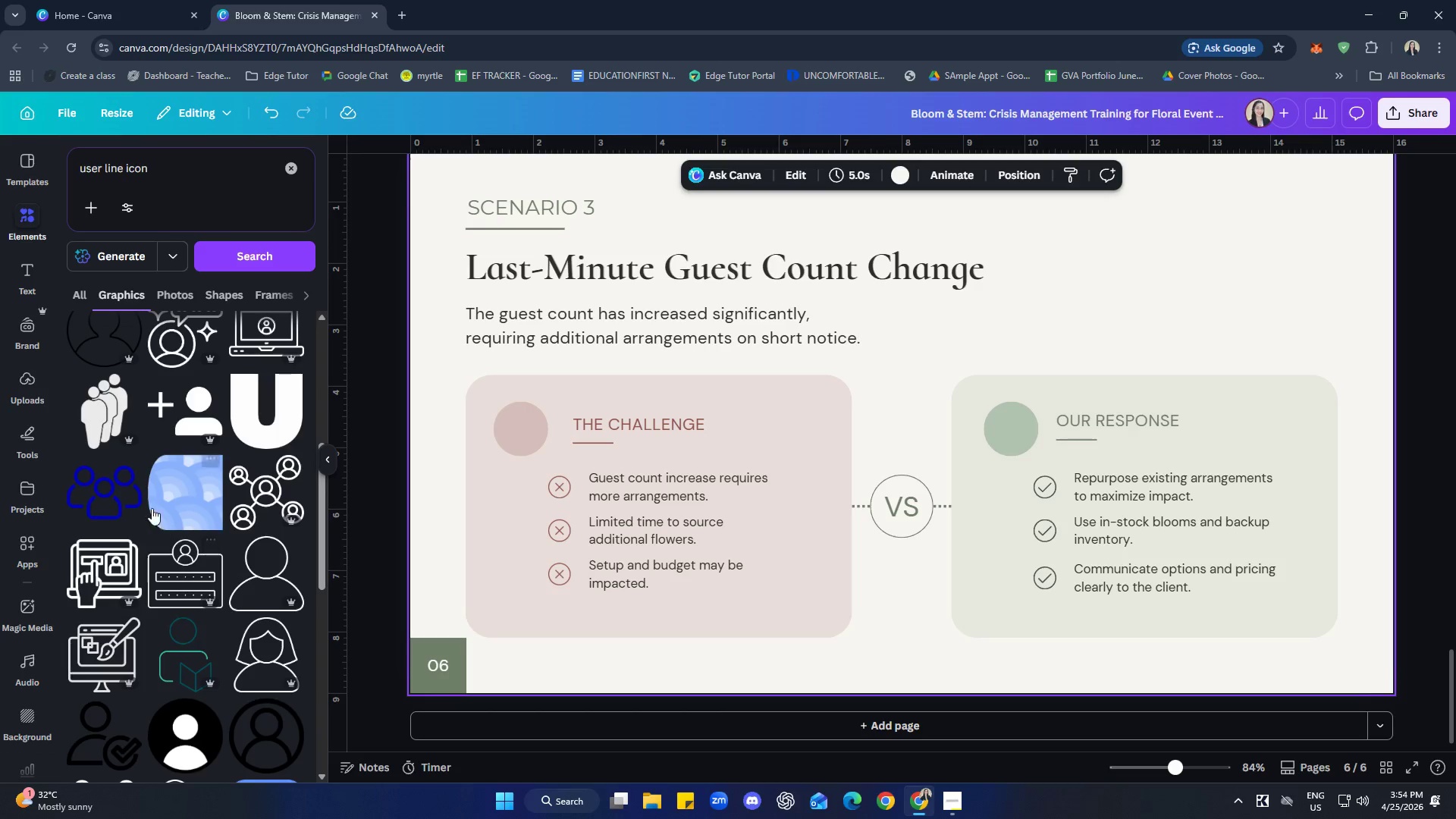 
left_click([99, 498])
 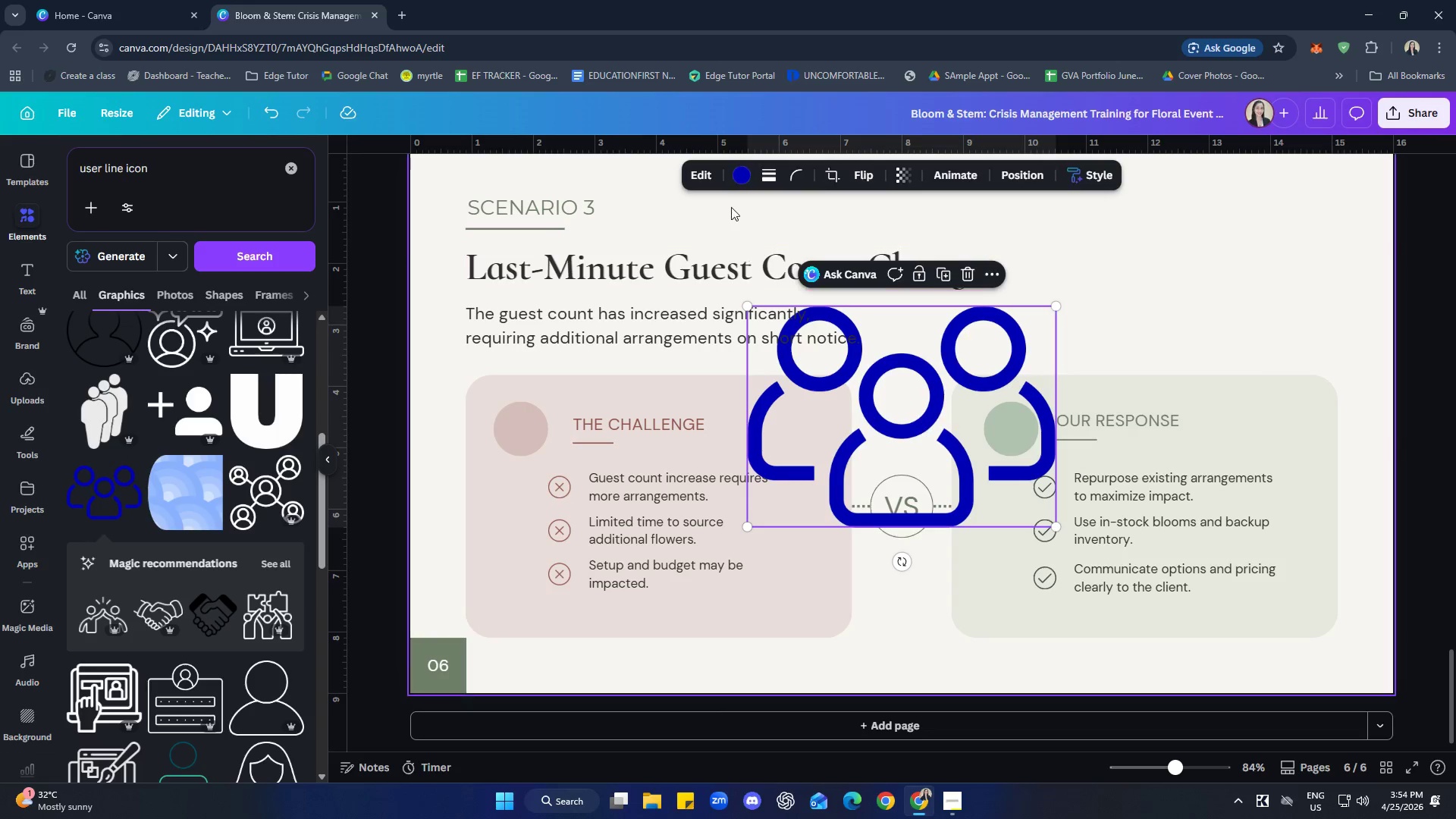 
left_click([746, 182])
 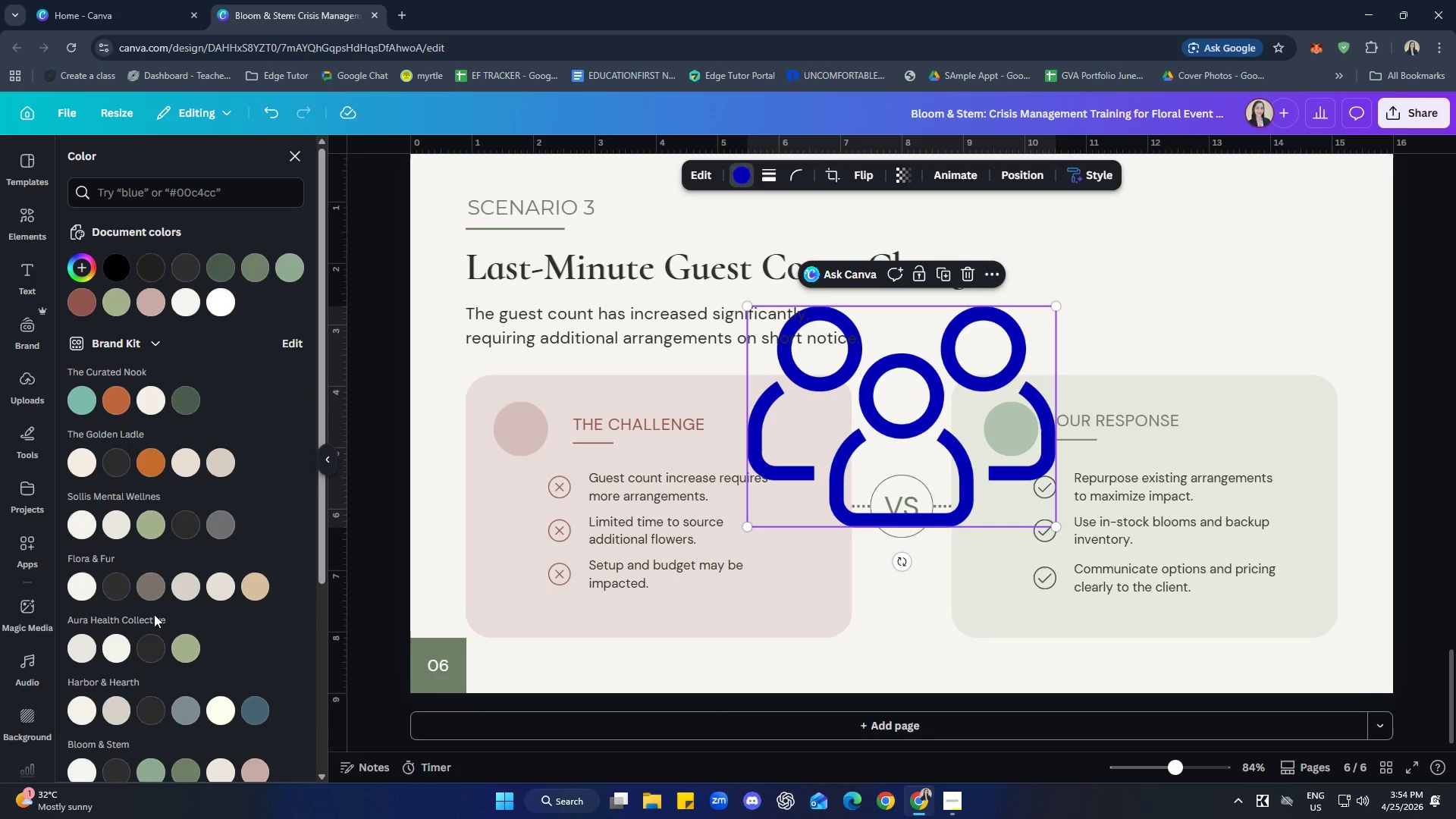 
left_click([221, 265])
 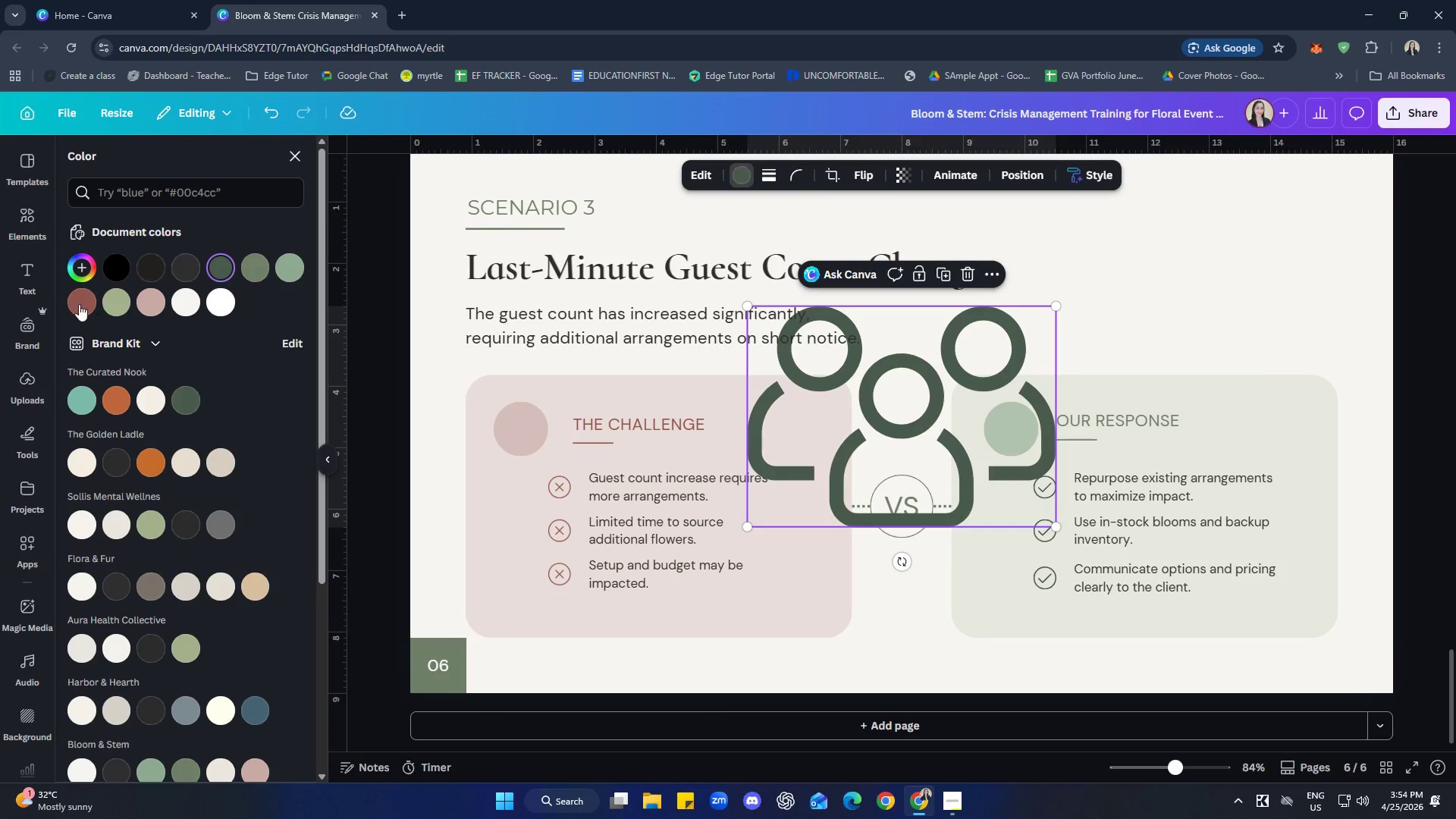 
wait(5.28)
 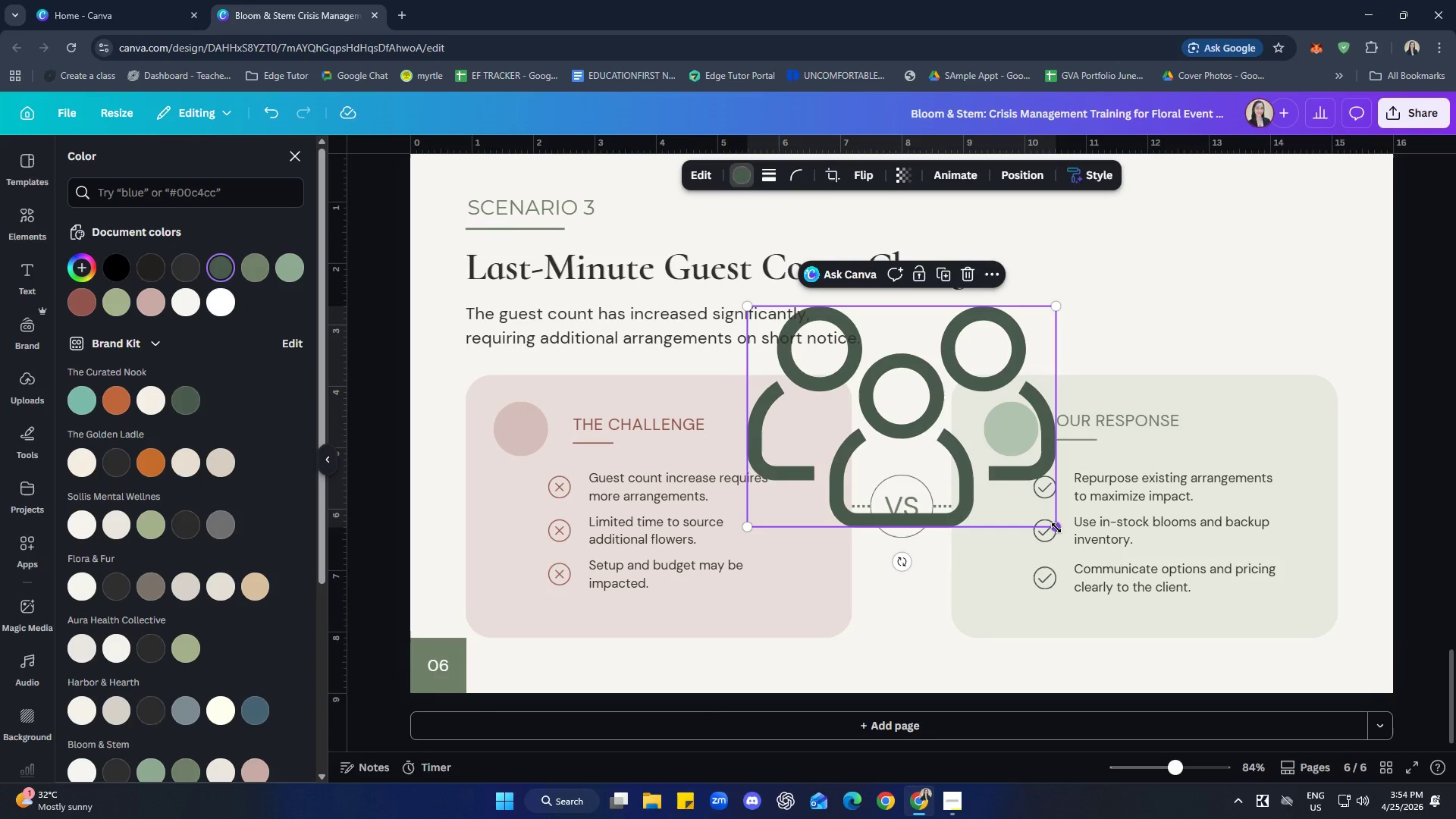 
left_click_drag(start_coordinate=[1055, 522], to_coordinate=[831, 340])
 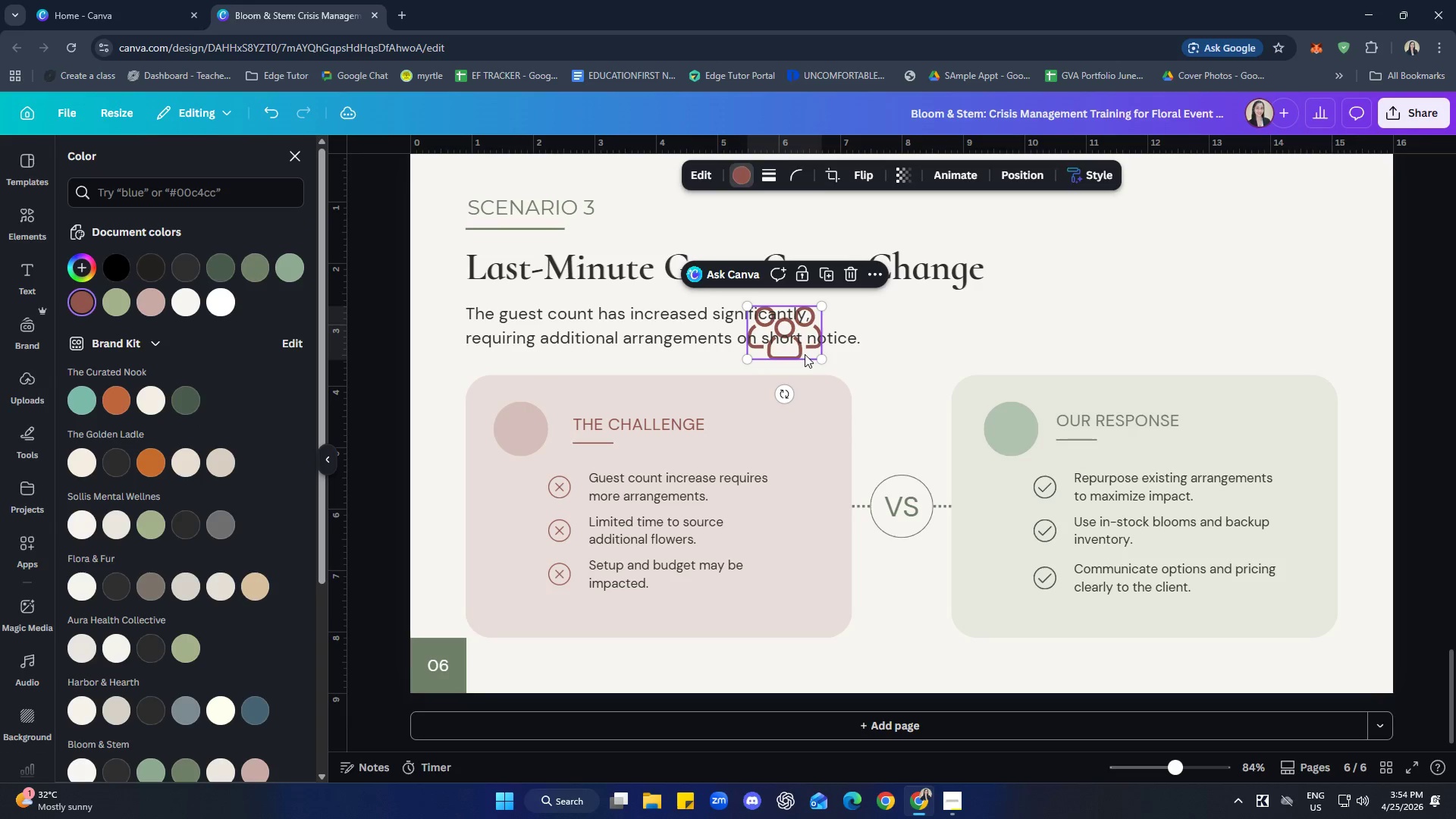 
left_click_drag(start_coordinate=[805, 353], to_coordinate=[544, 456])
 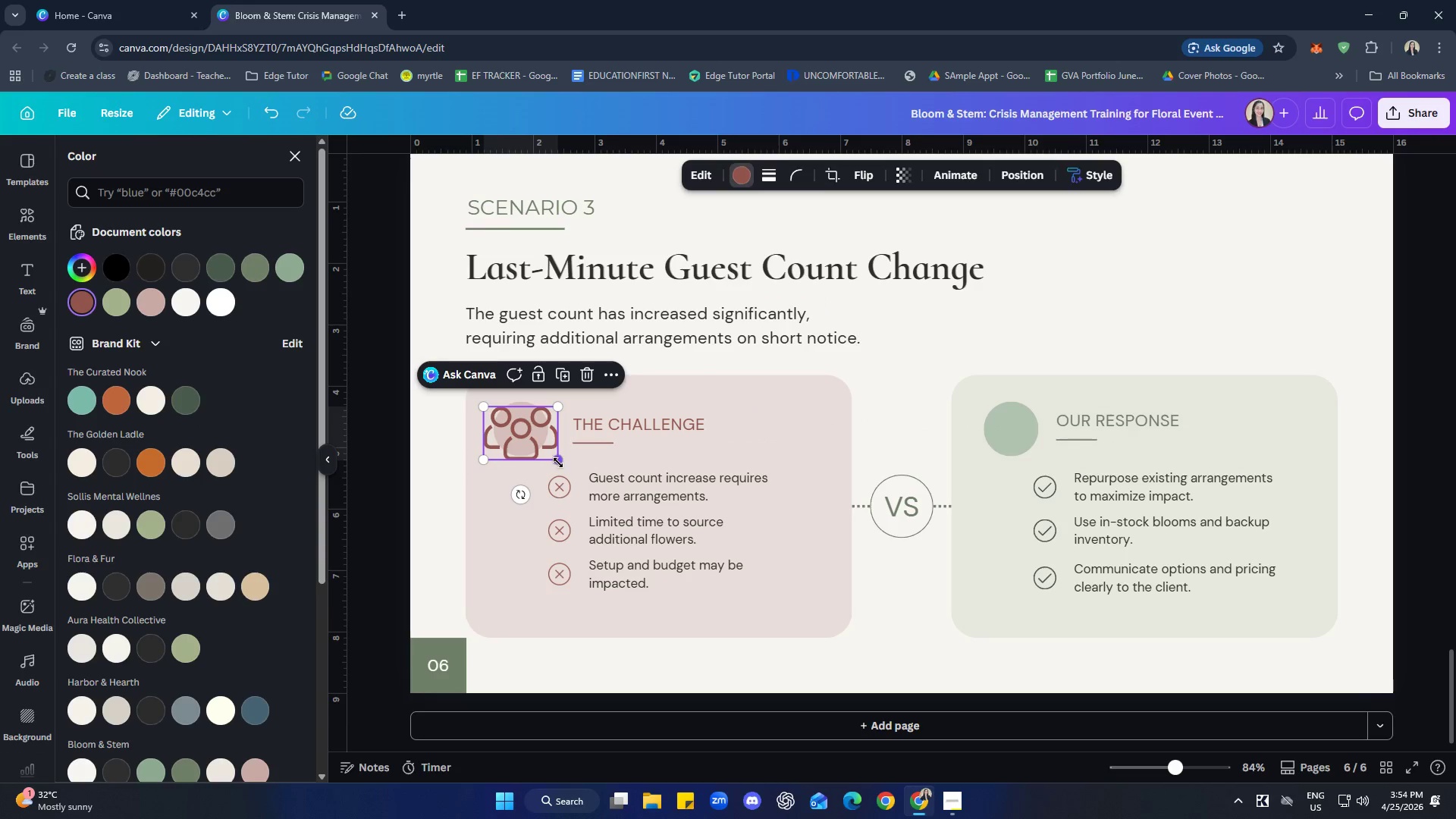 
left_click_drag(start_coordinate=[558, 460], to_coordinate=[532, 439])
 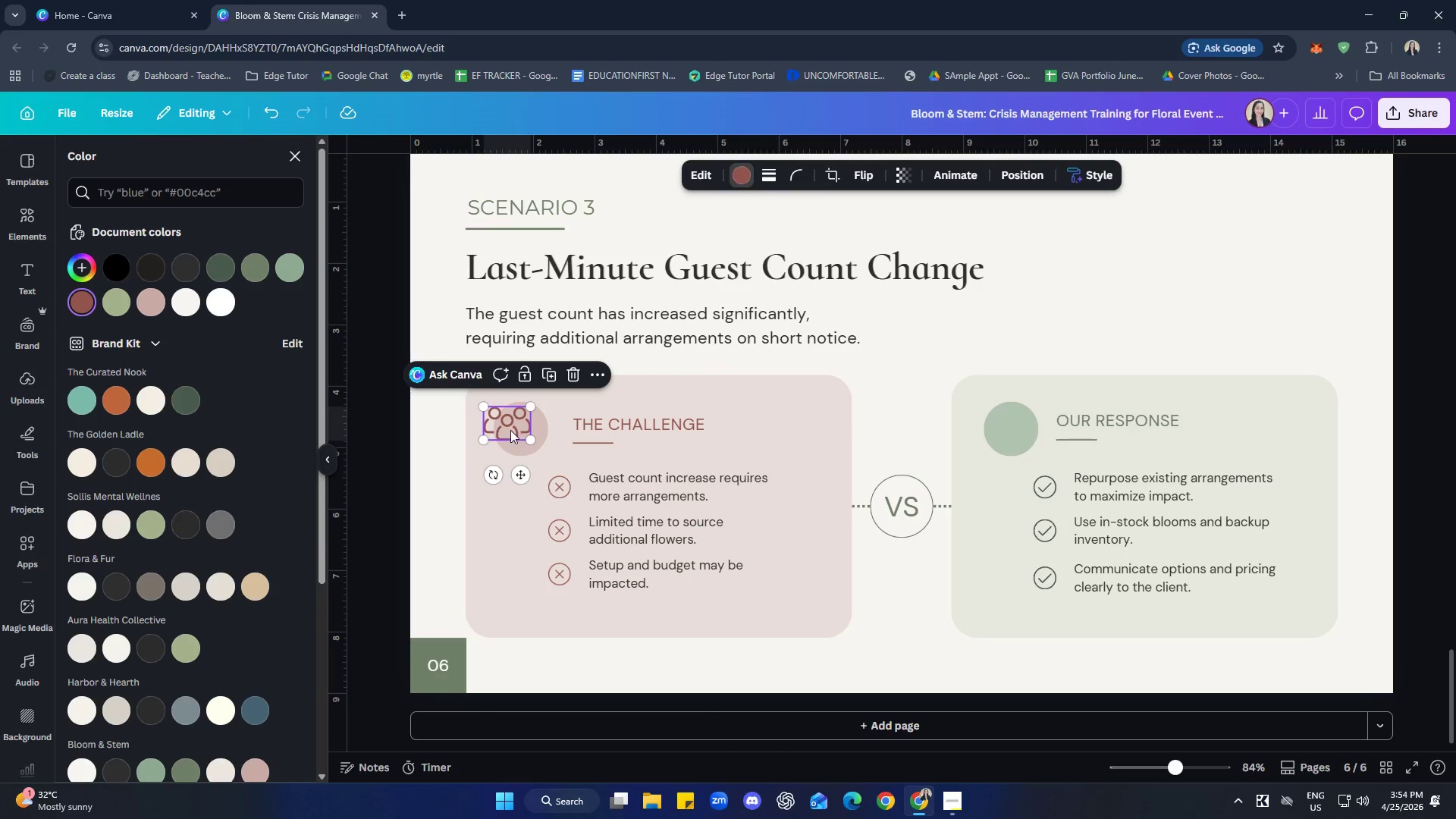 
left_click_drag(start_coordinate=[510, 430], to_coordinate=[523, 436])
 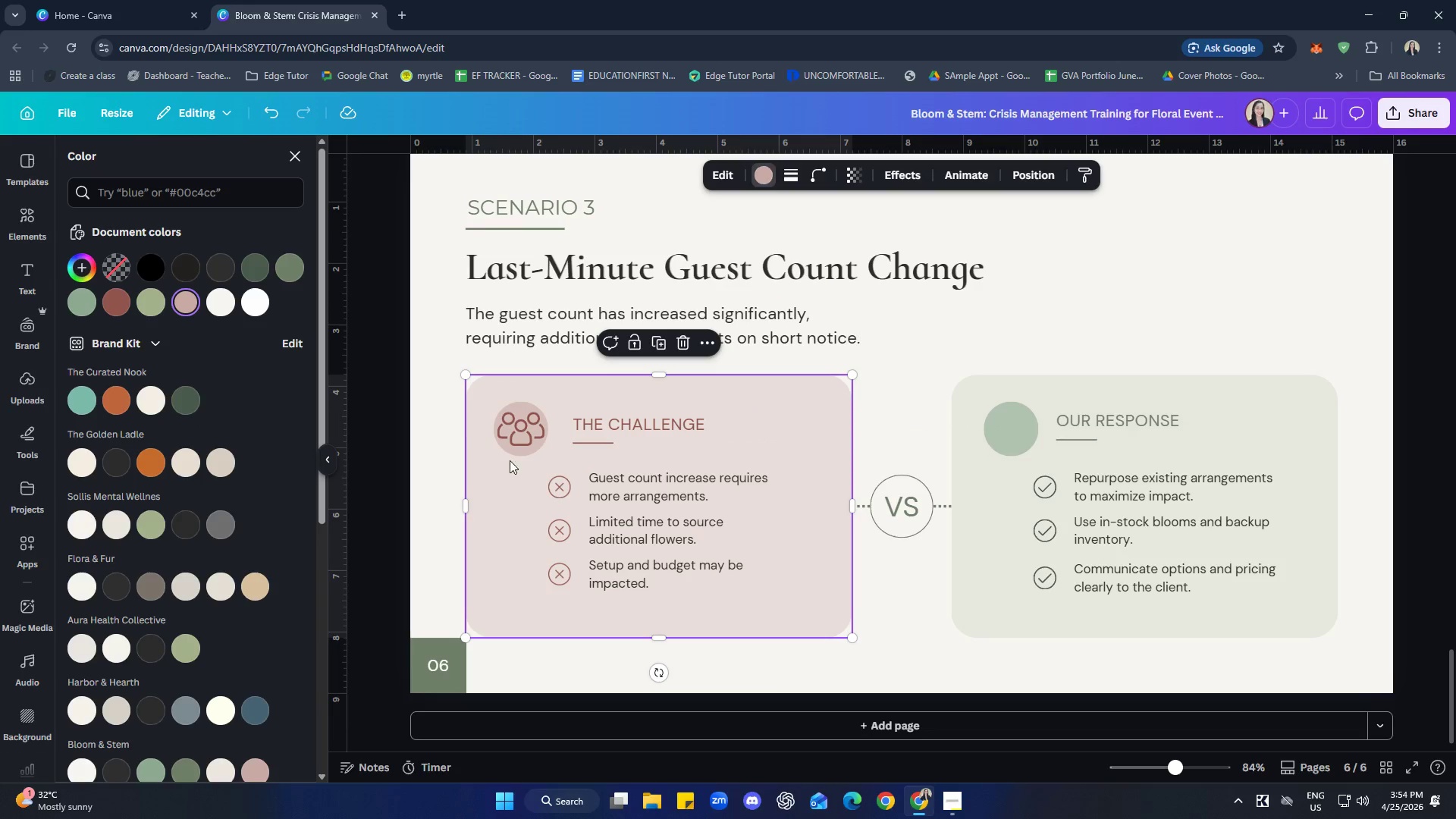 
left_click([521, 433])
 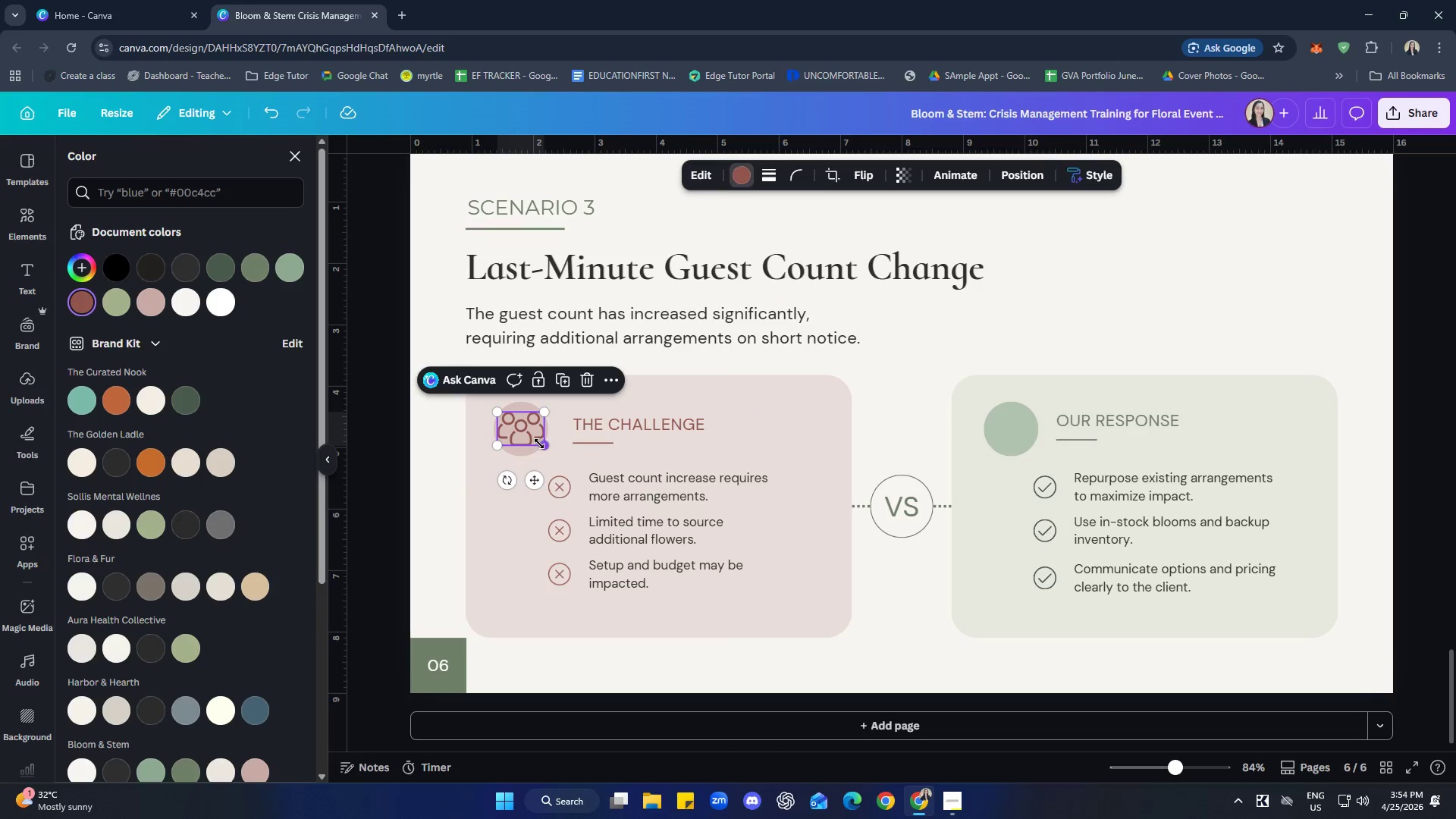 
left_click_drag(start_coordinate=[539, 444], to_coordinate=[532, 441])
 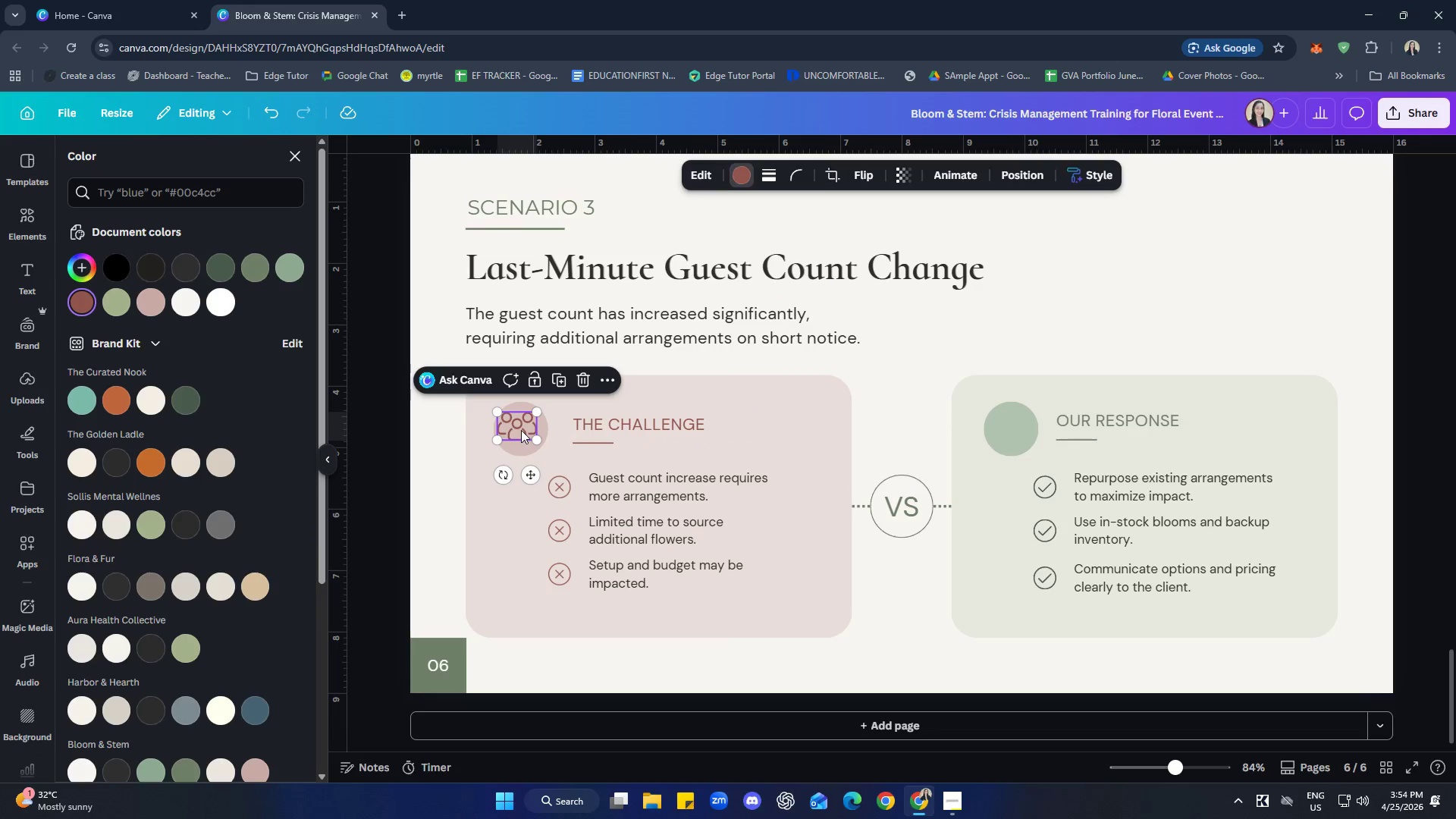 
left_click_drag(start_coordinate=[520, 430], to_coordinate=[526, 433])
 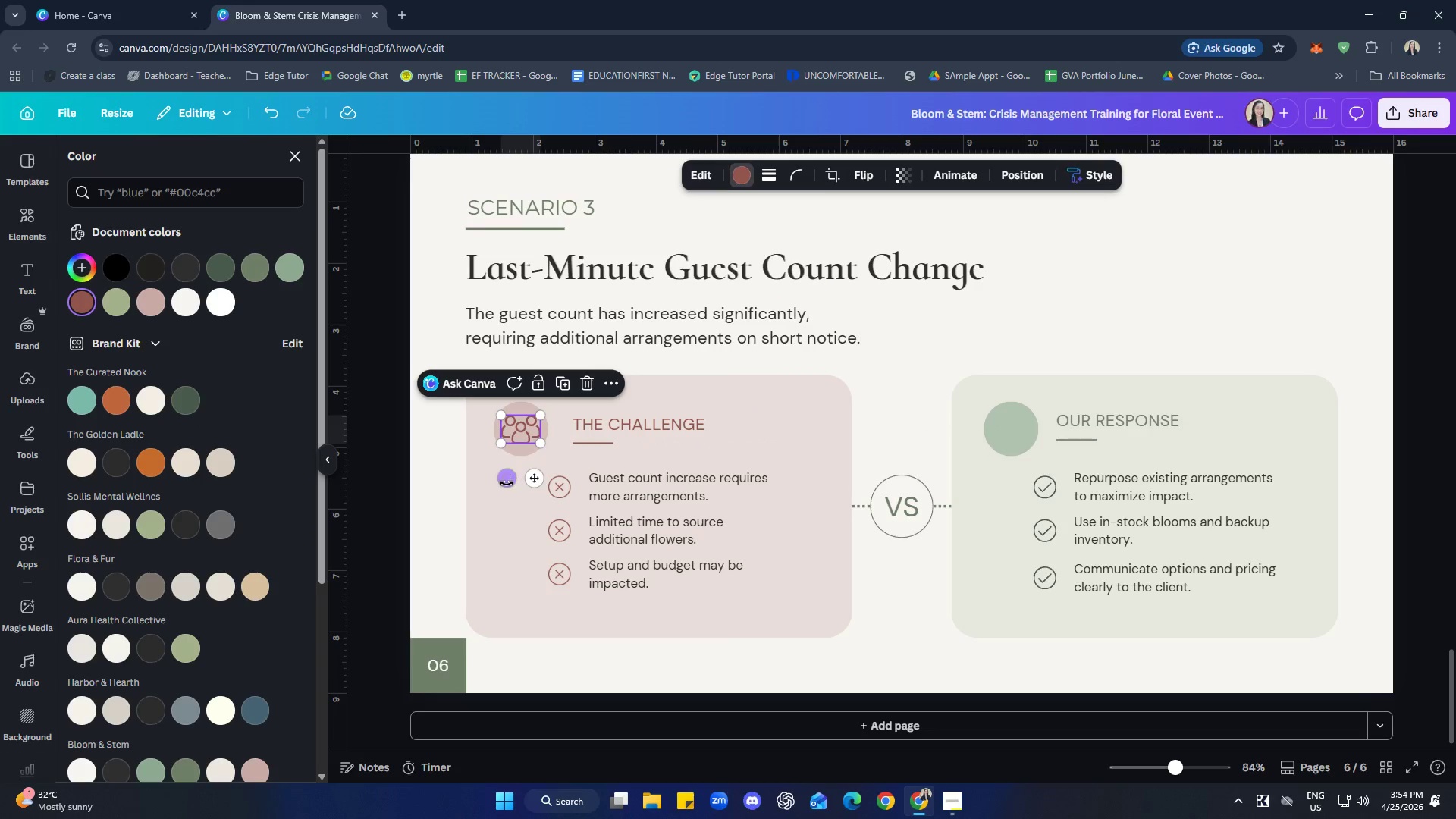 
left_click([507, 483])
 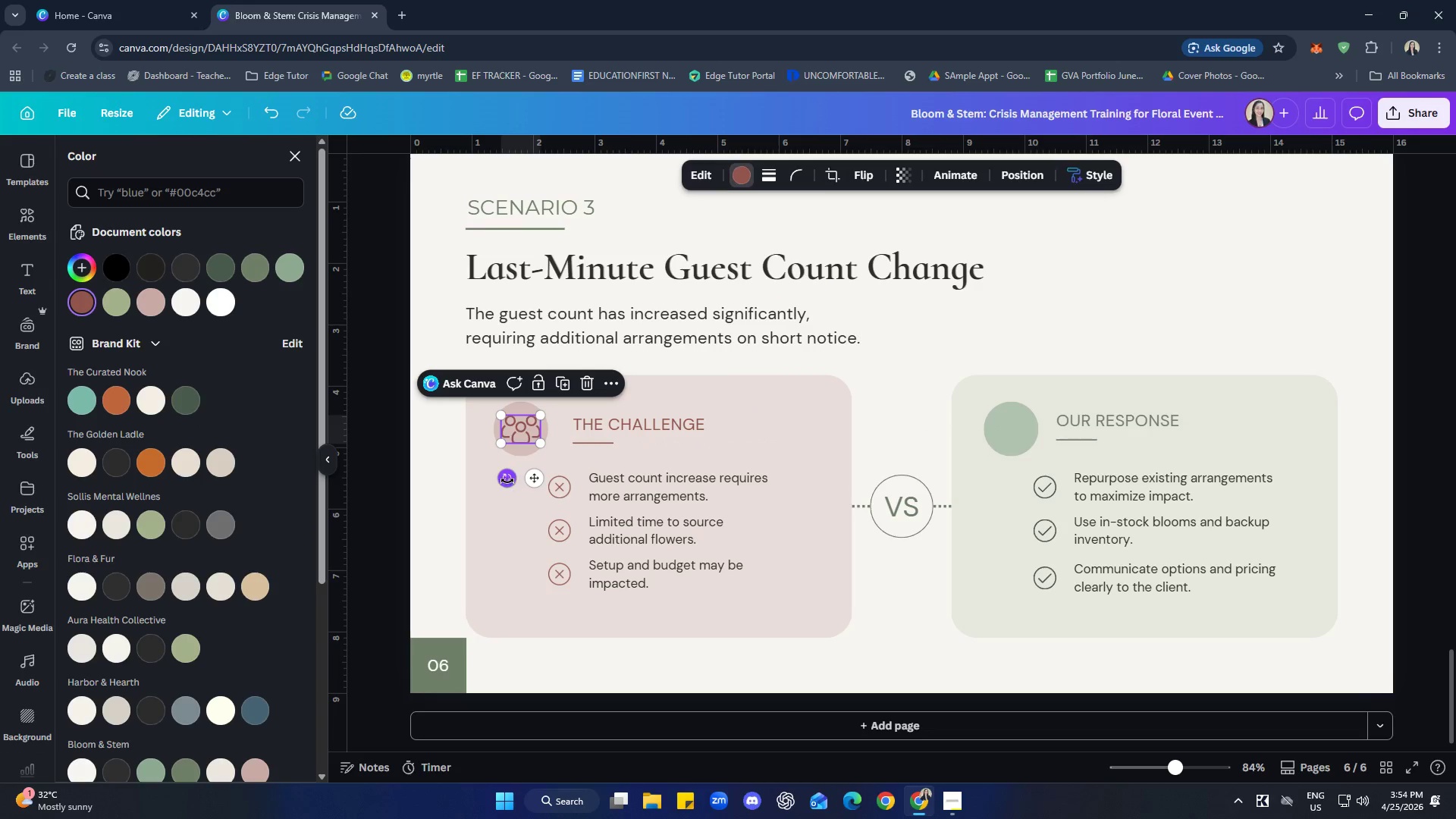 
hold_key(key=ShiftLeft, duration=0.45)
 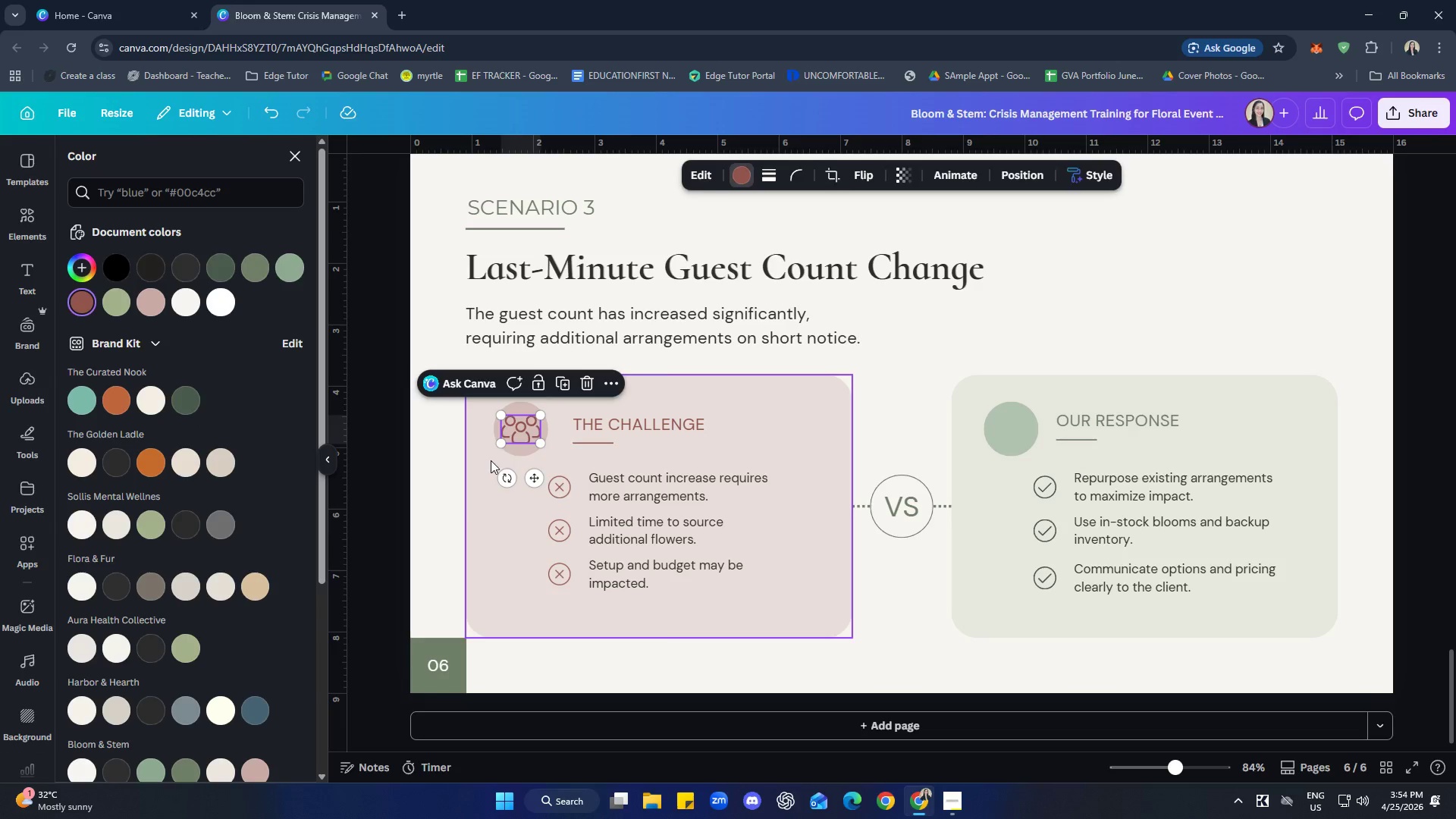 
left_click([491, 460])
 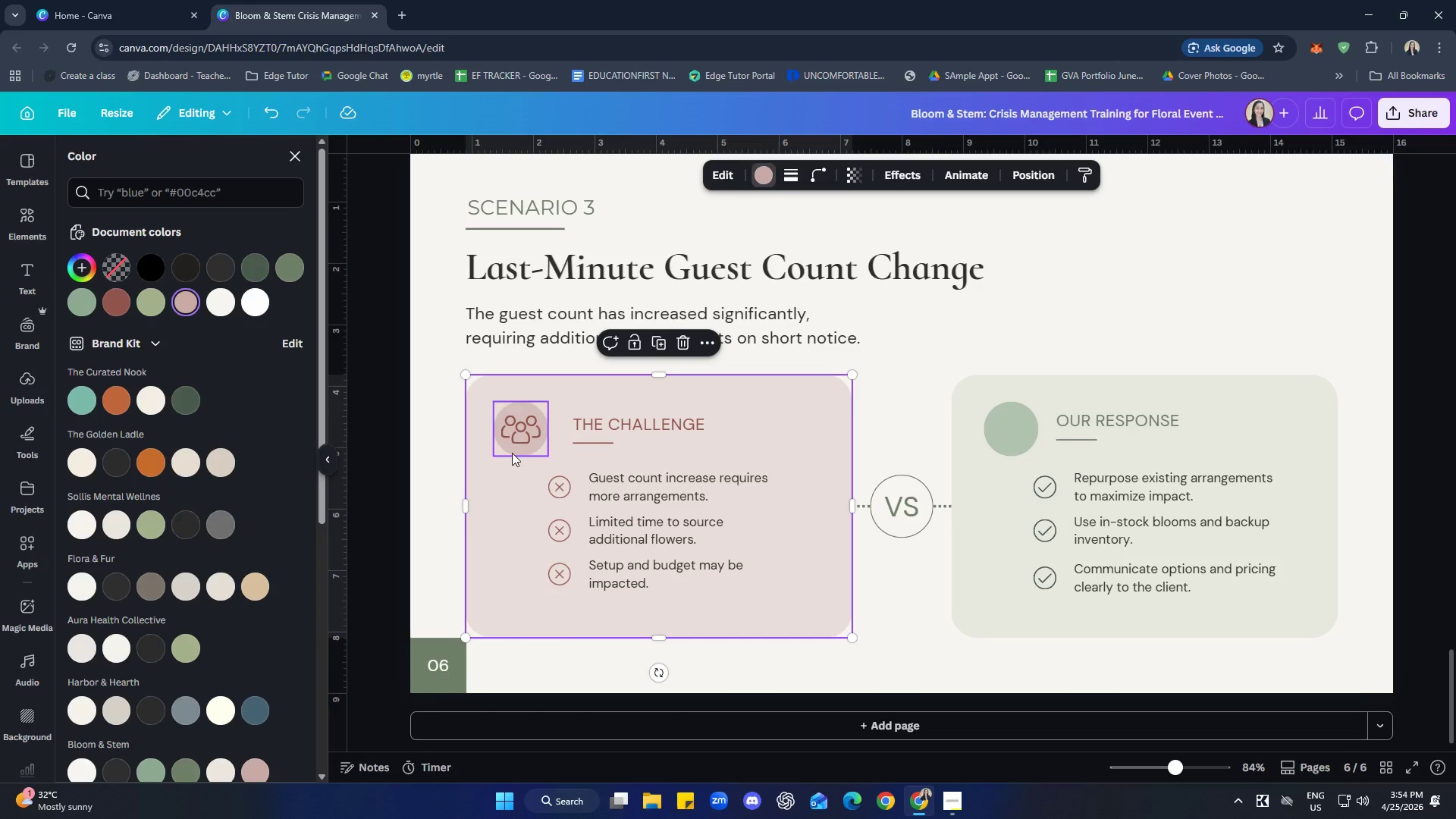 
hold_key(key=ShiftLeft, duration=0.47)
left_click([512, 452])
 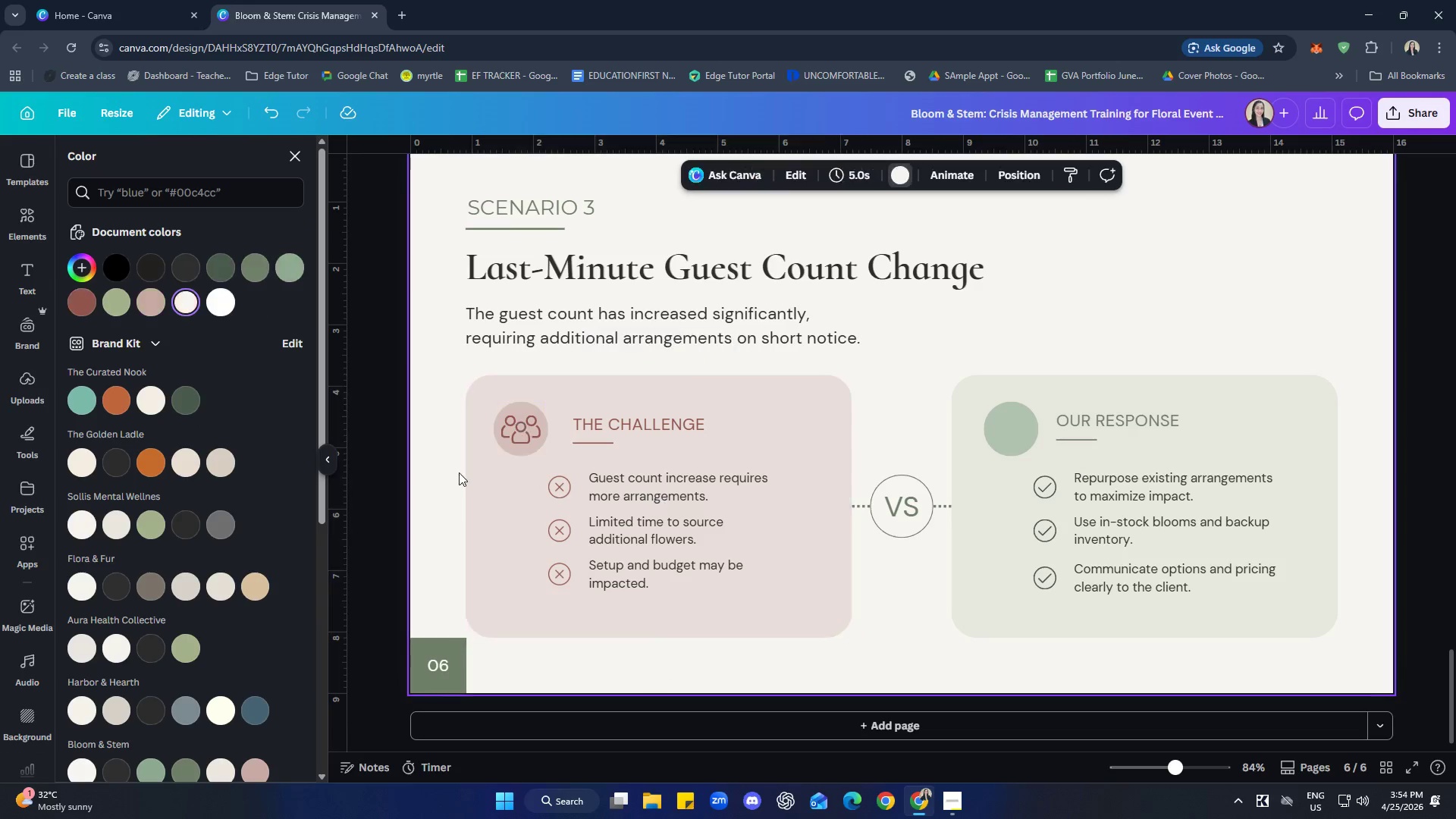 
hold_key(key=ShiftLeft, duration=1.16)
double_click([526, 426])
 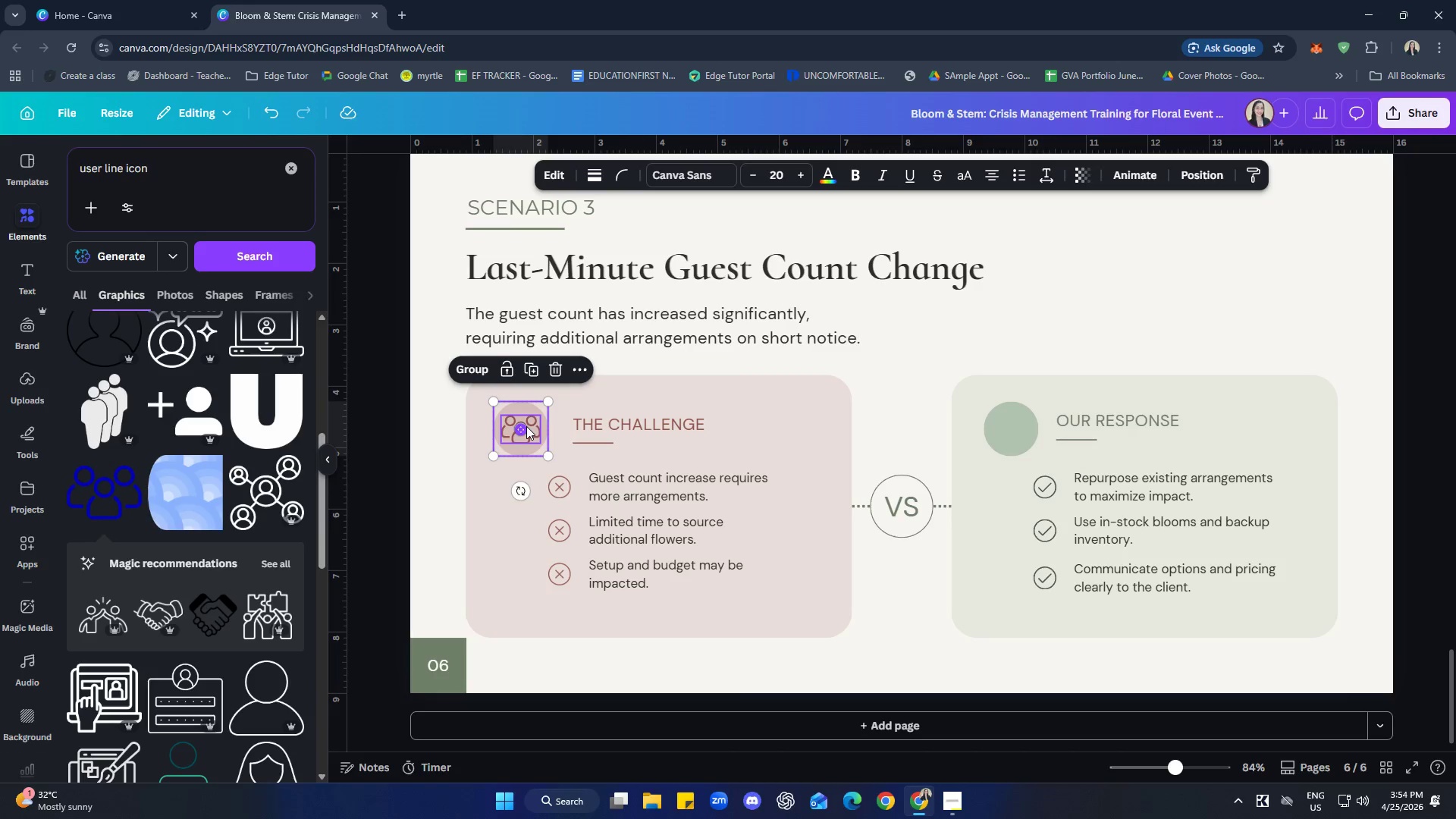 
right_click([526, 425])
 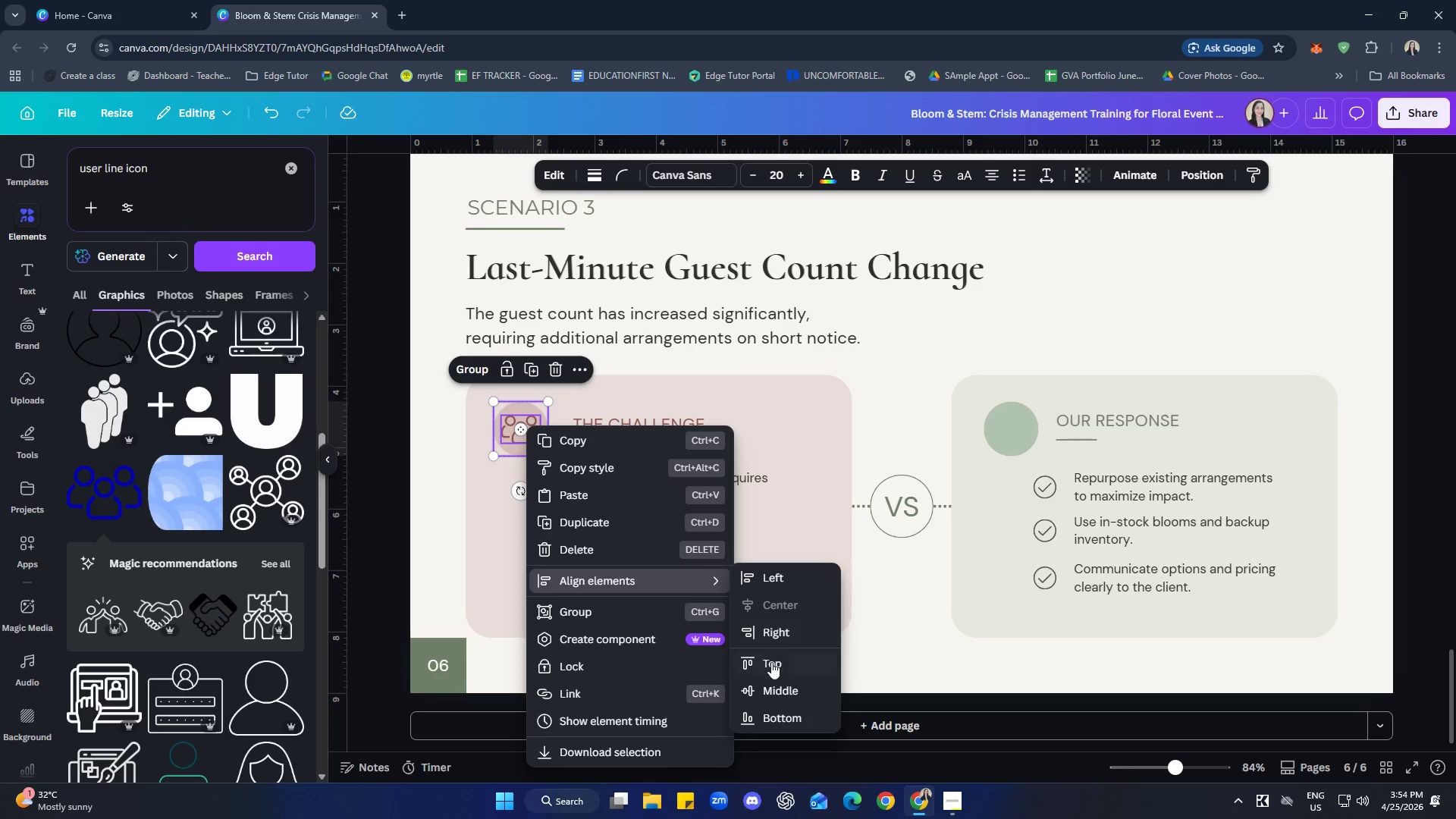 
left_click([779, 692])
 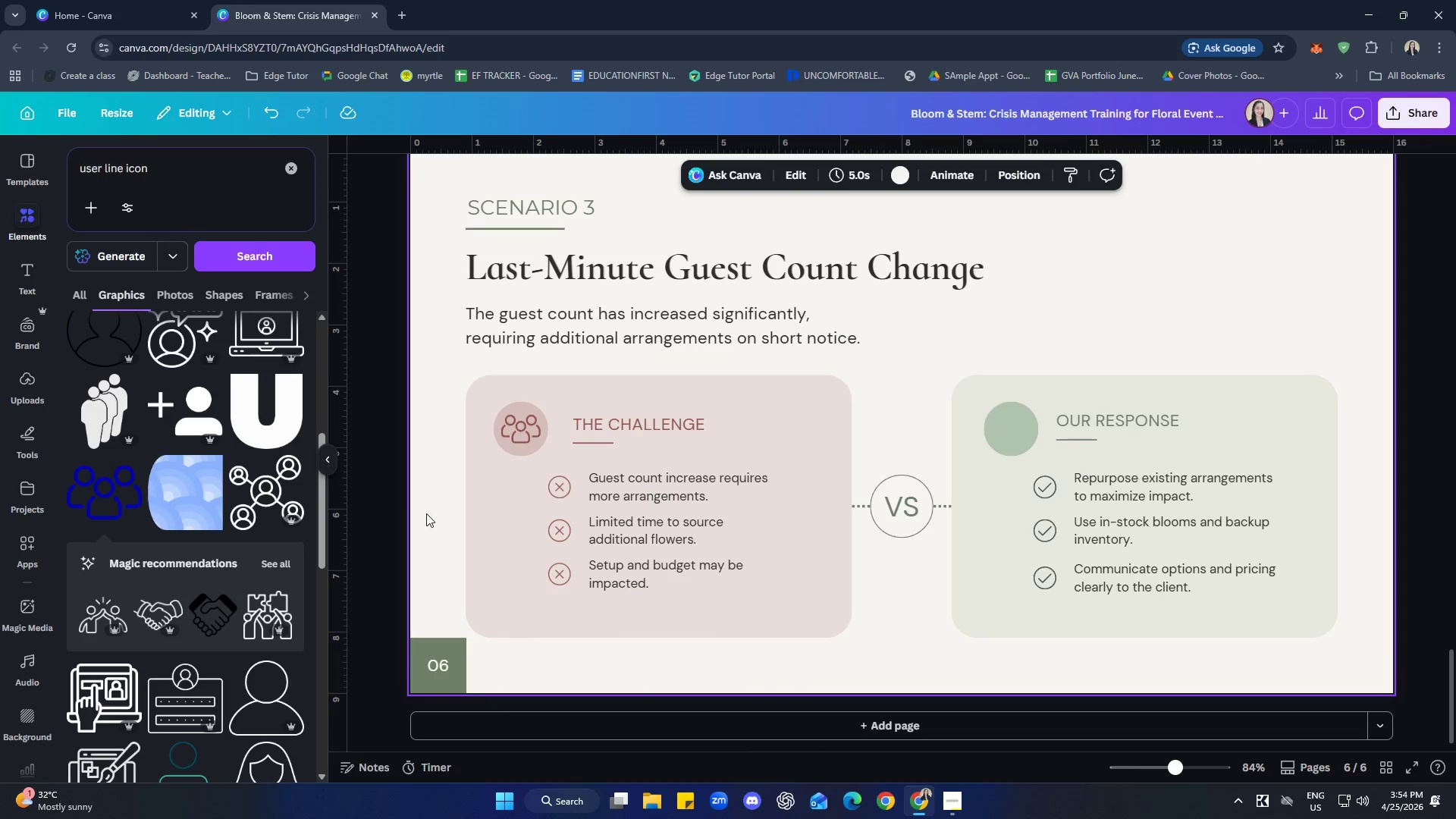 
left_click([378, 463])
 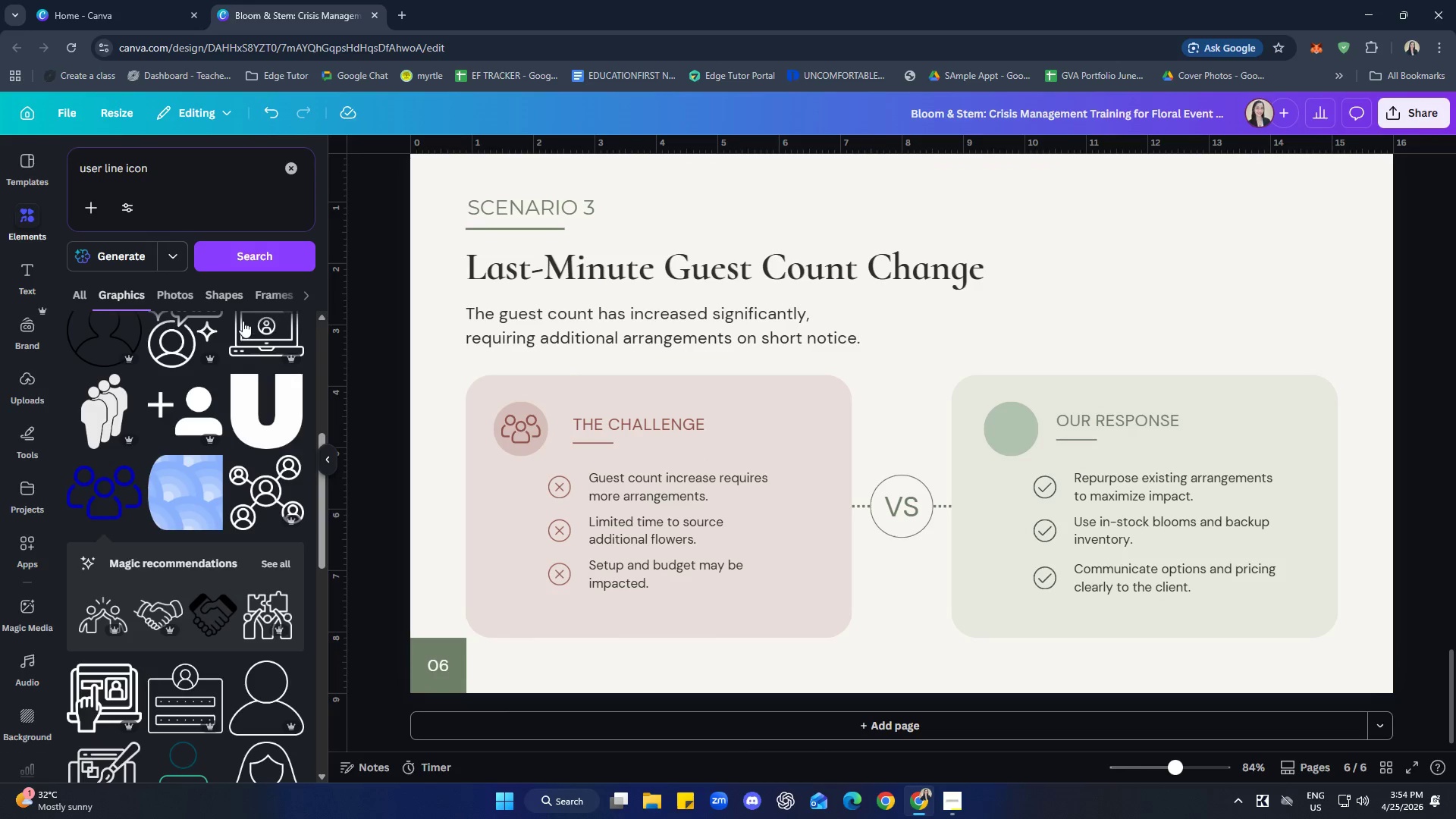 
scroll: coordinate [263, 456], scroll_direction: down, amount: 20.0
 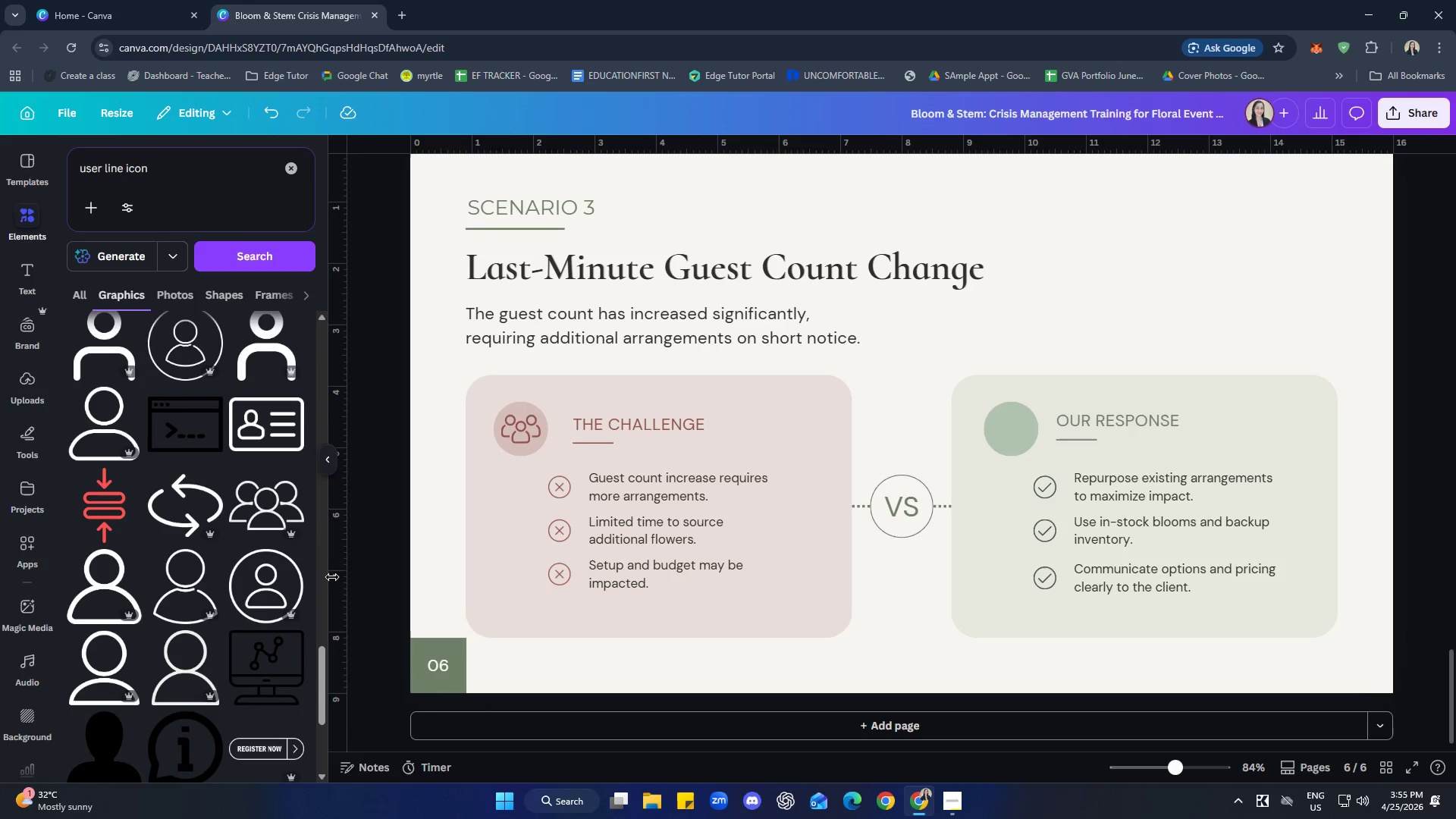 
scroll: coordinate [293, 545], scroll_direction: down, amount: 1.0
 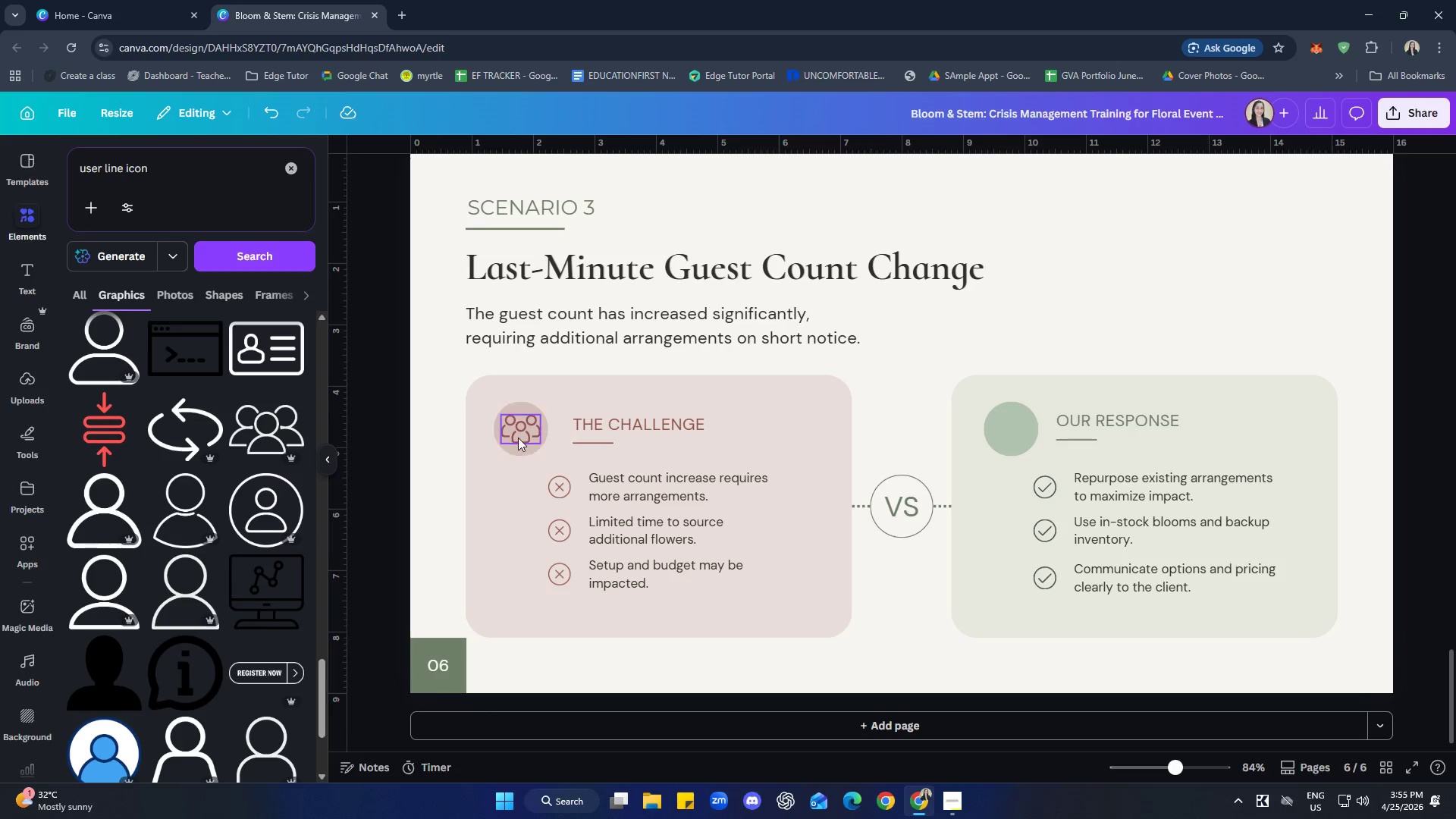 
left_click([518, 438])
 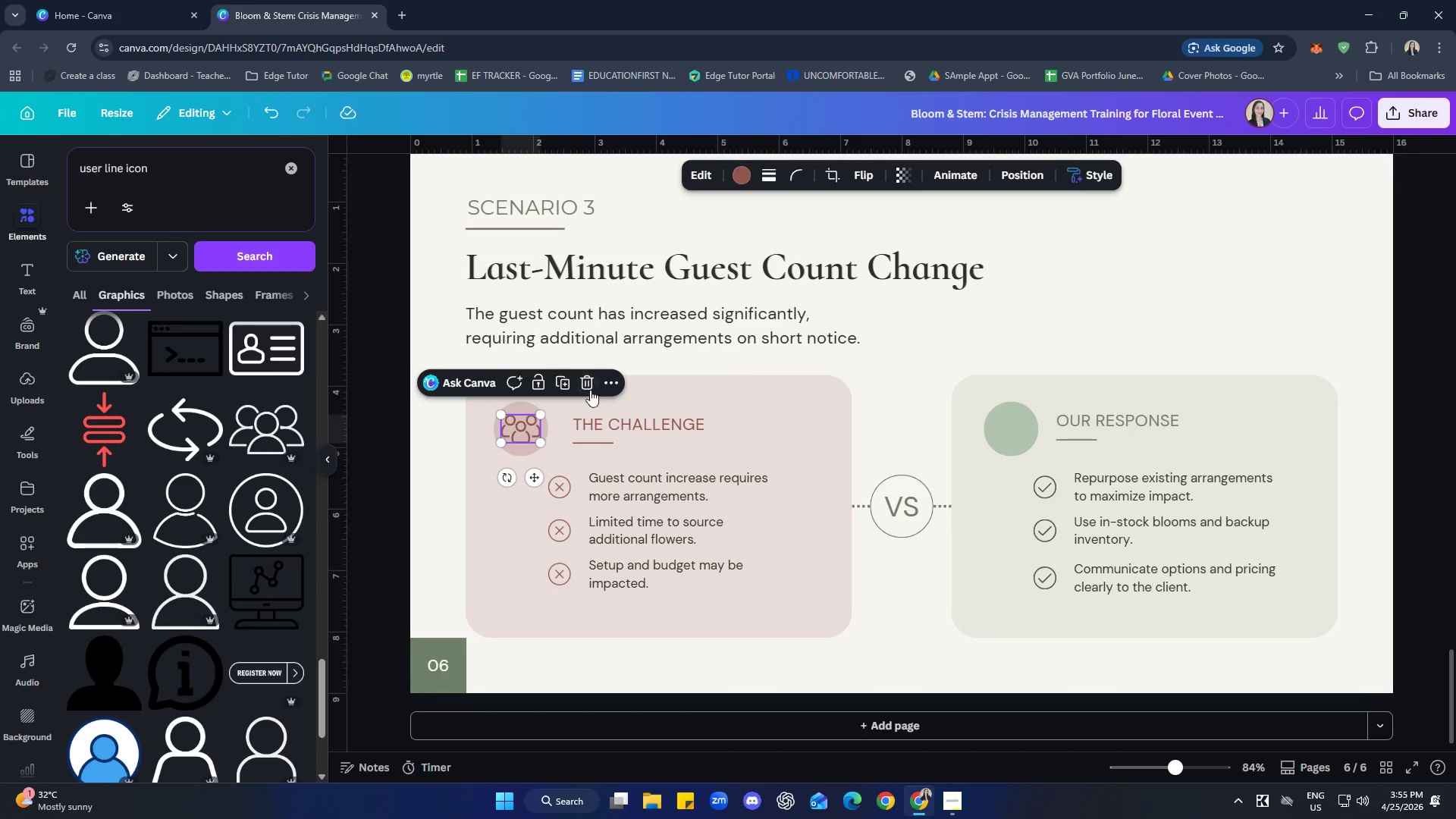 
left_click([589, 382])
 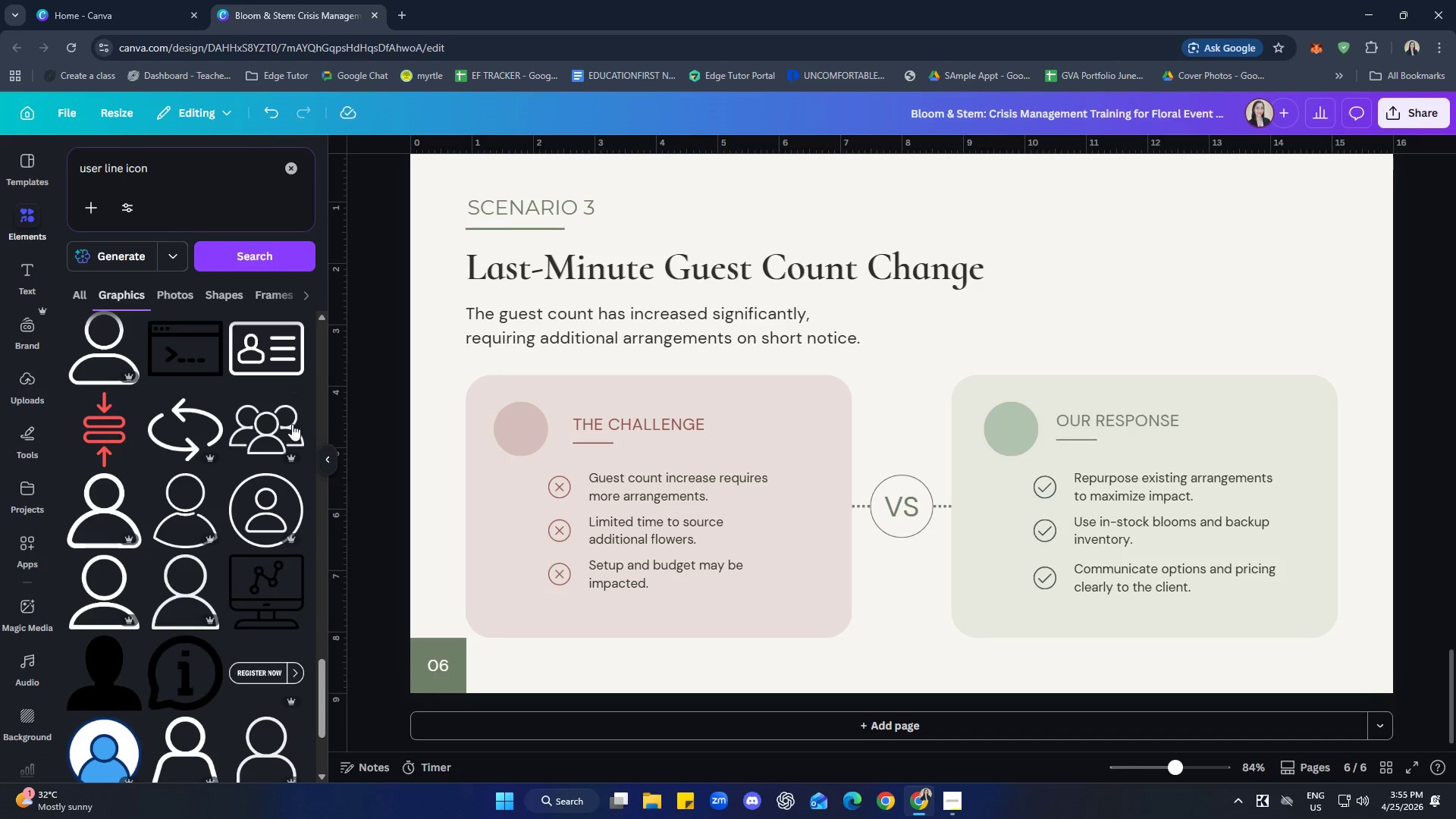 
left_click([265, 427])
 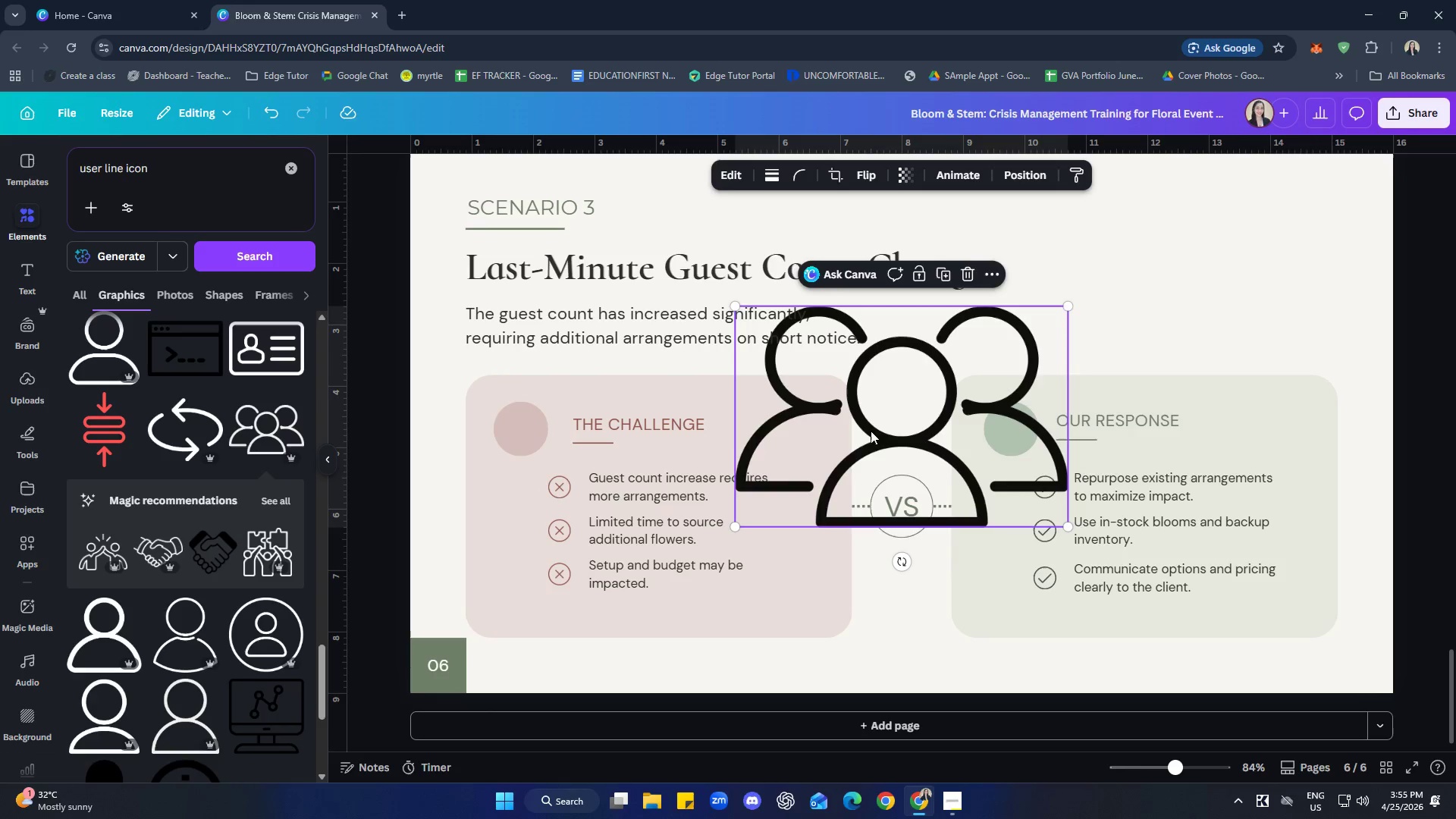 
left_click_drag(start_coordinate=[934, 414], to_coordinate=[627, 451])
 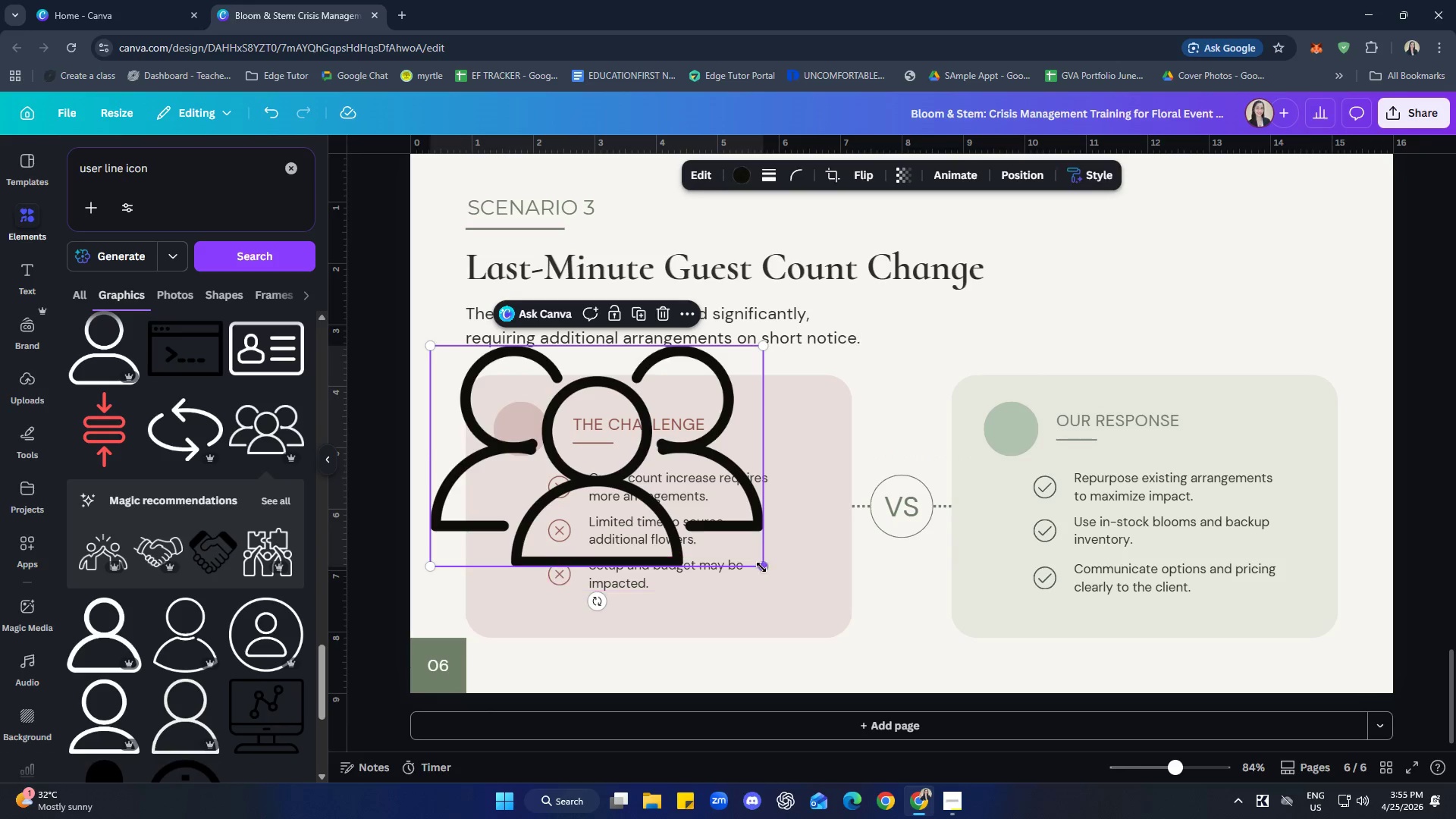 
left_click_drag(start_coordinate=[761, 567], to_coordinate=[457, 372])
 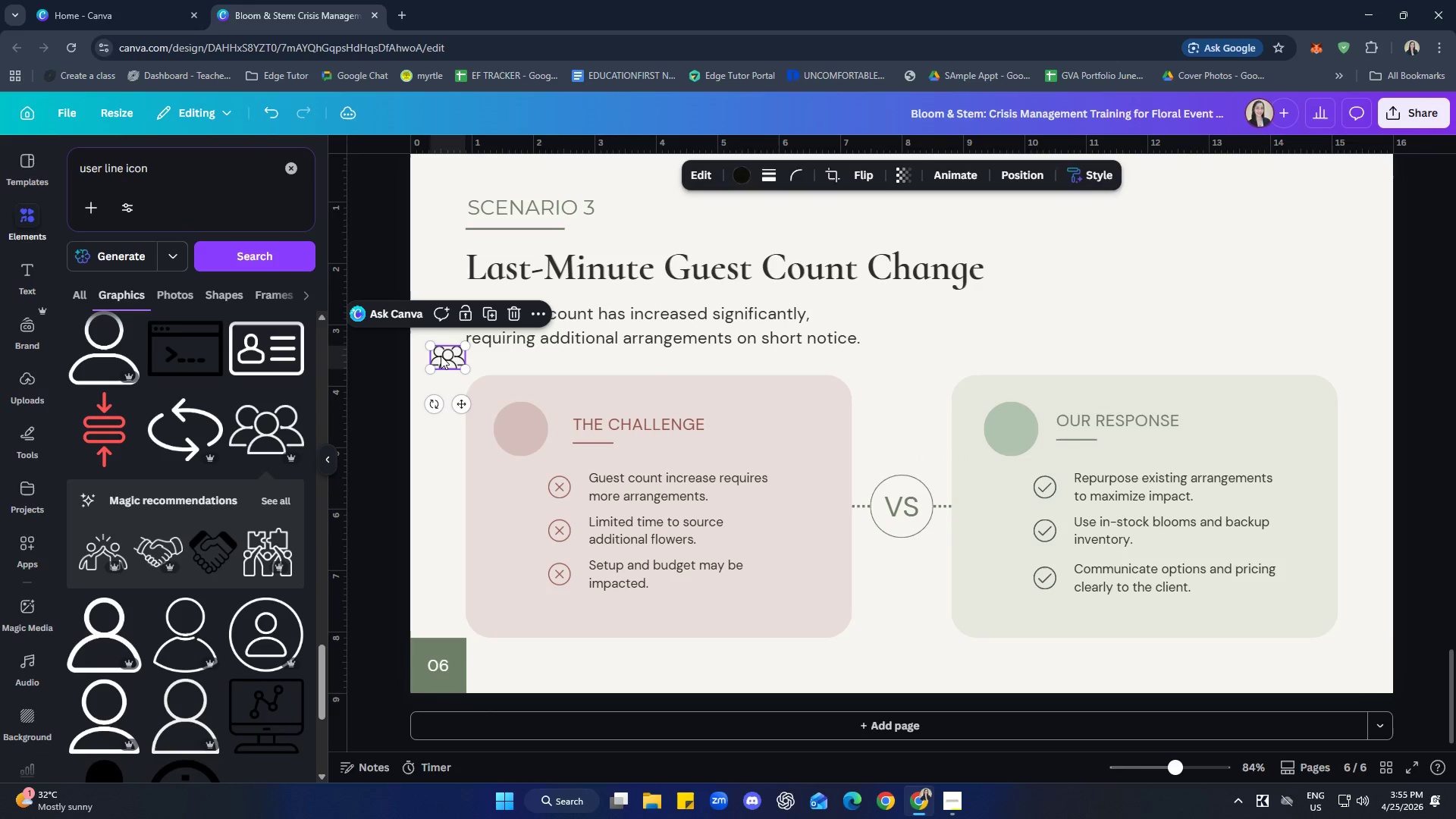 
left_click_drag(start_coordinate=[441, 356], to_coordinate=[514, 428])
 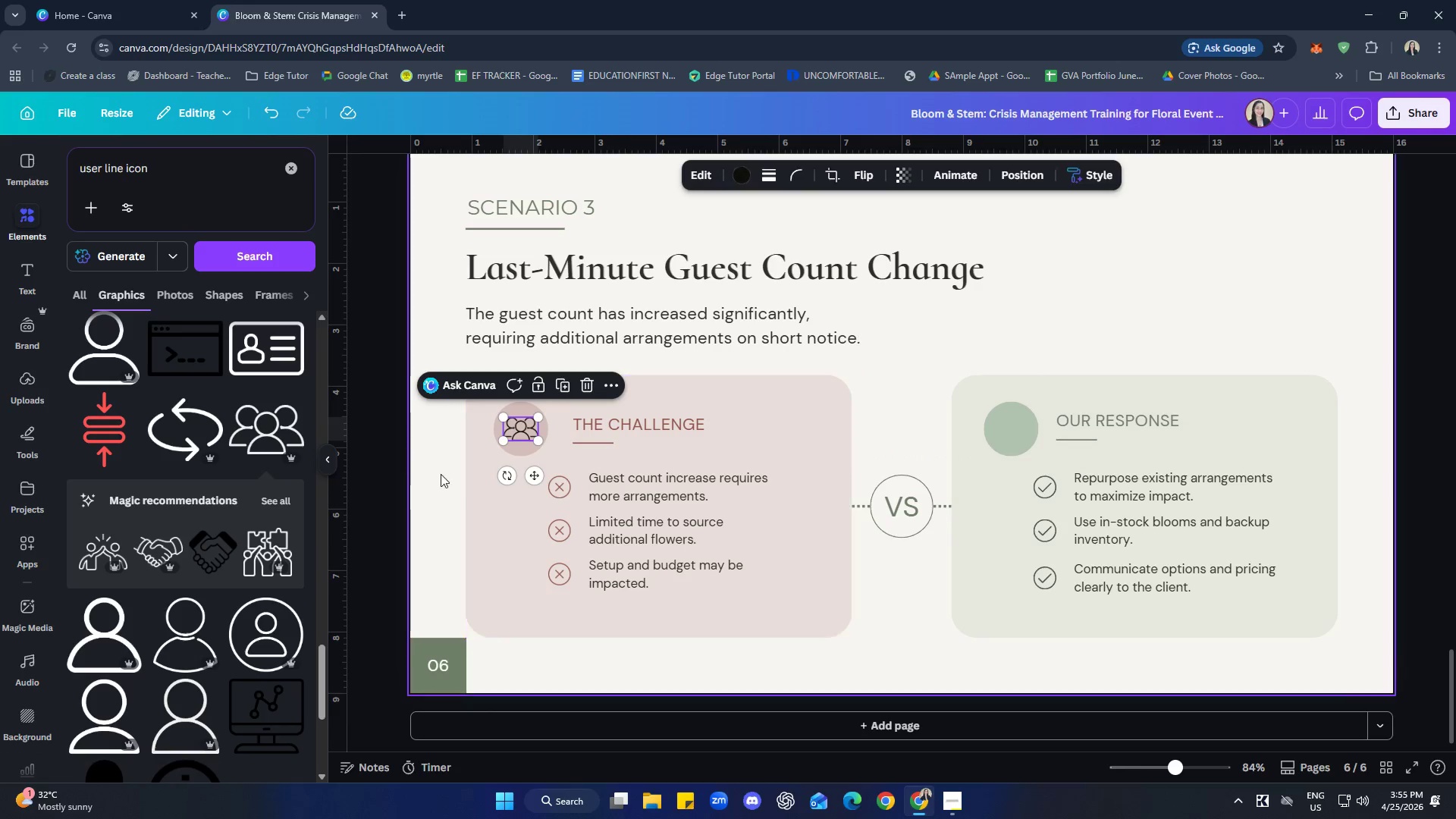 
left_click_drag(start_coordinate=[416, 460], to_coordinate=[419, 459])
 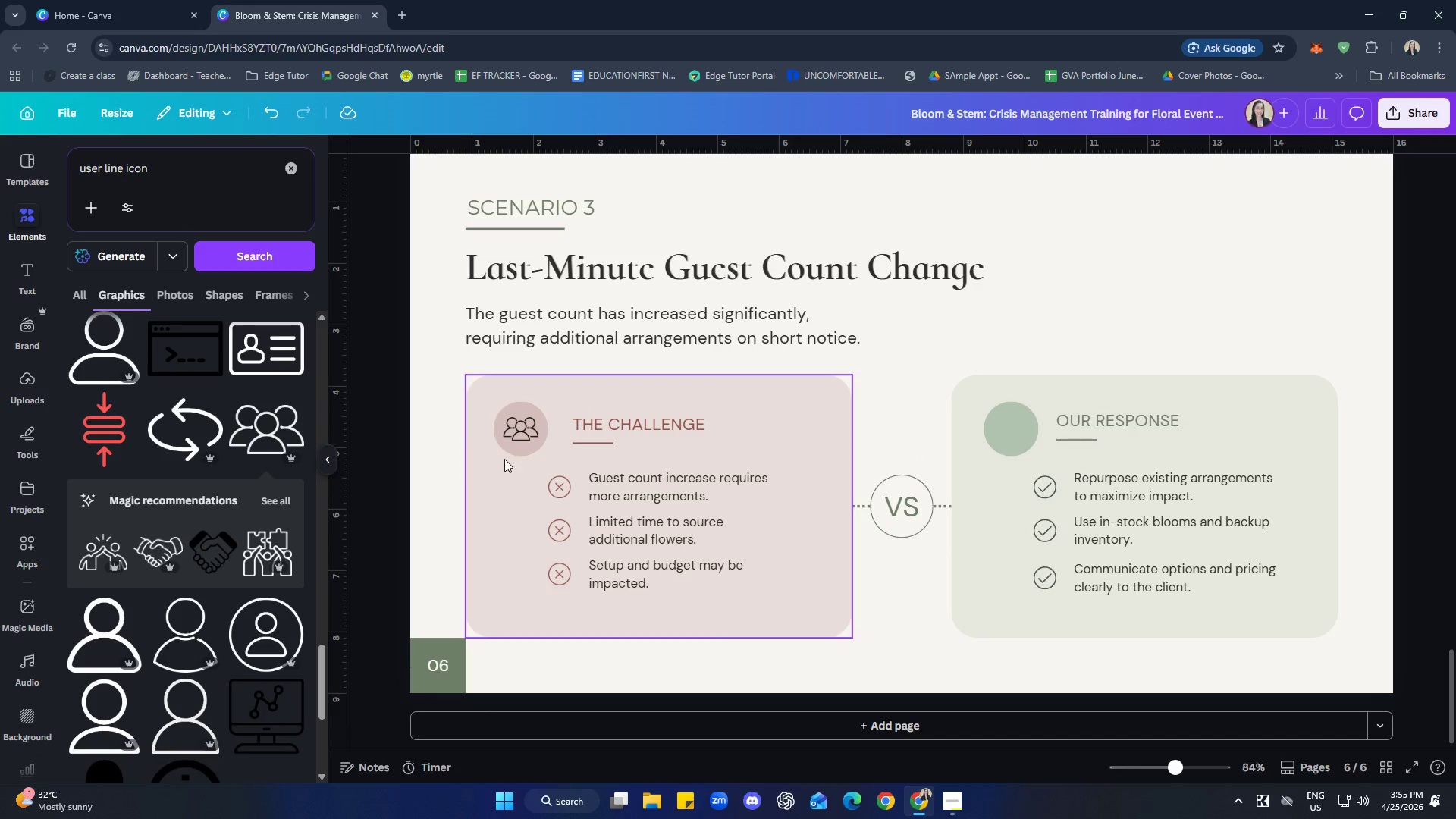 
left_click([516, 420])
 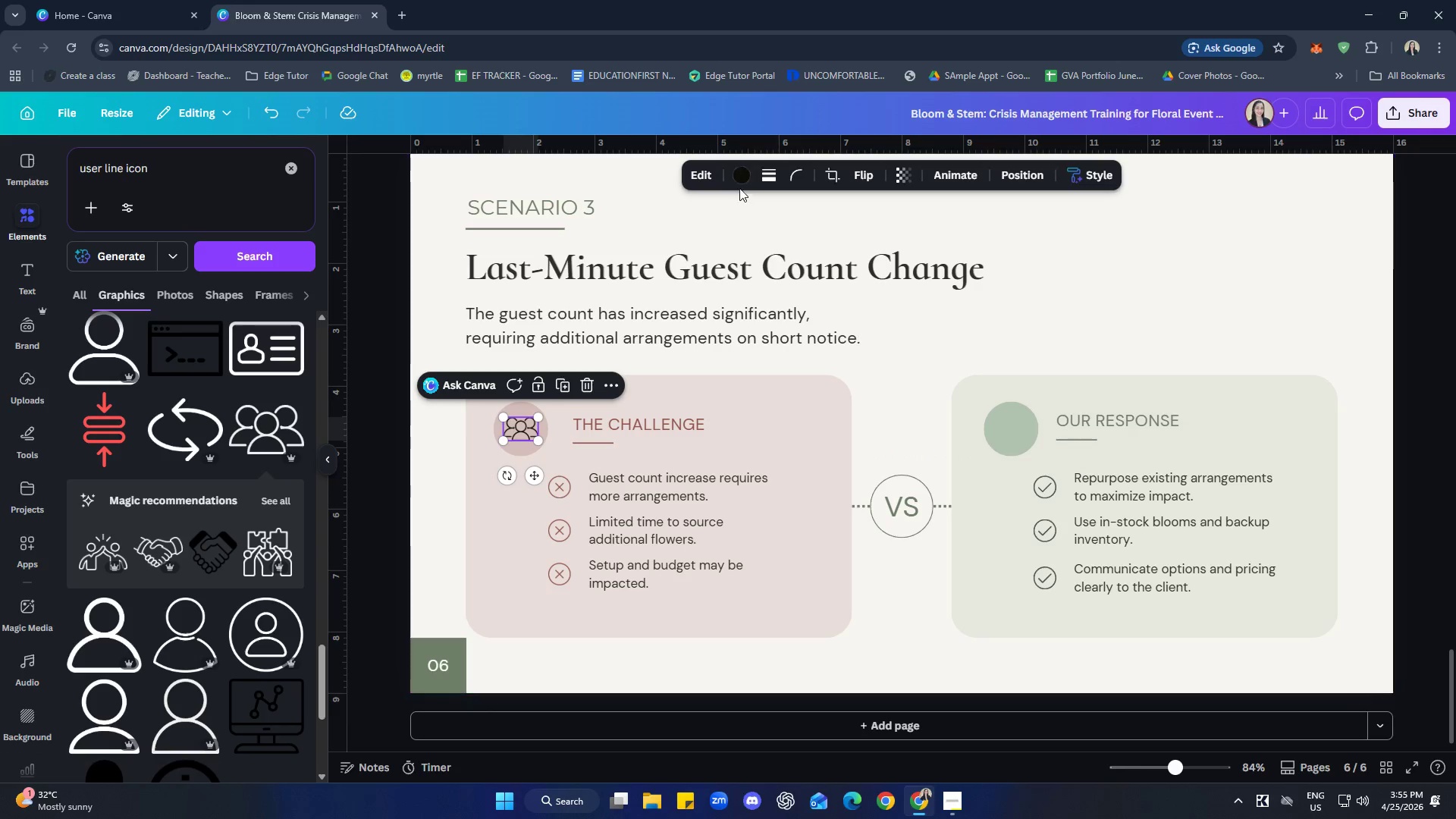 
left_click([738, 174])
 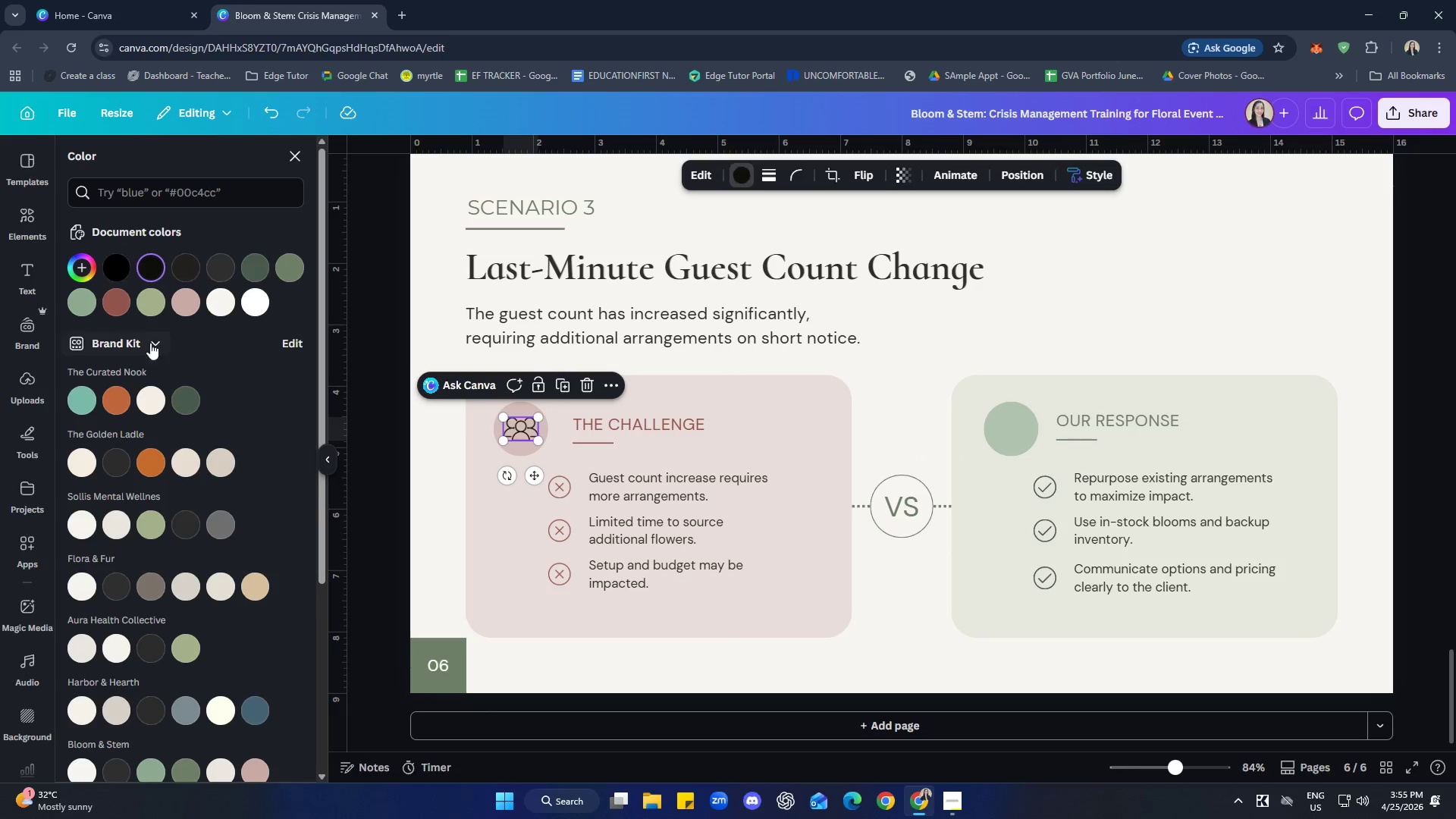 
left_click([118, 301])
 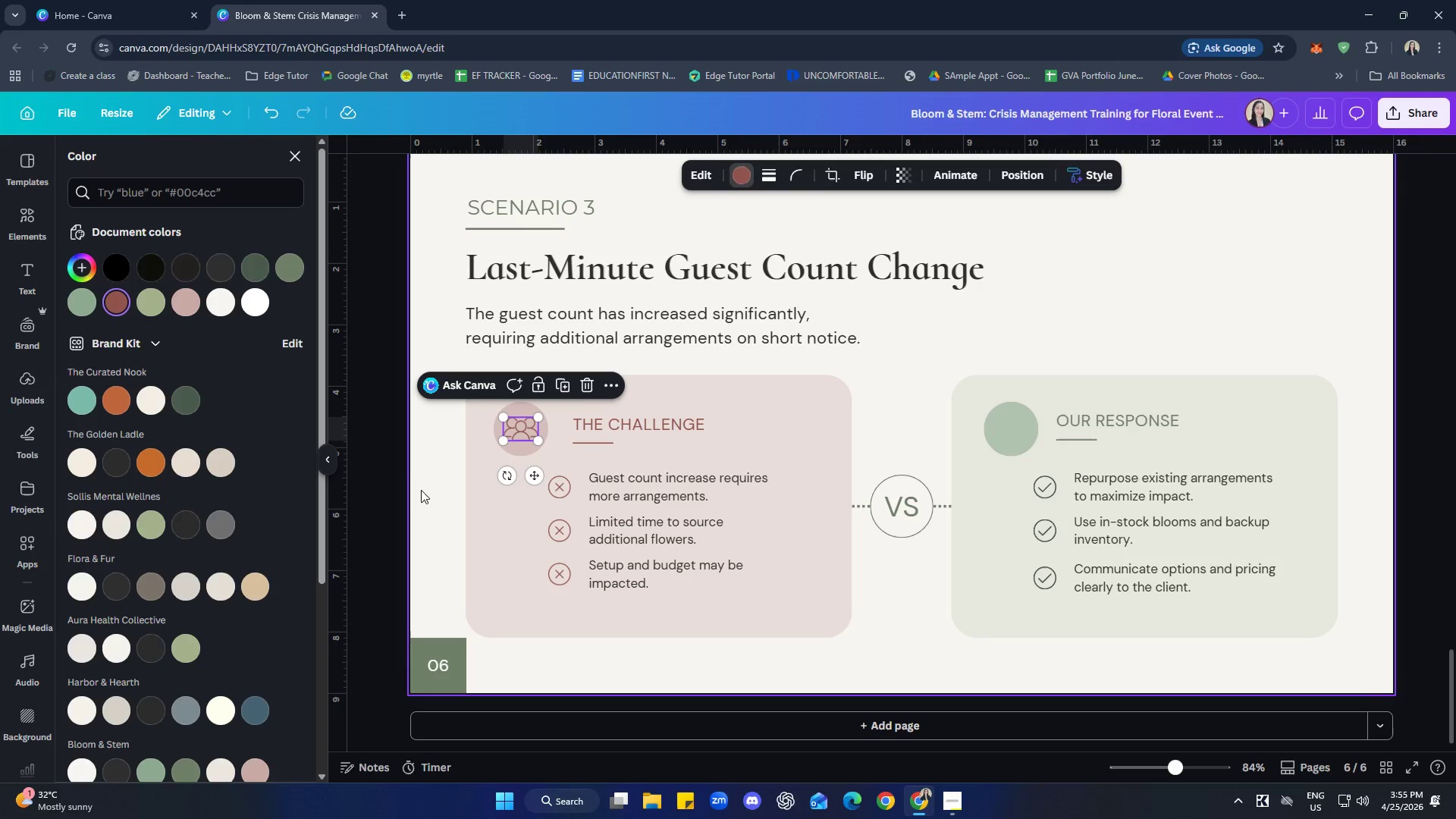 
left_click([403, 462])
 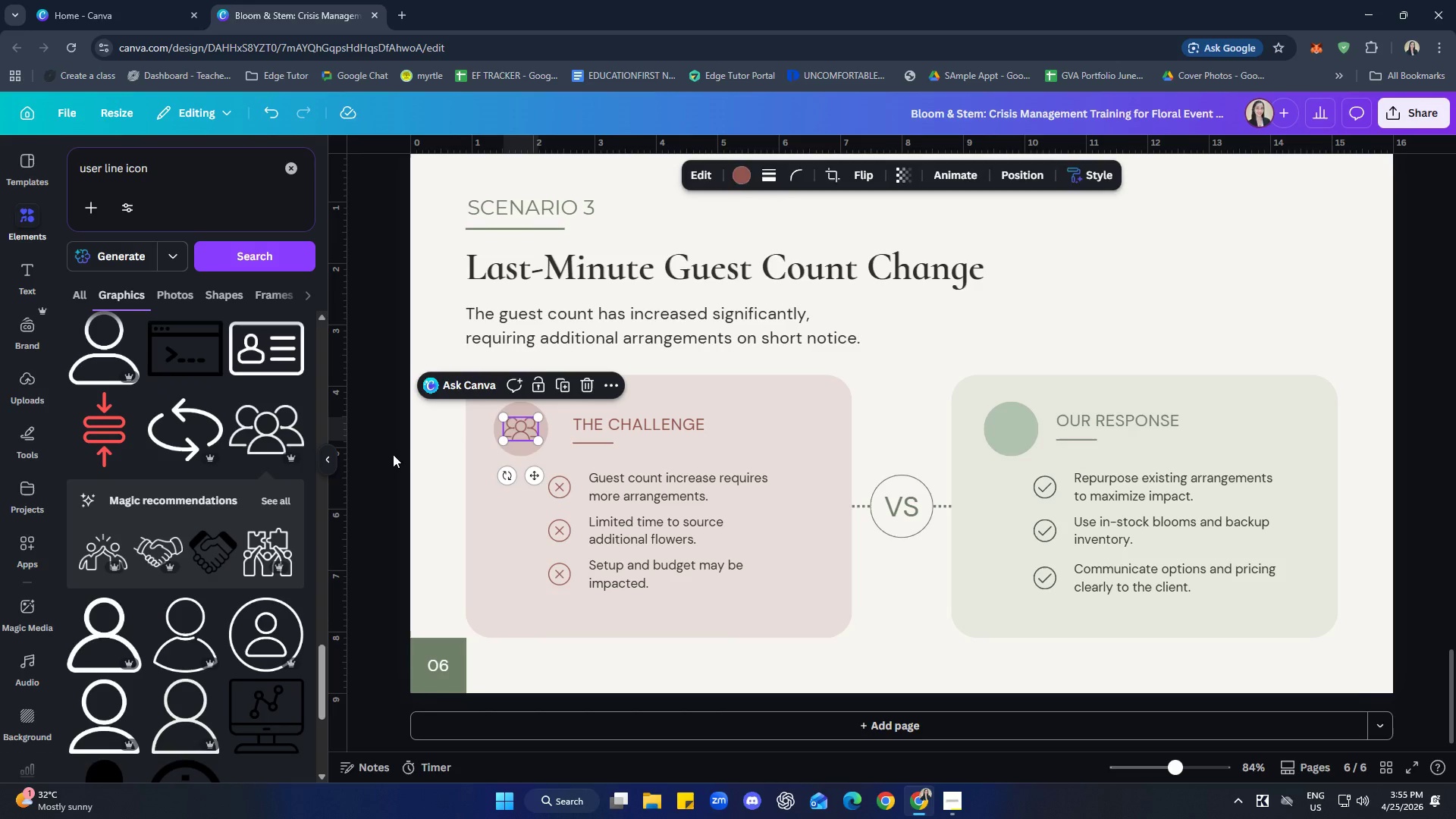 
left_click([393, 454])
 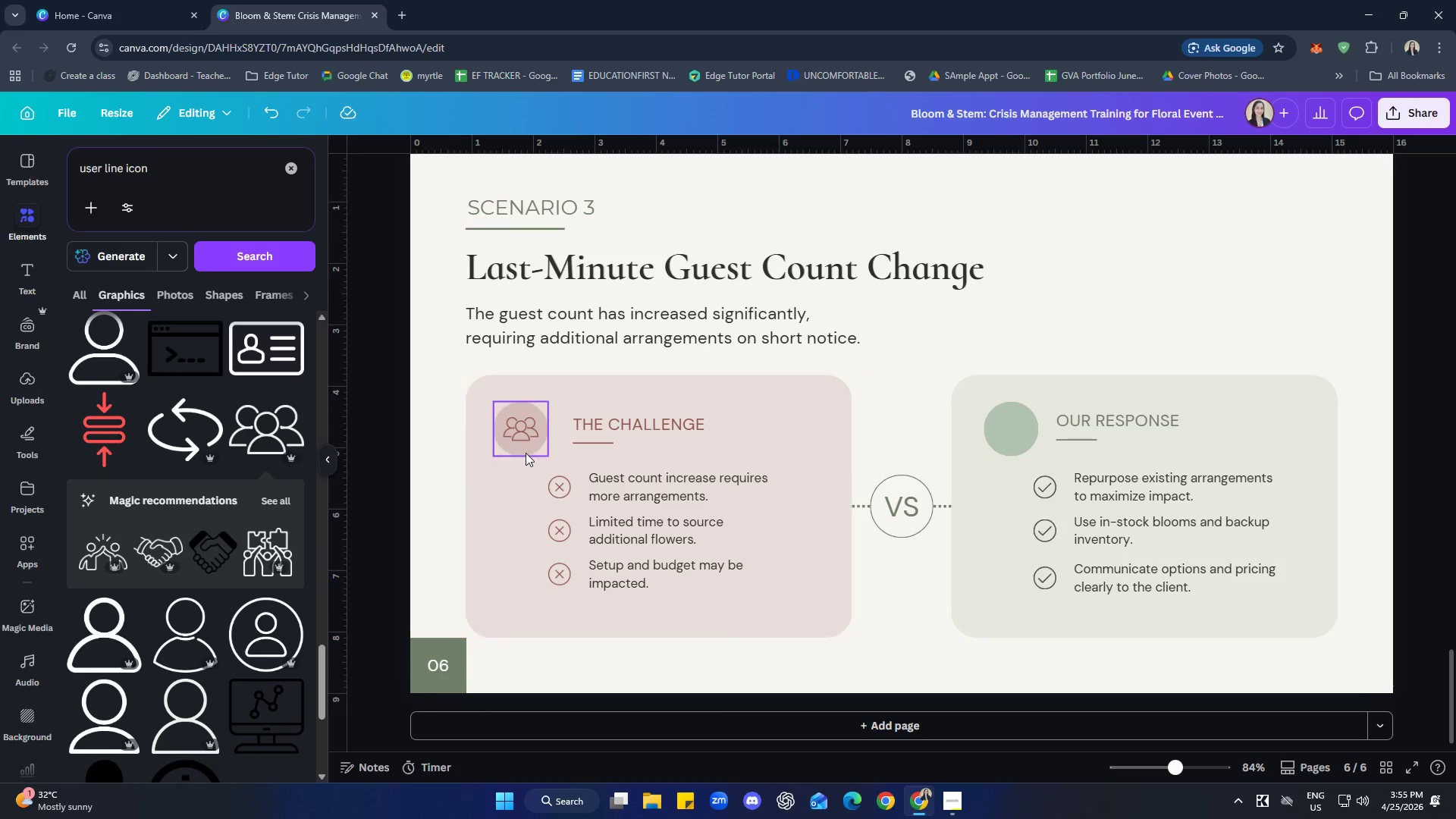 
left_click([526, 434])
 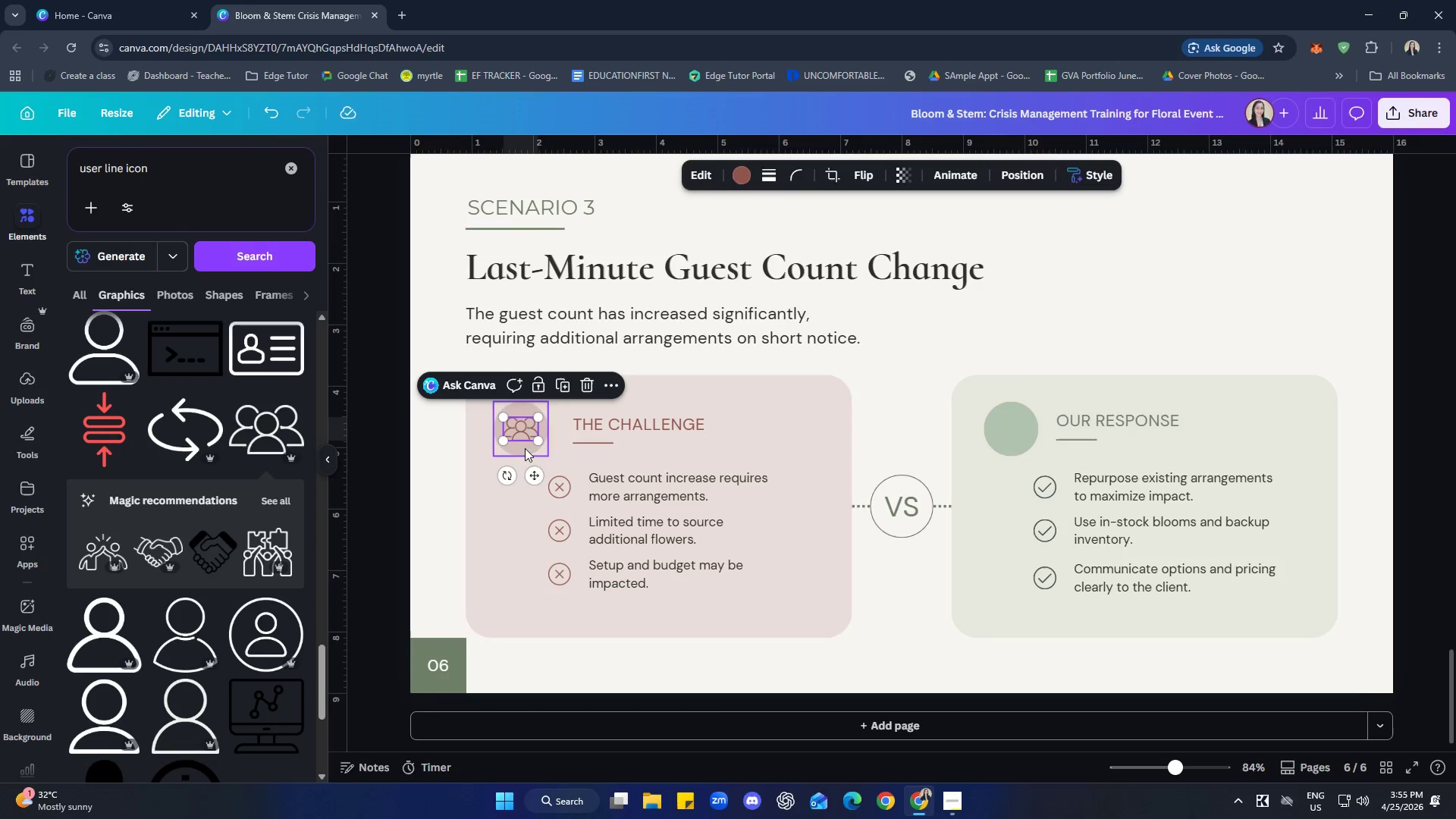 
hold_key(key=ShiftLeft, duration=0.95)
left_click([525, 453])
 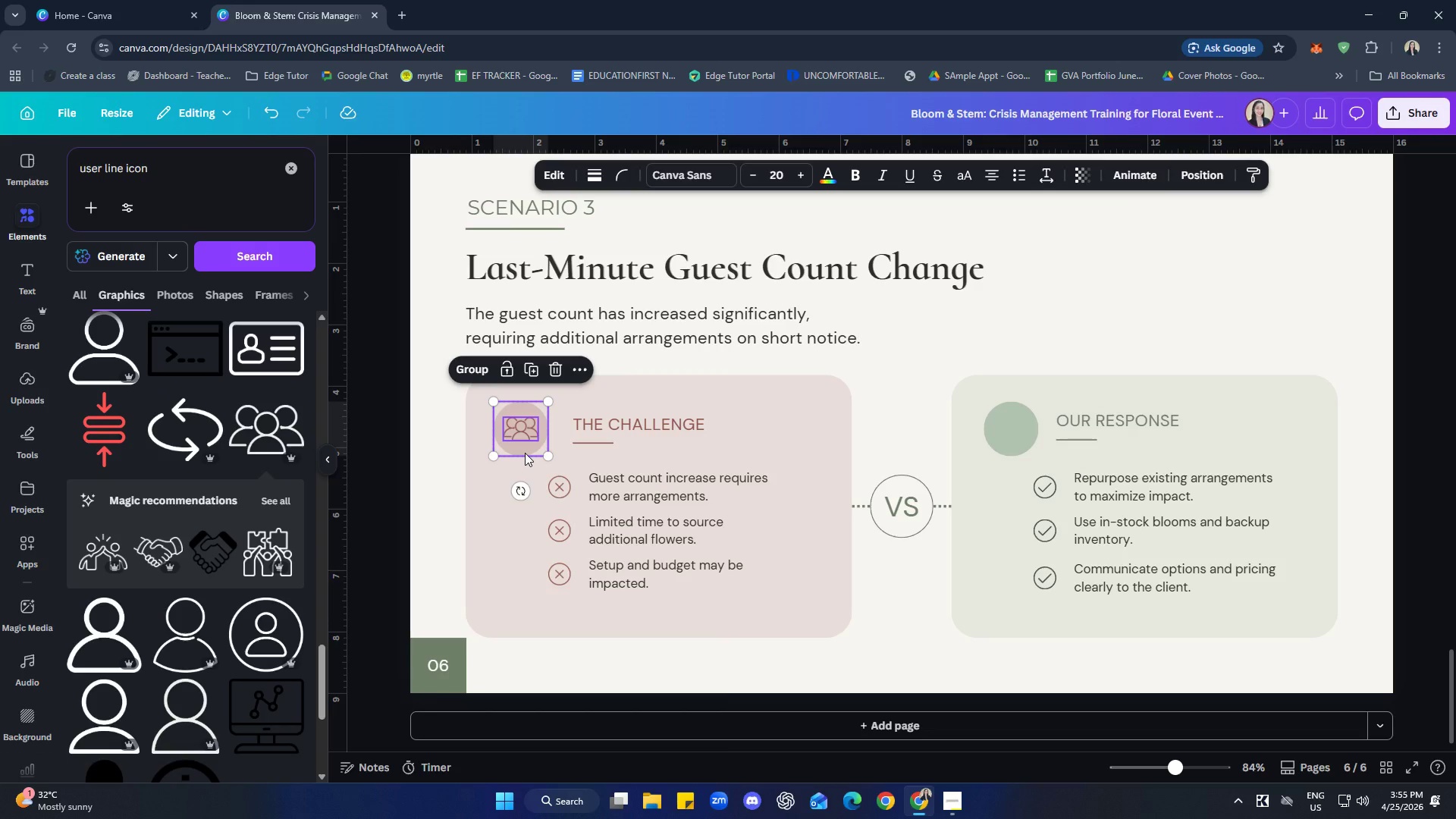 
right_click([525, 453])
 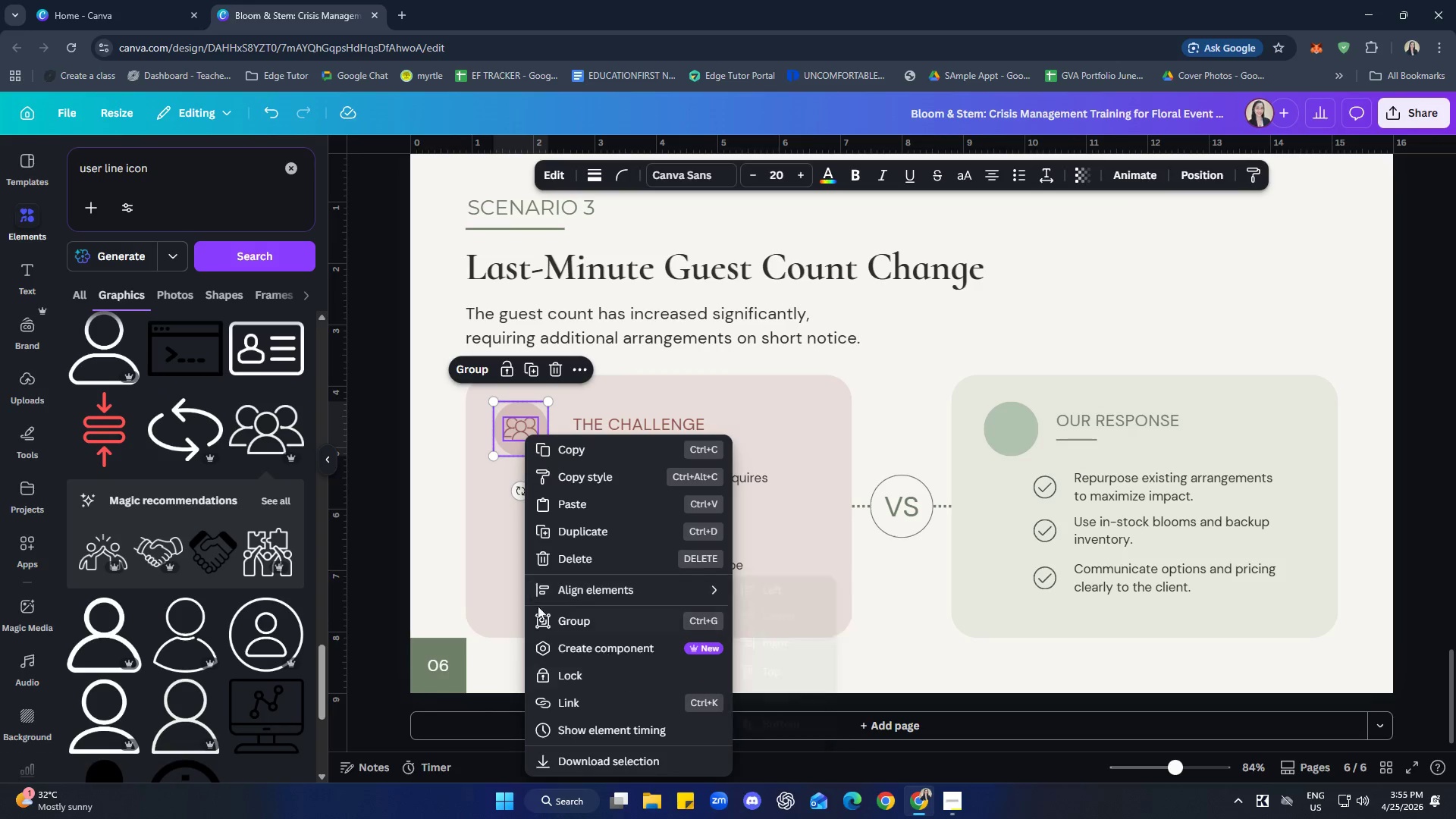 
double_click([434, 485])
 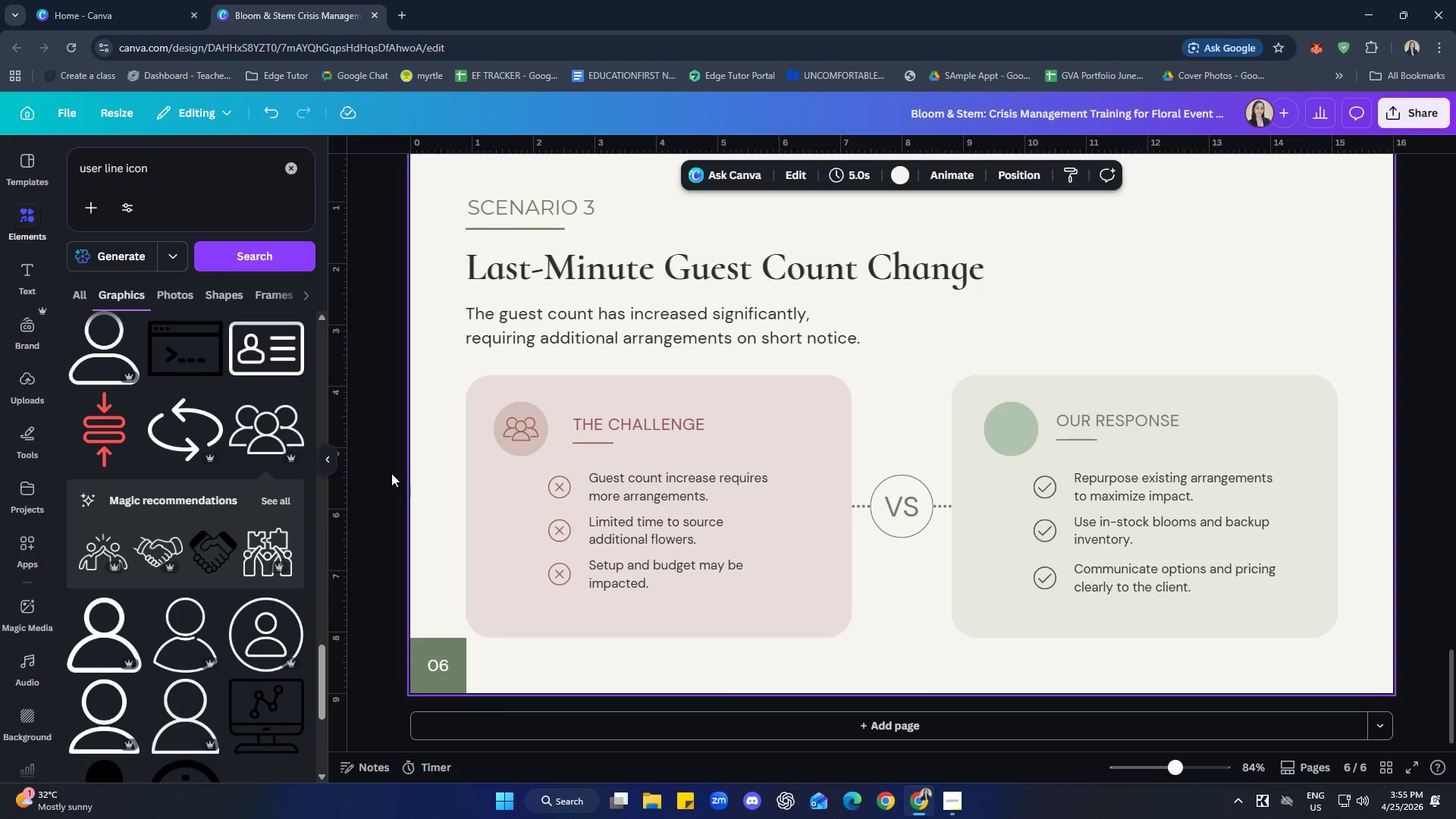 
left_click([391, 473])
 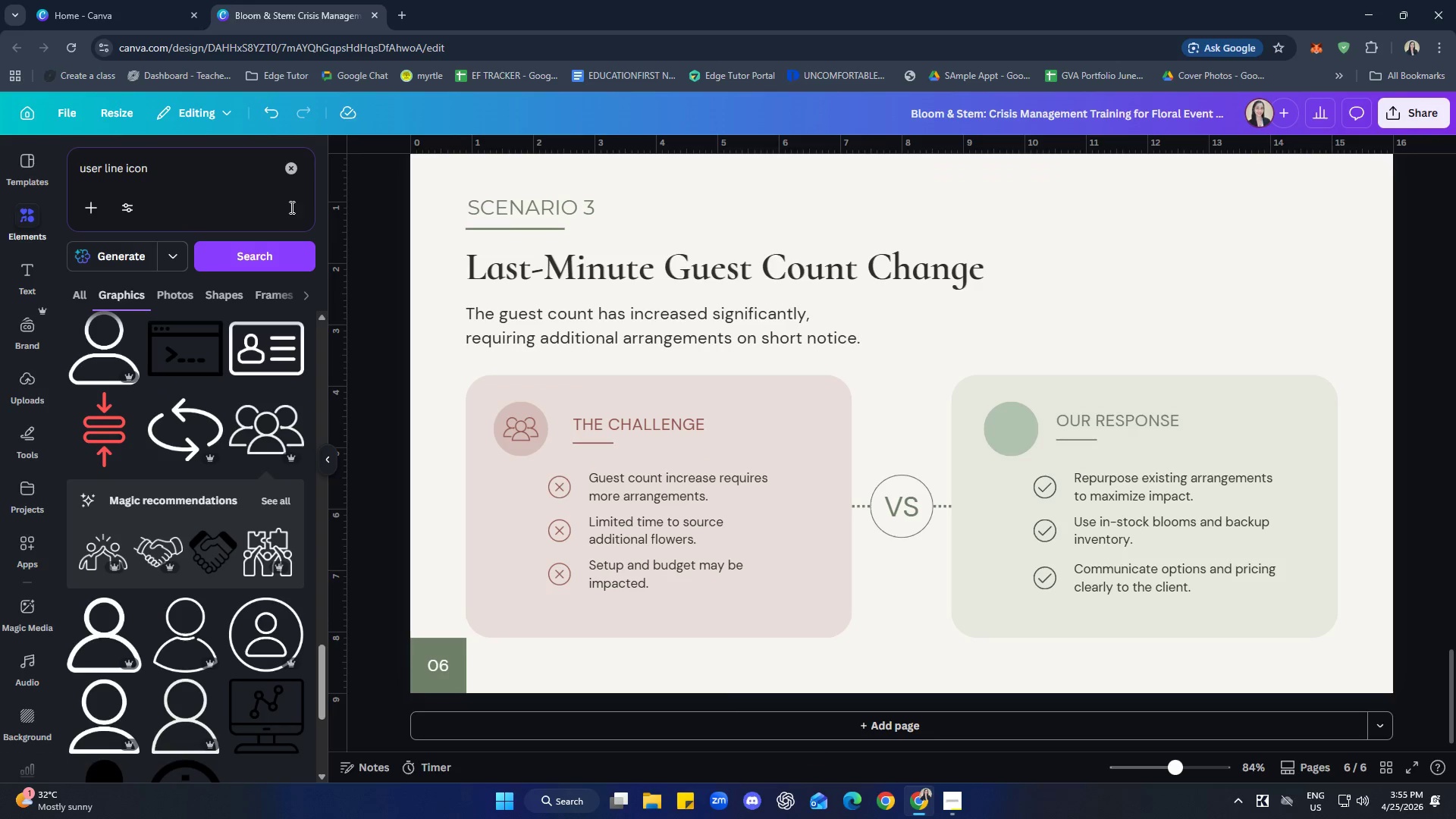 
double_click([218, 178])
 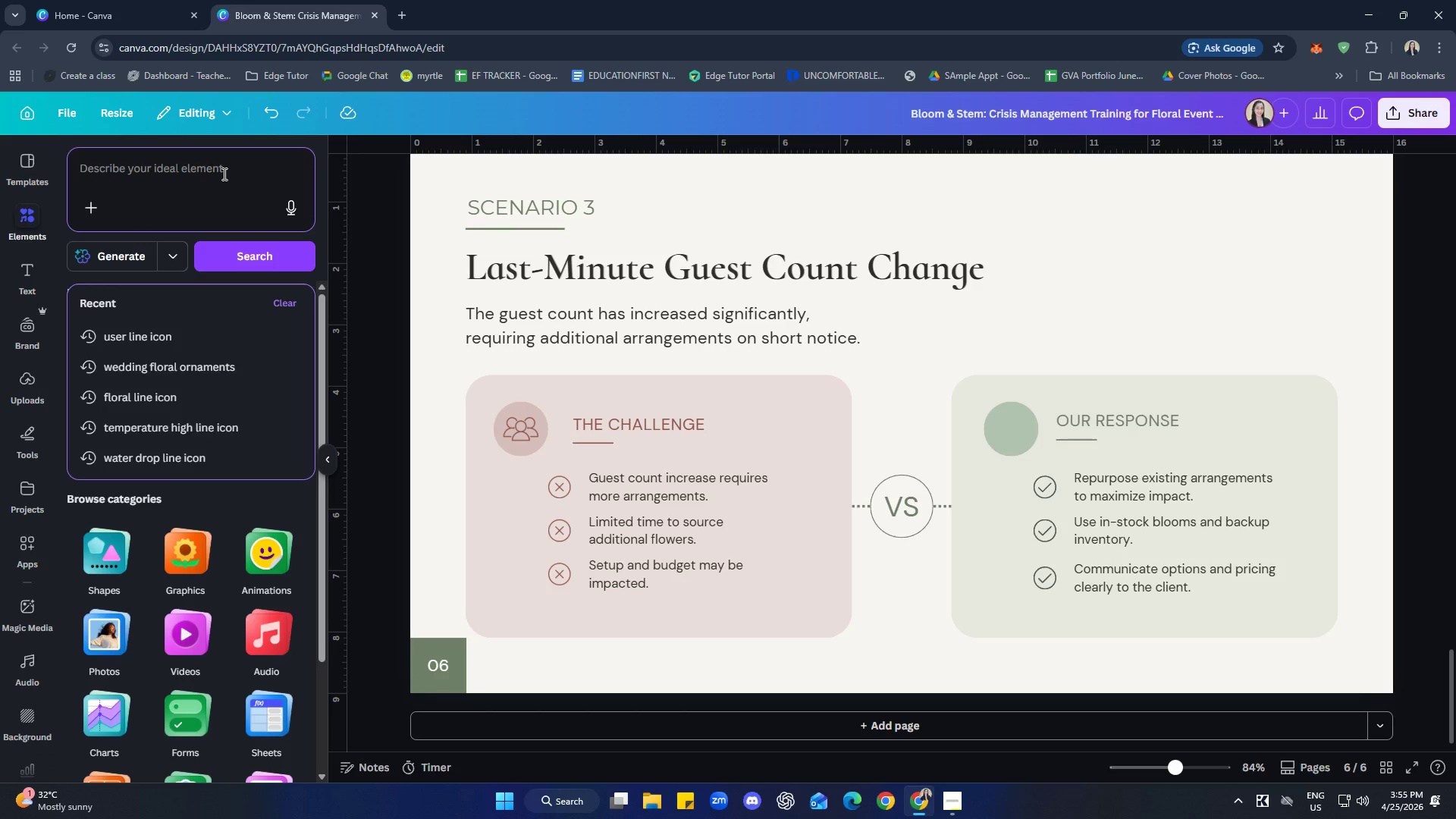 
type(flower line icon)
 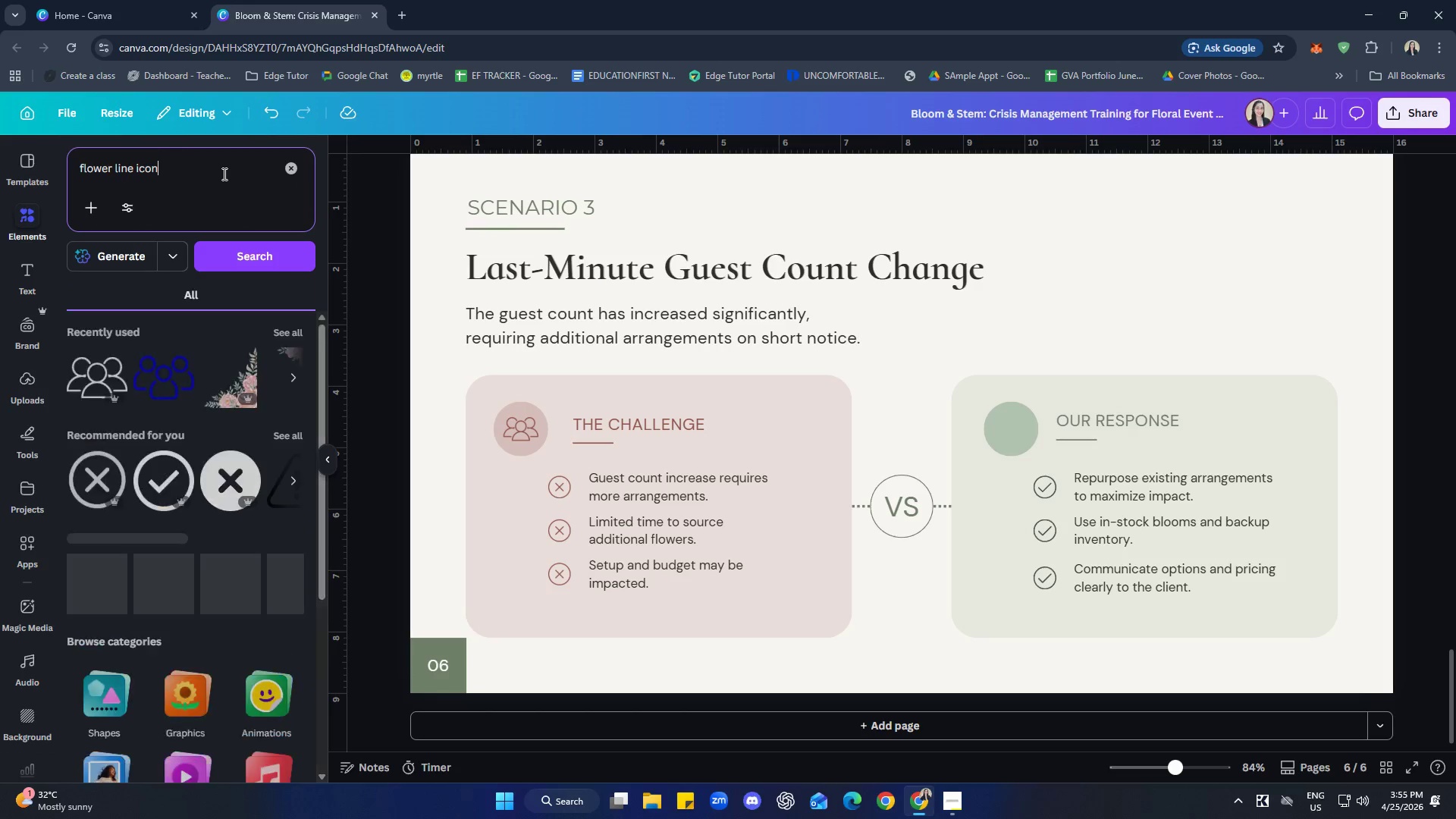 
key(Enter)
 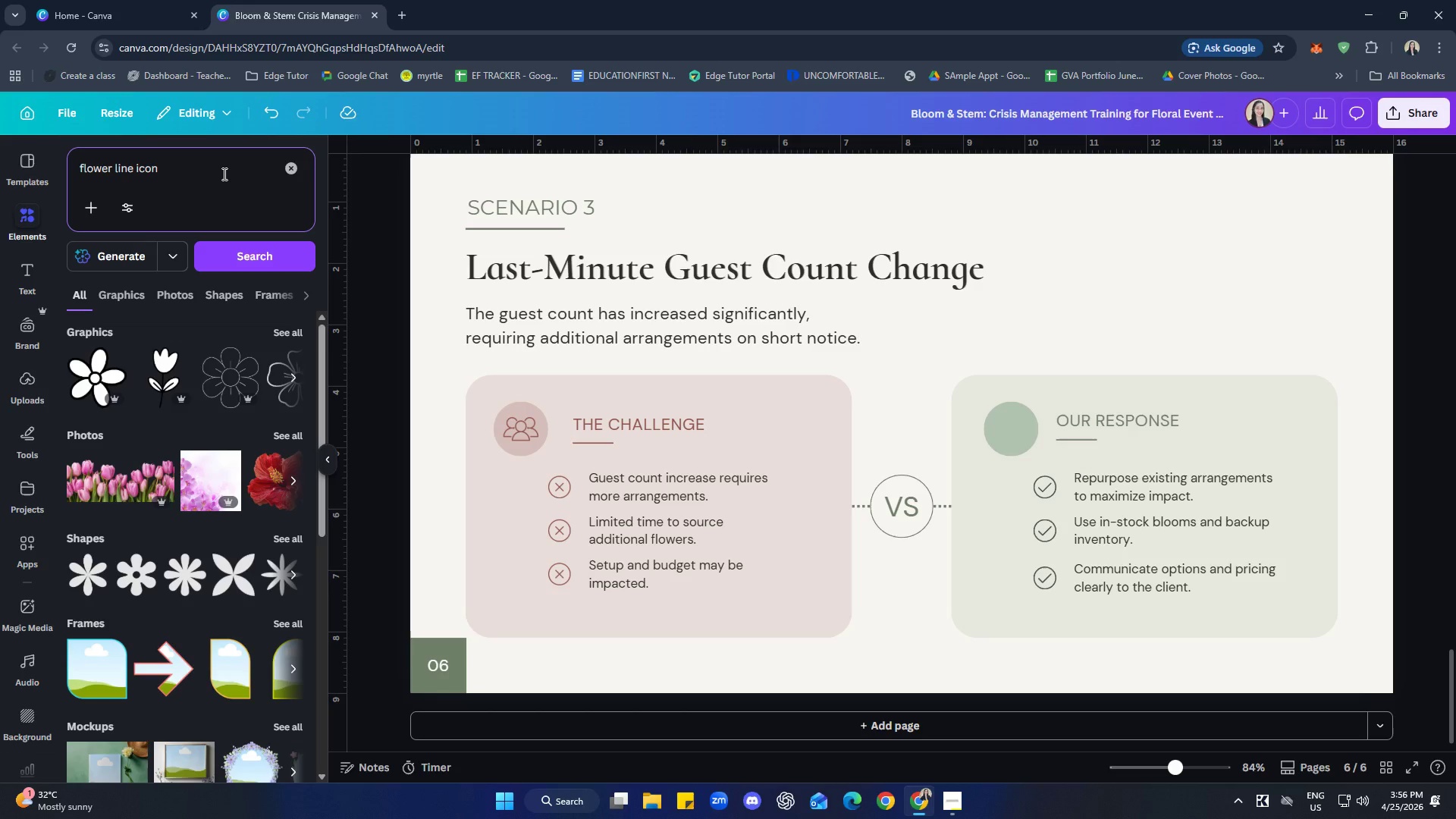 
wait(34.98)
 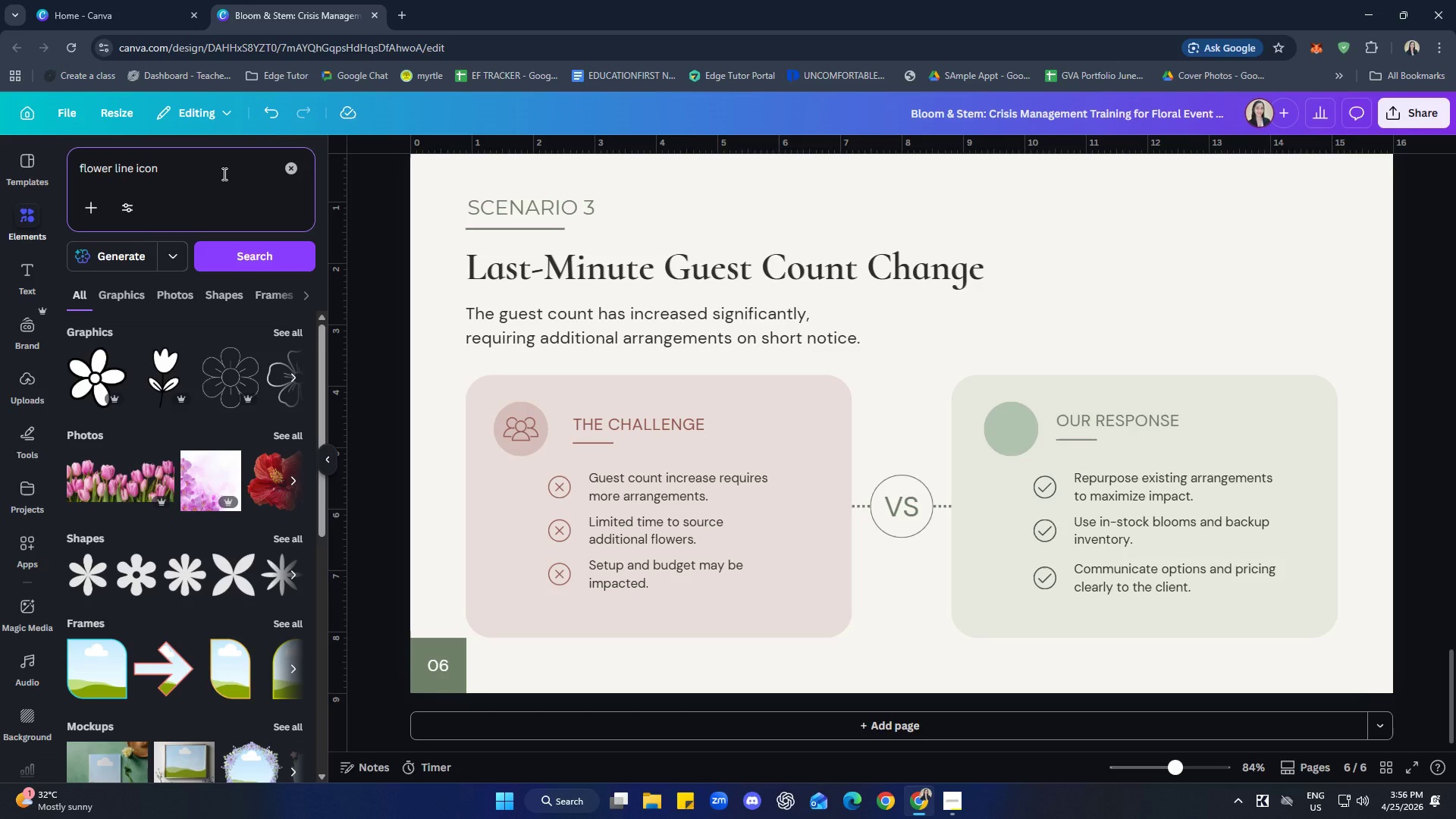 
scroll: coordinate [244, 447], scroll_direction: none, amount: 0.0
 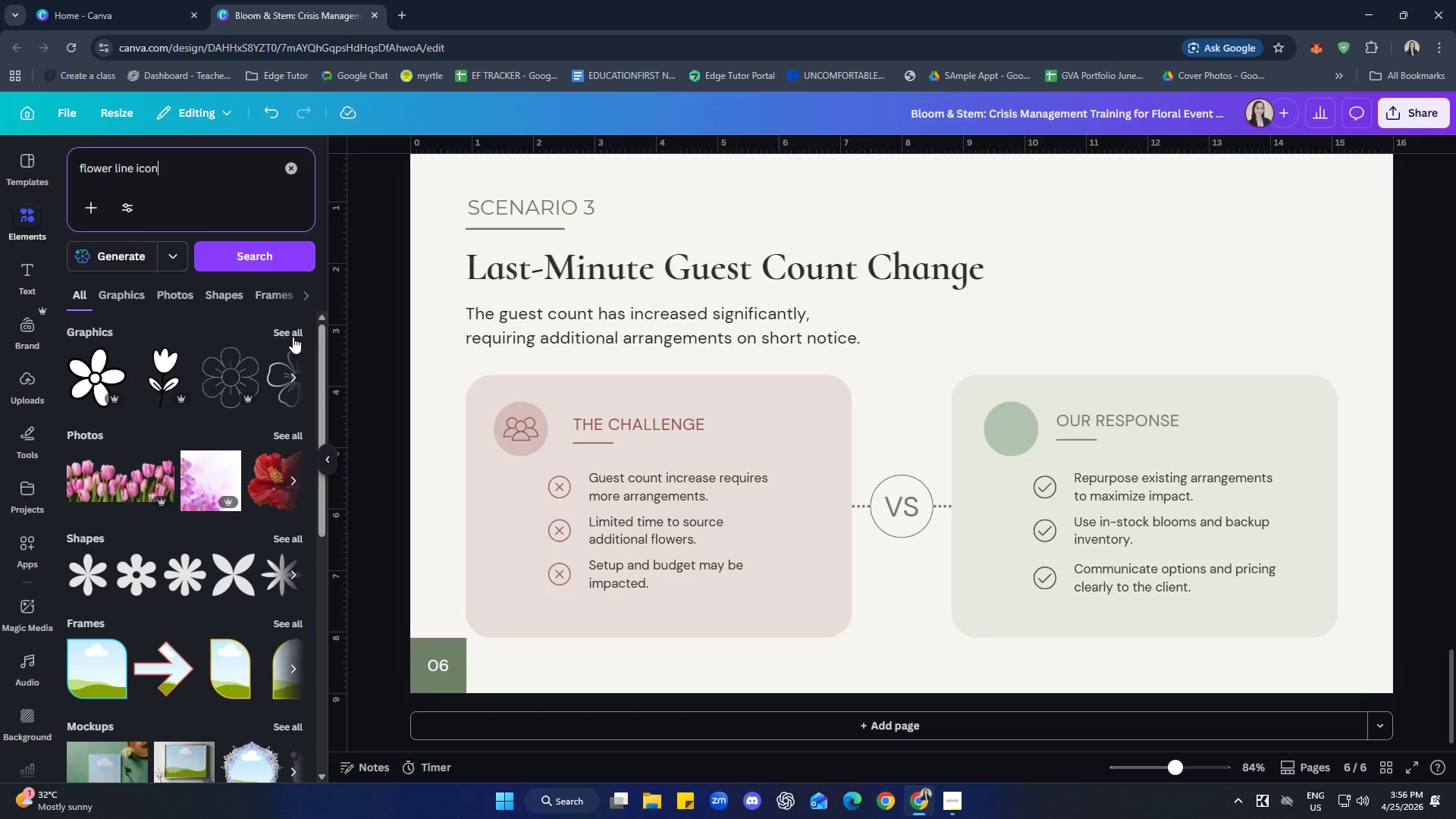 
left_click([293, 331])
 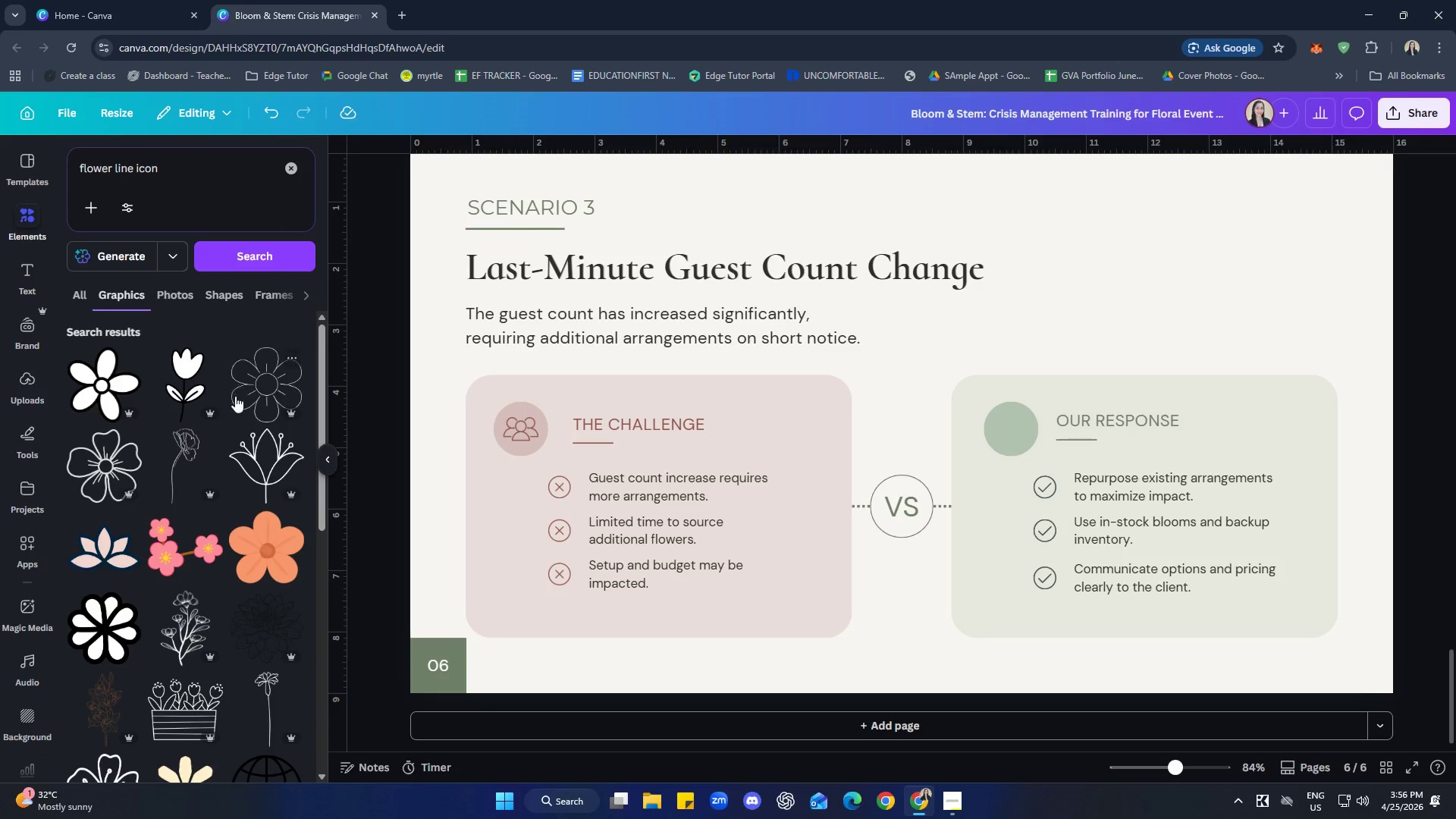 
scroll: coordinate [266, 548], scroll_direction: down, amount: 5.0
 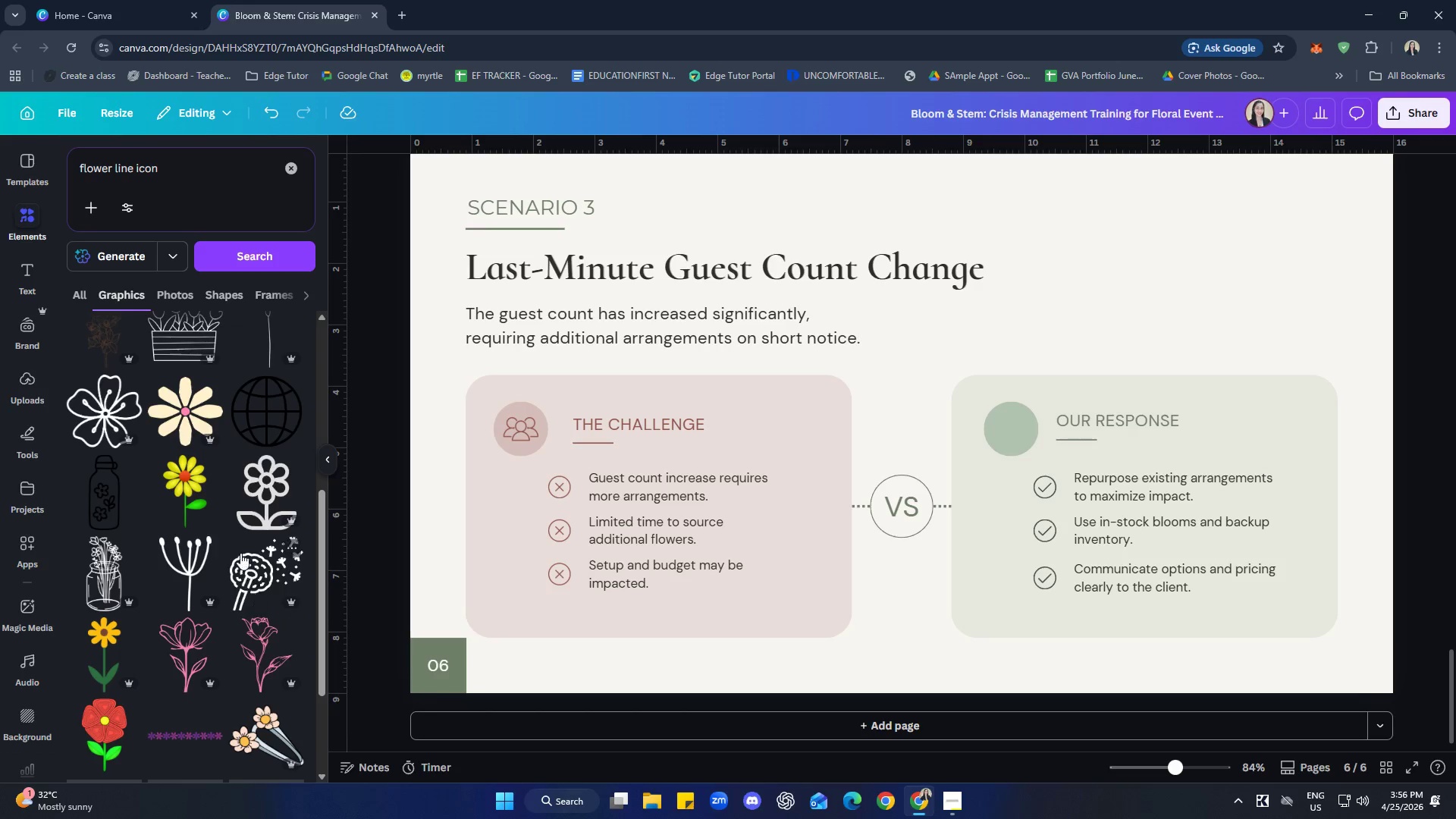 
left_click([262, 494])
 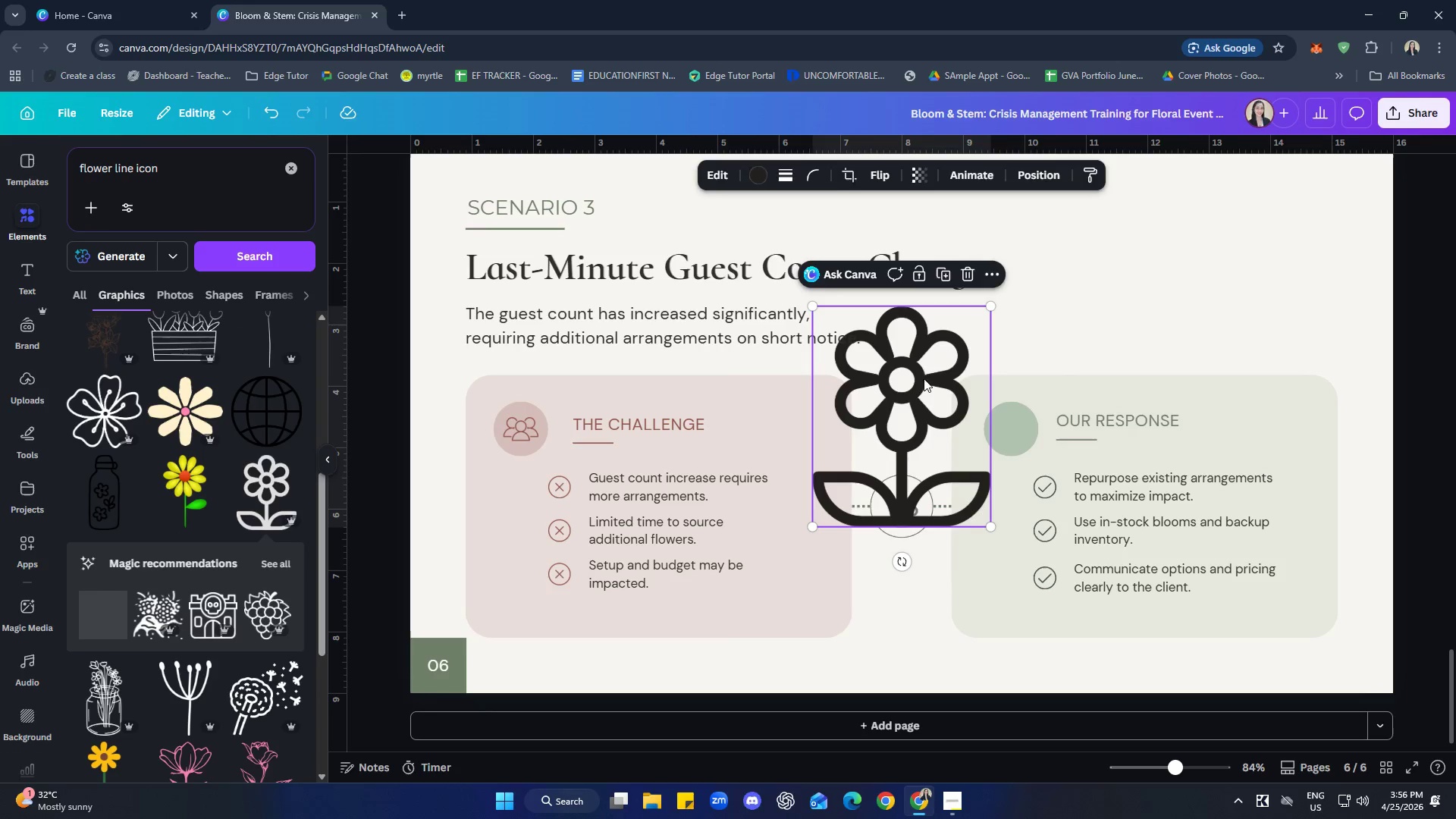 
left_click_drag(start_coordinate=[930, 355], to_coordinate=[933, 375])
 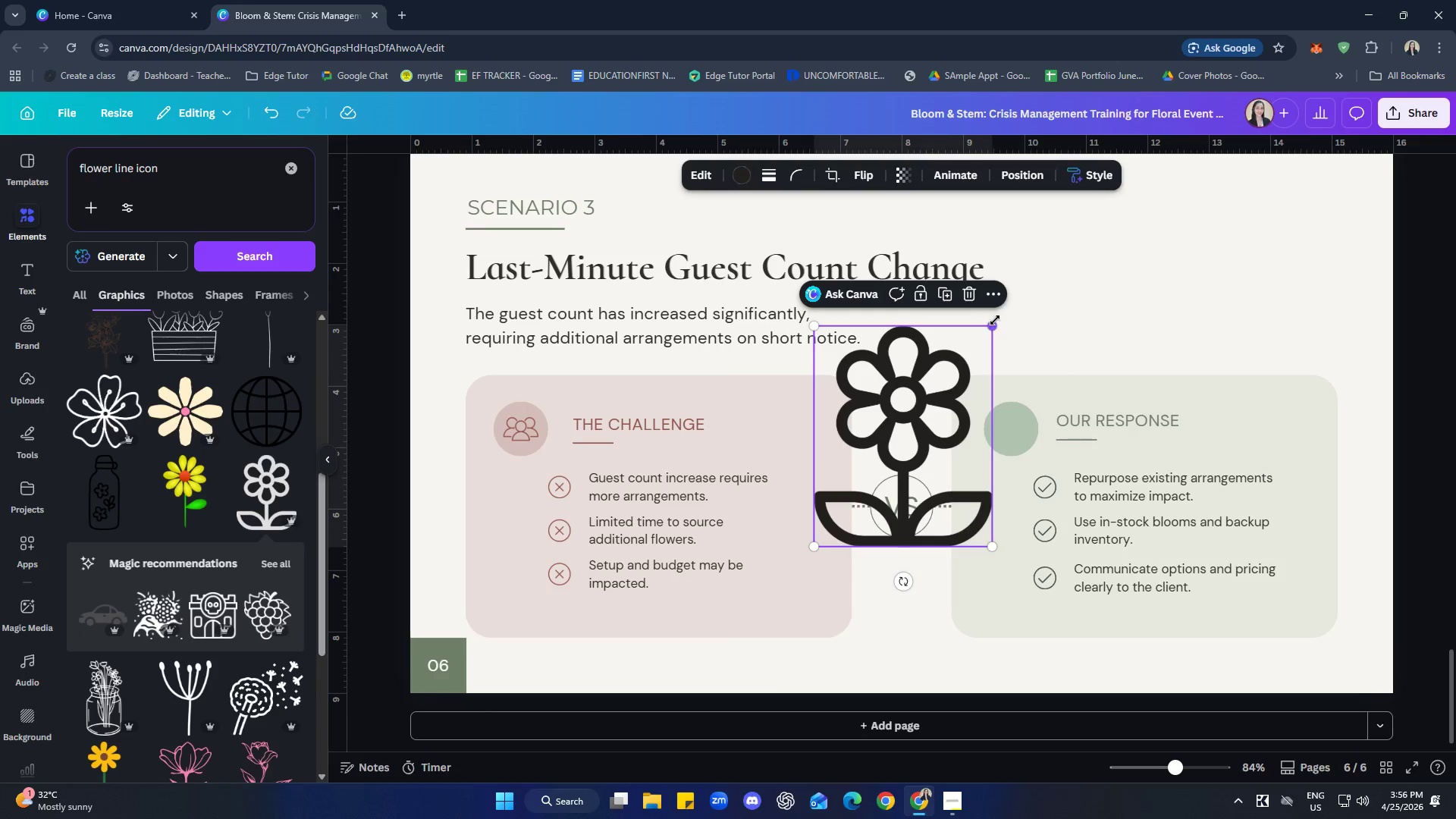 
left_click_drag(start_coordinate=[995, 321], to_coordinate=[862, 501])
 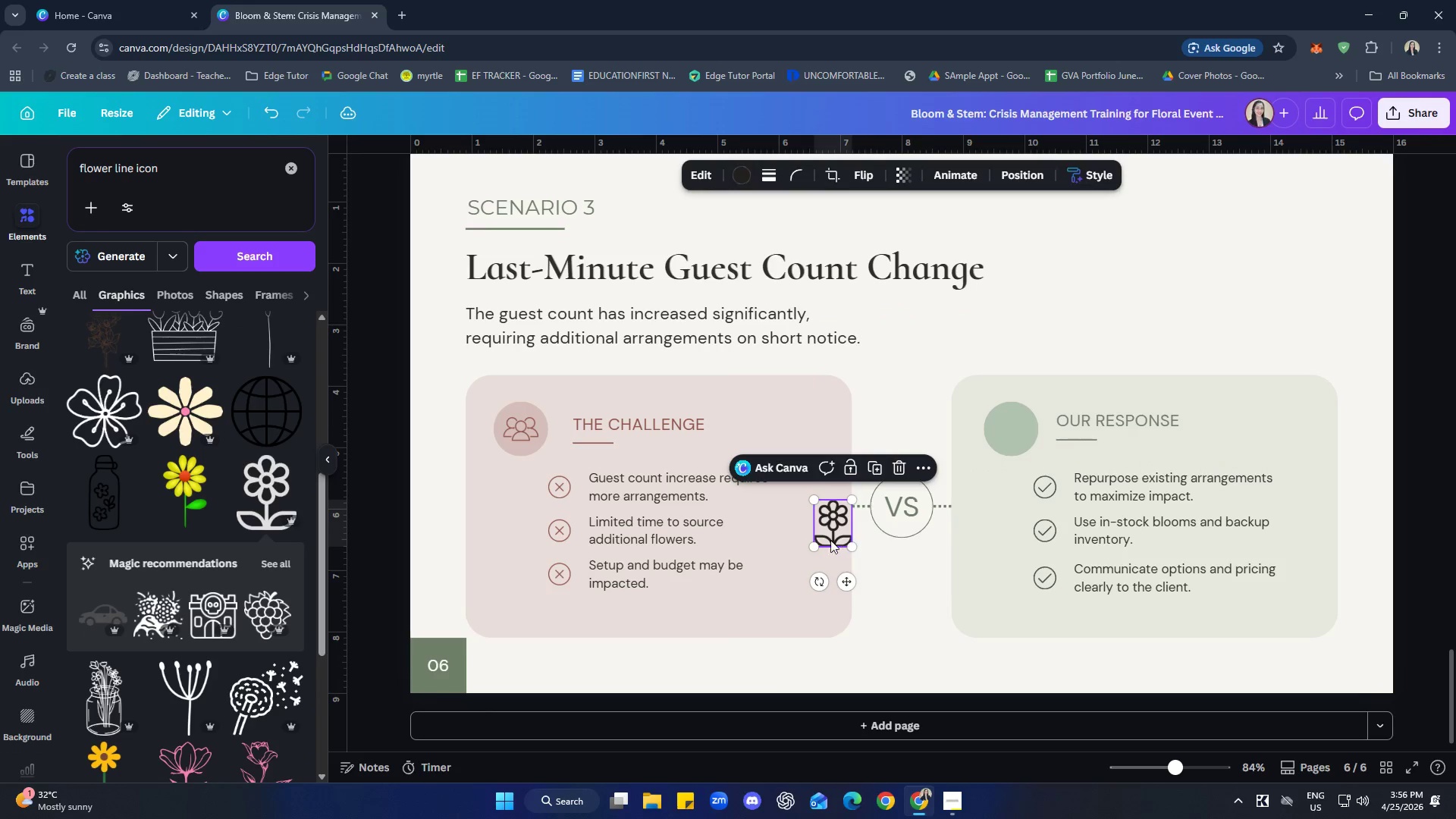 
left_click_drag(start_coordinate=[832, 538], to_coordinate=[1013, 449])
 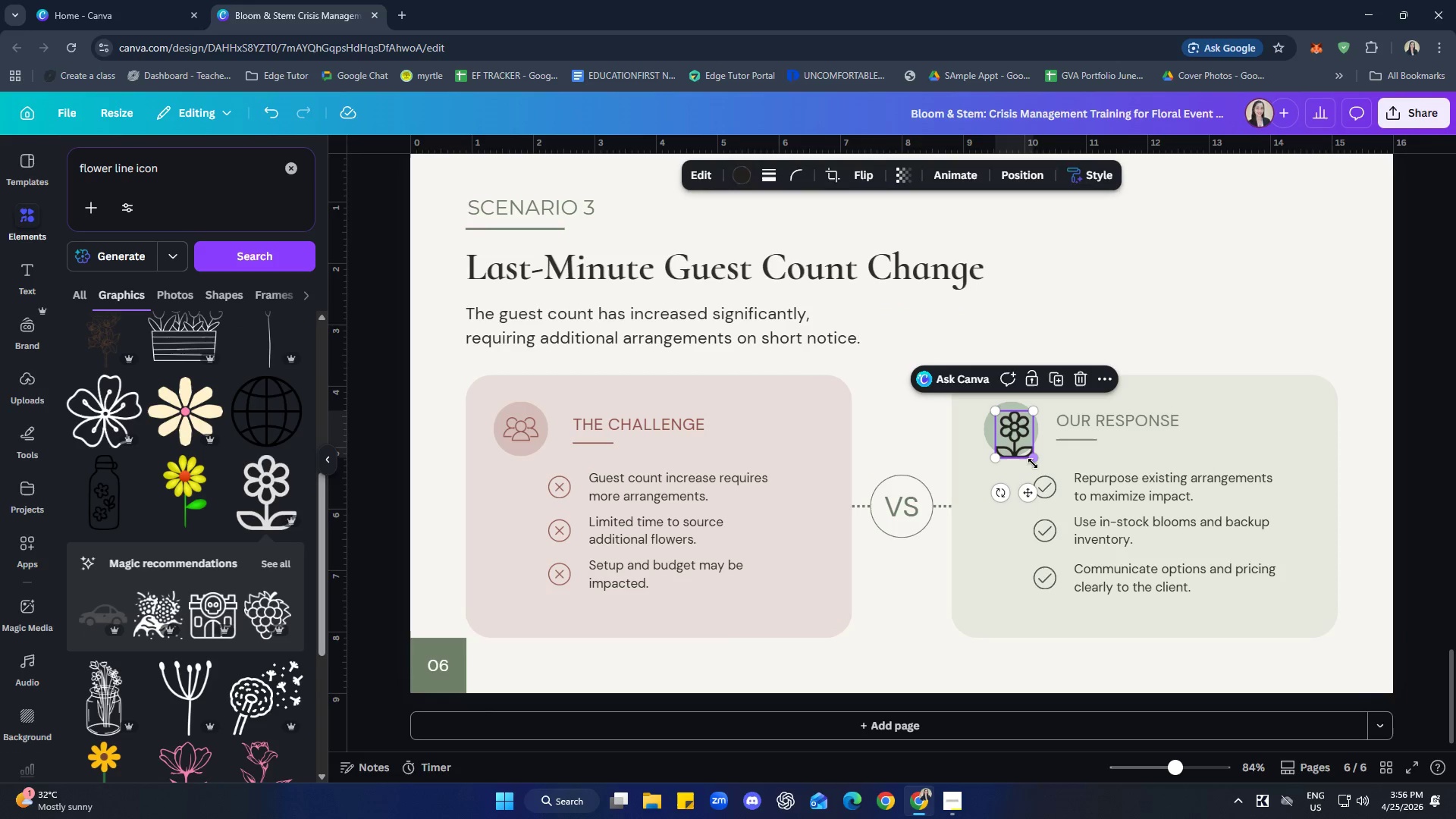 
left_click_drag(start_coordinate=[1033, 463], to_coordinate=[1020, 449])
 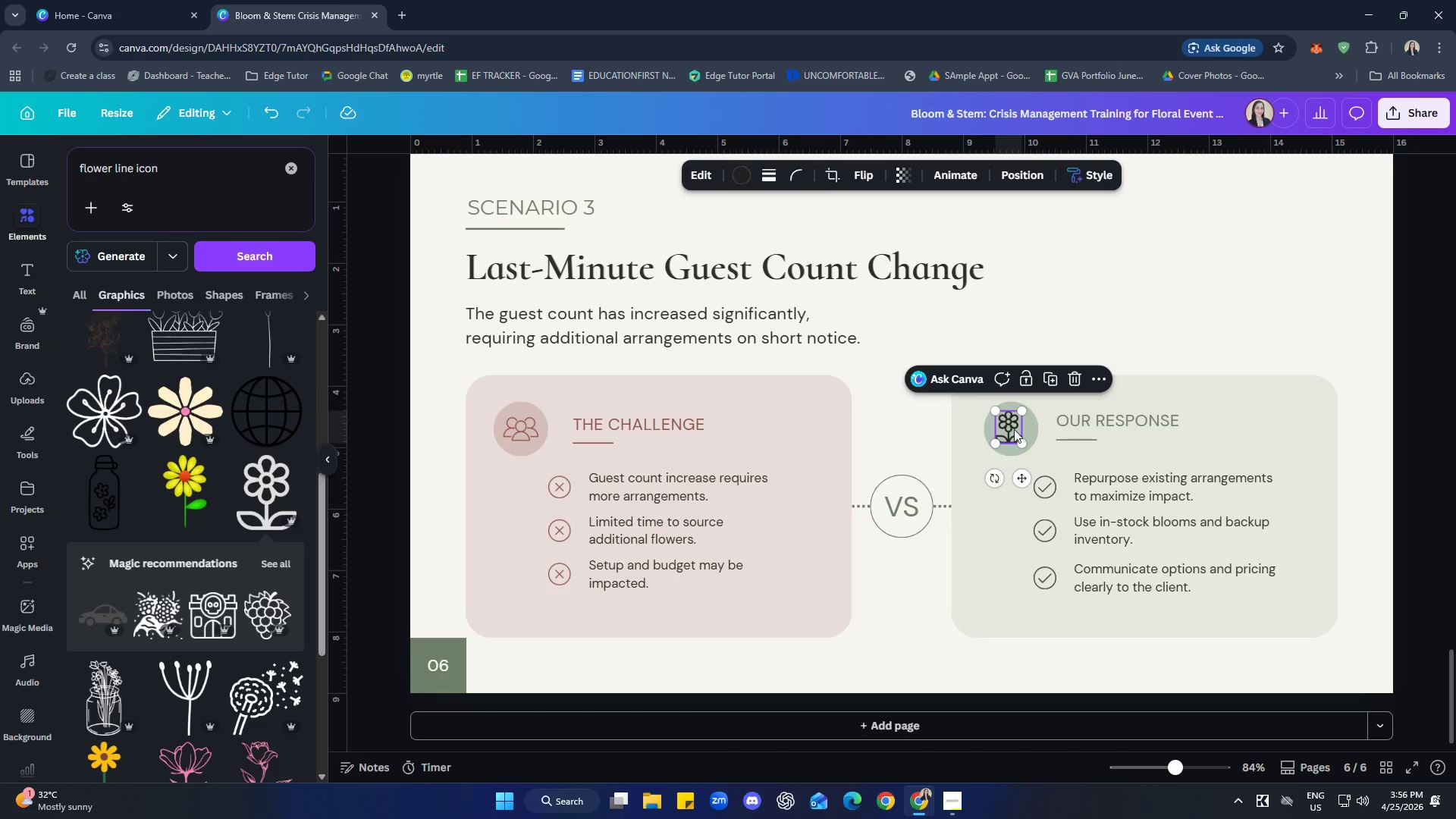 
left_click_drag(start_coordinate=[1013, 427], to_coordinate=[1018, 429])
 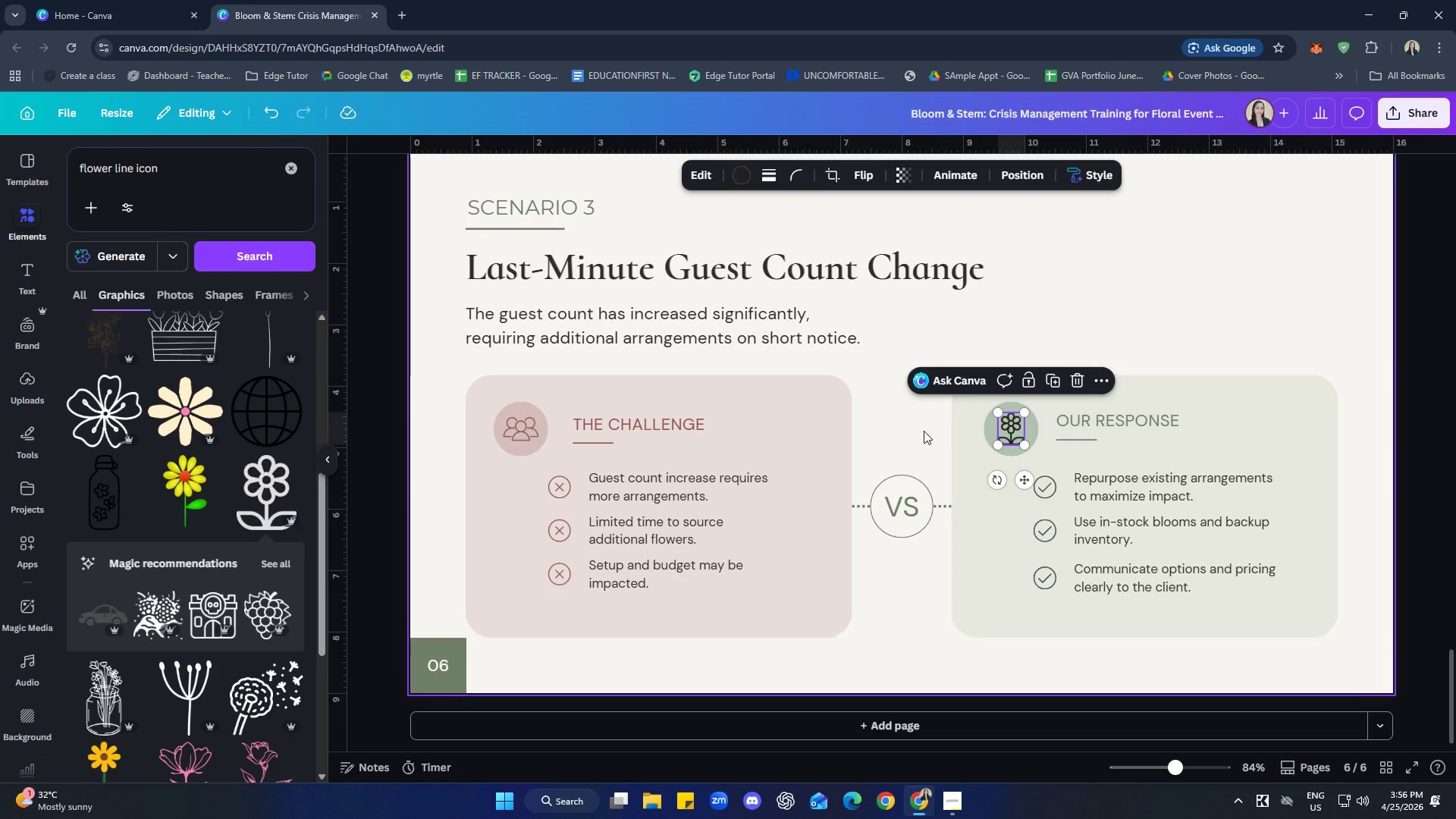 
left_click([923, 427])
 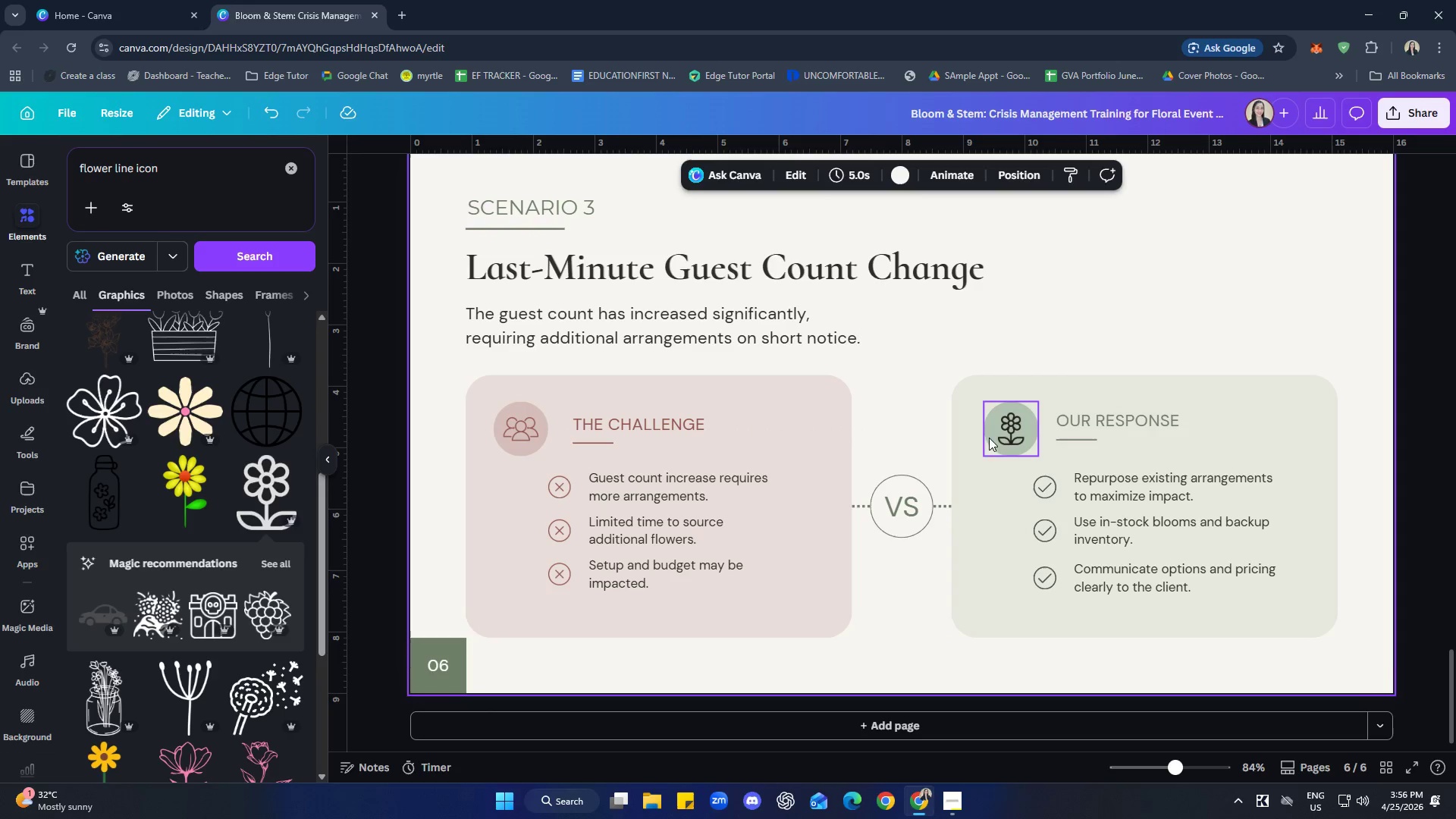 
left_click([1009, 426])
 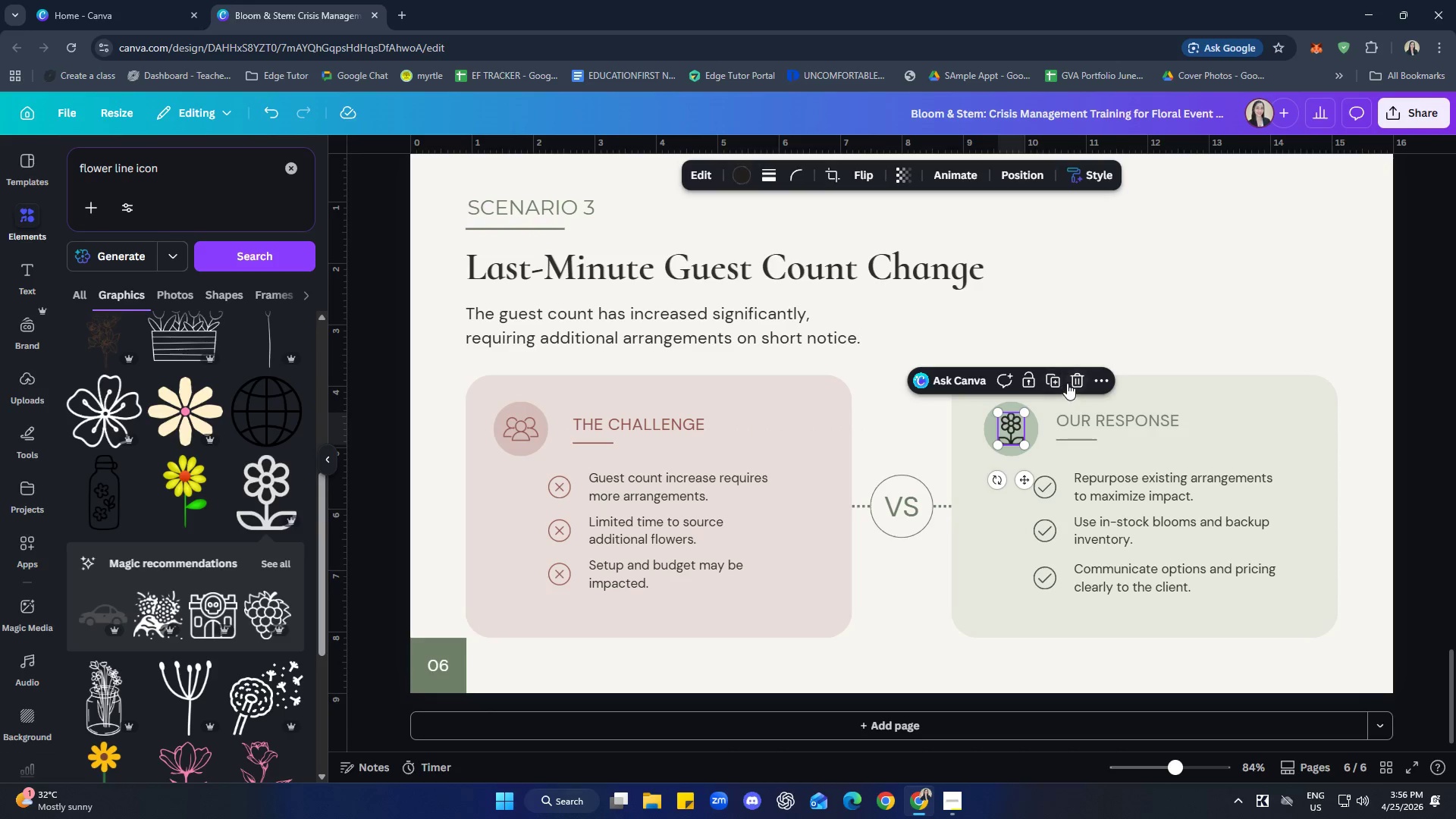 
left_click([1074, 378])
 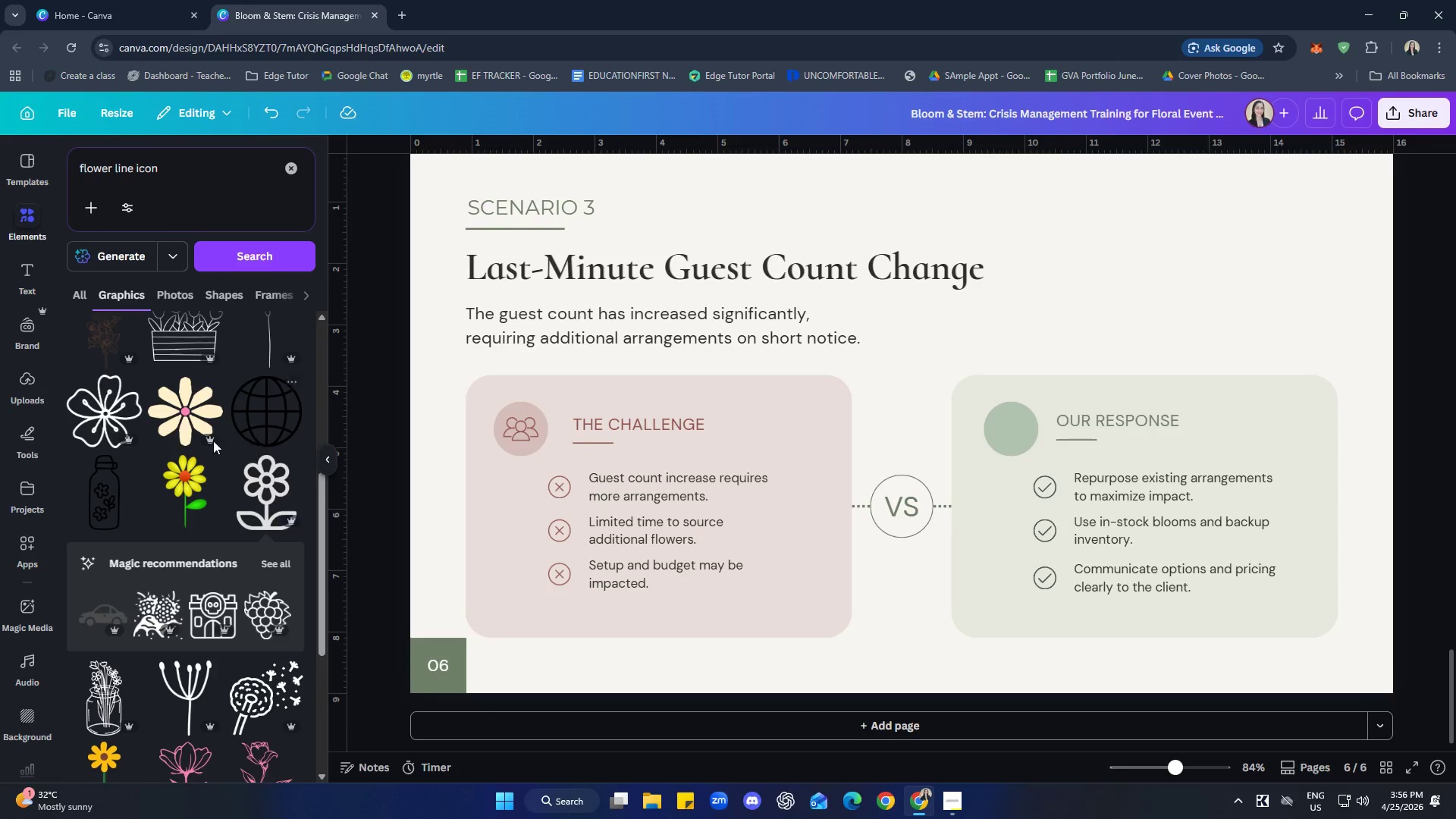 
scroll: coordinate [209, 441], scroll_direction: down, amount: 3.0
 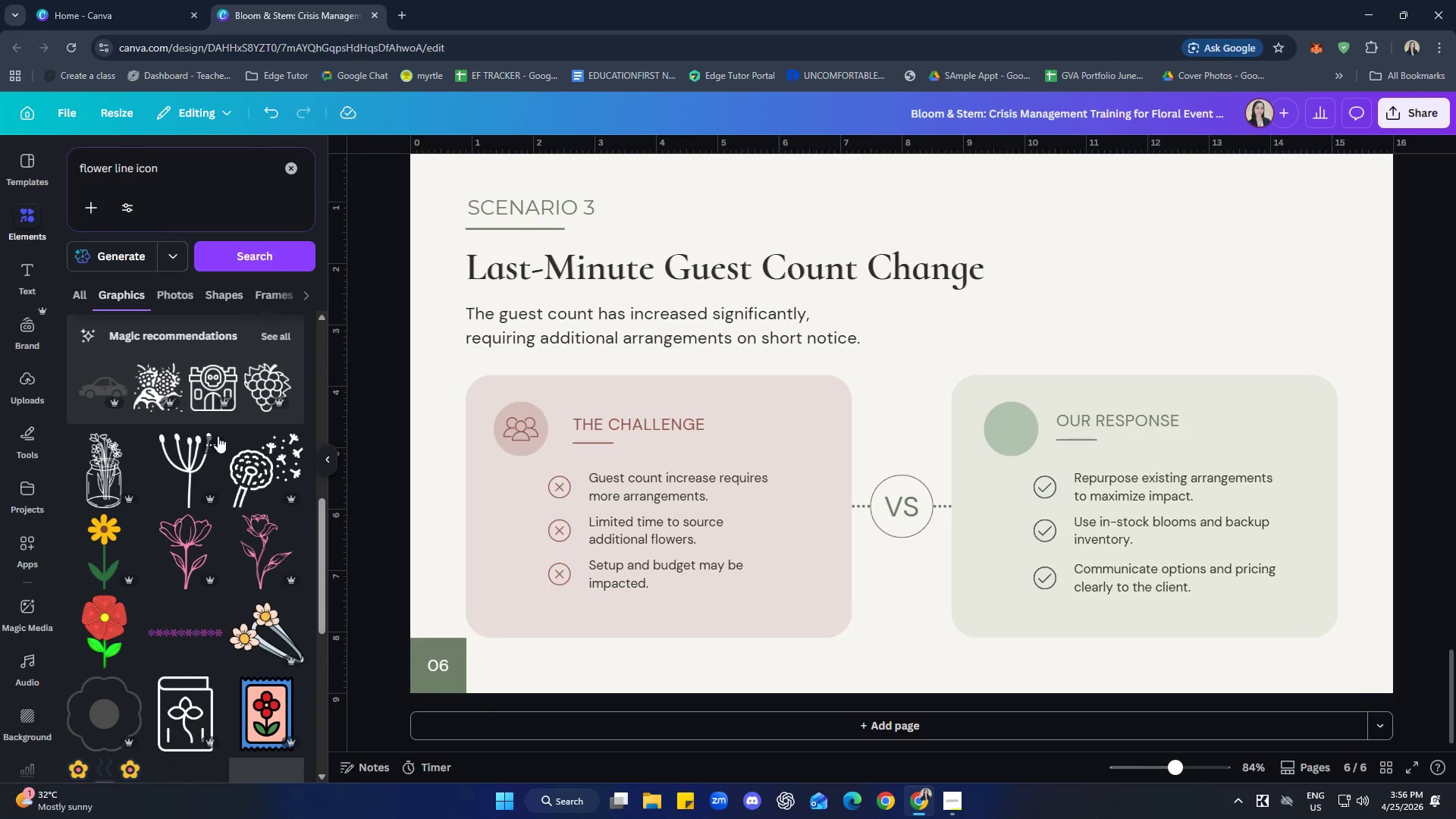 
scroll: coordinate [209, 442], scroll_direction: up, amount: 2.0
 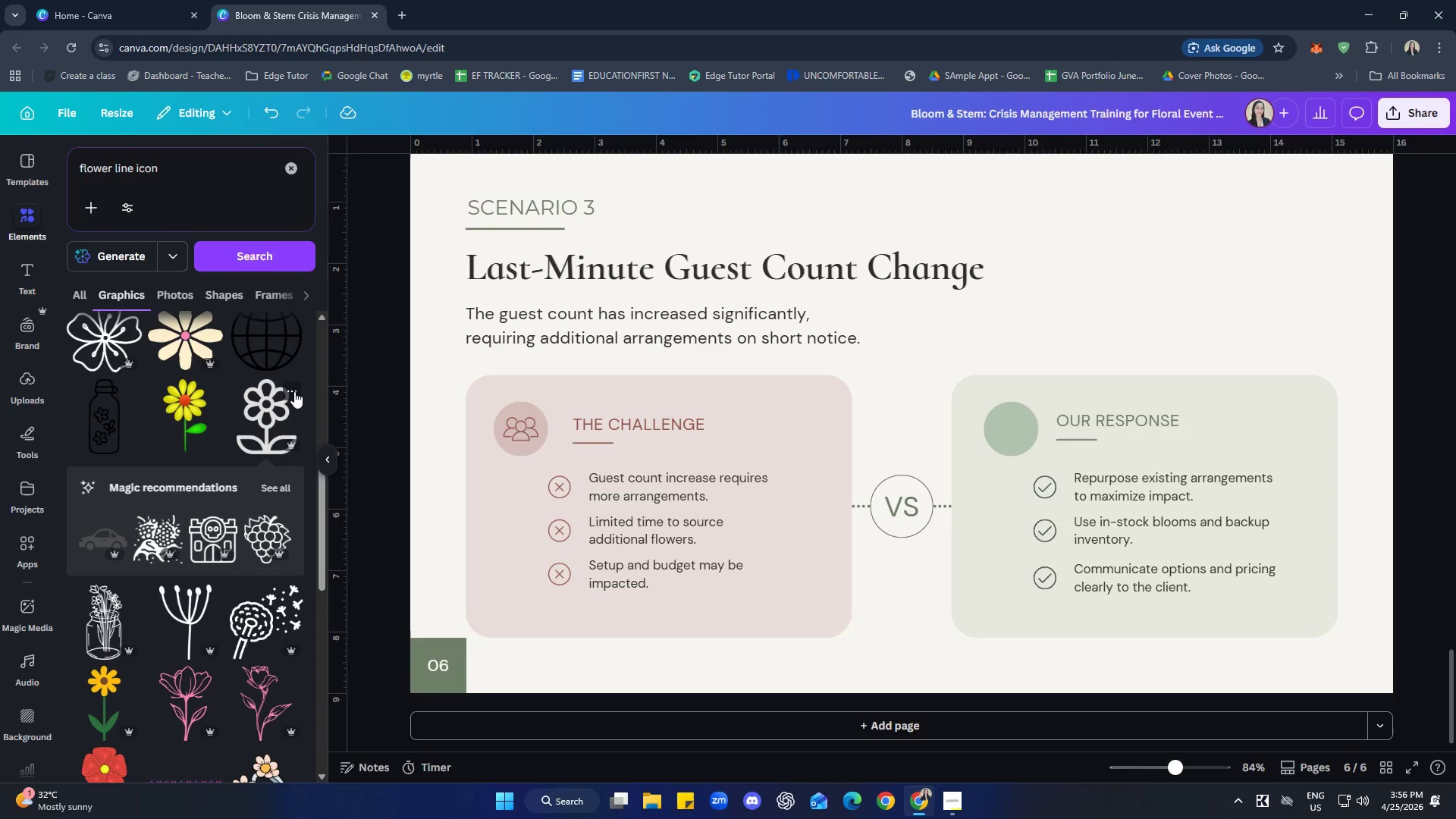 
left_click([291, 392])
 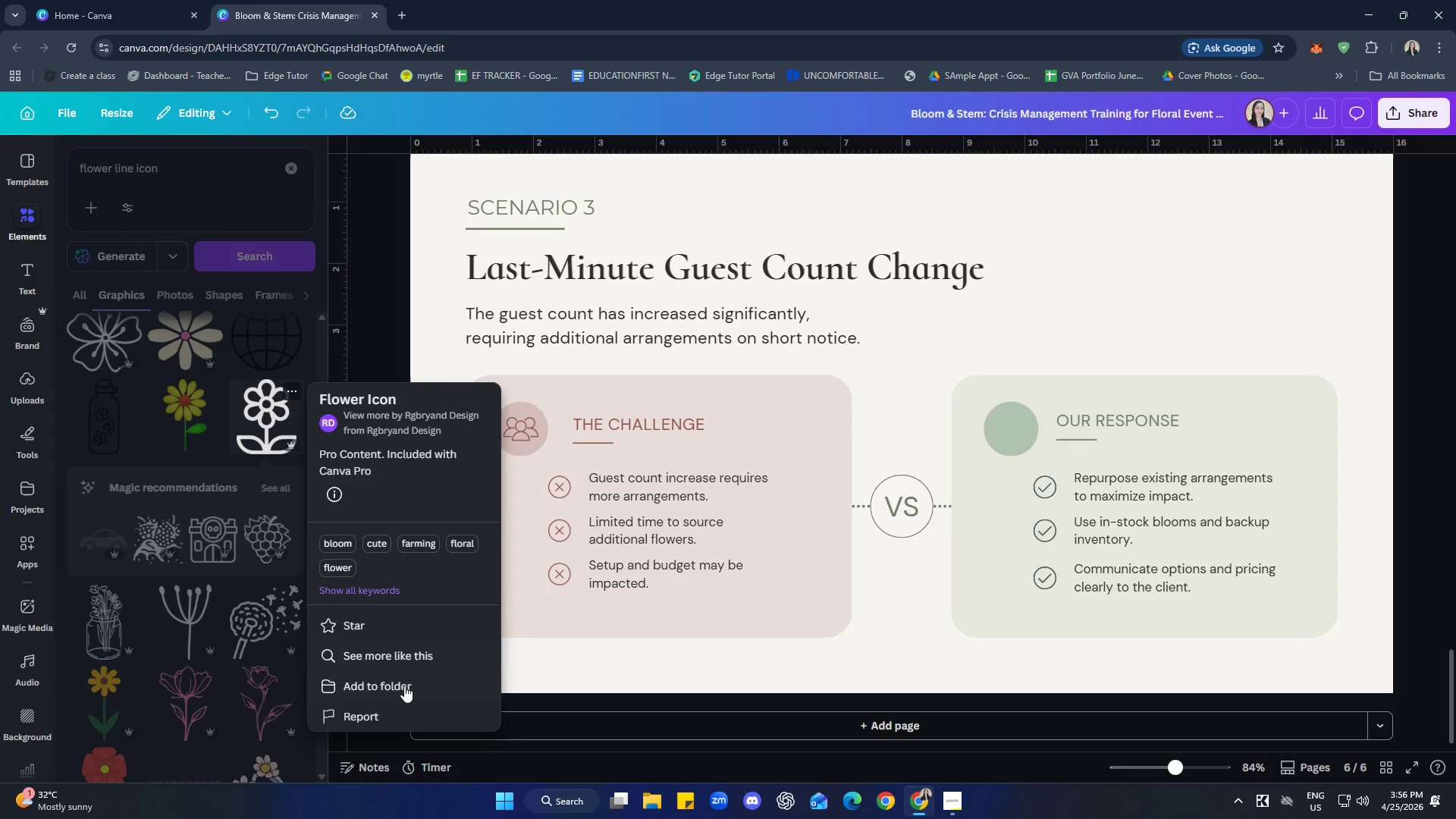 
left_click([419, 661])
 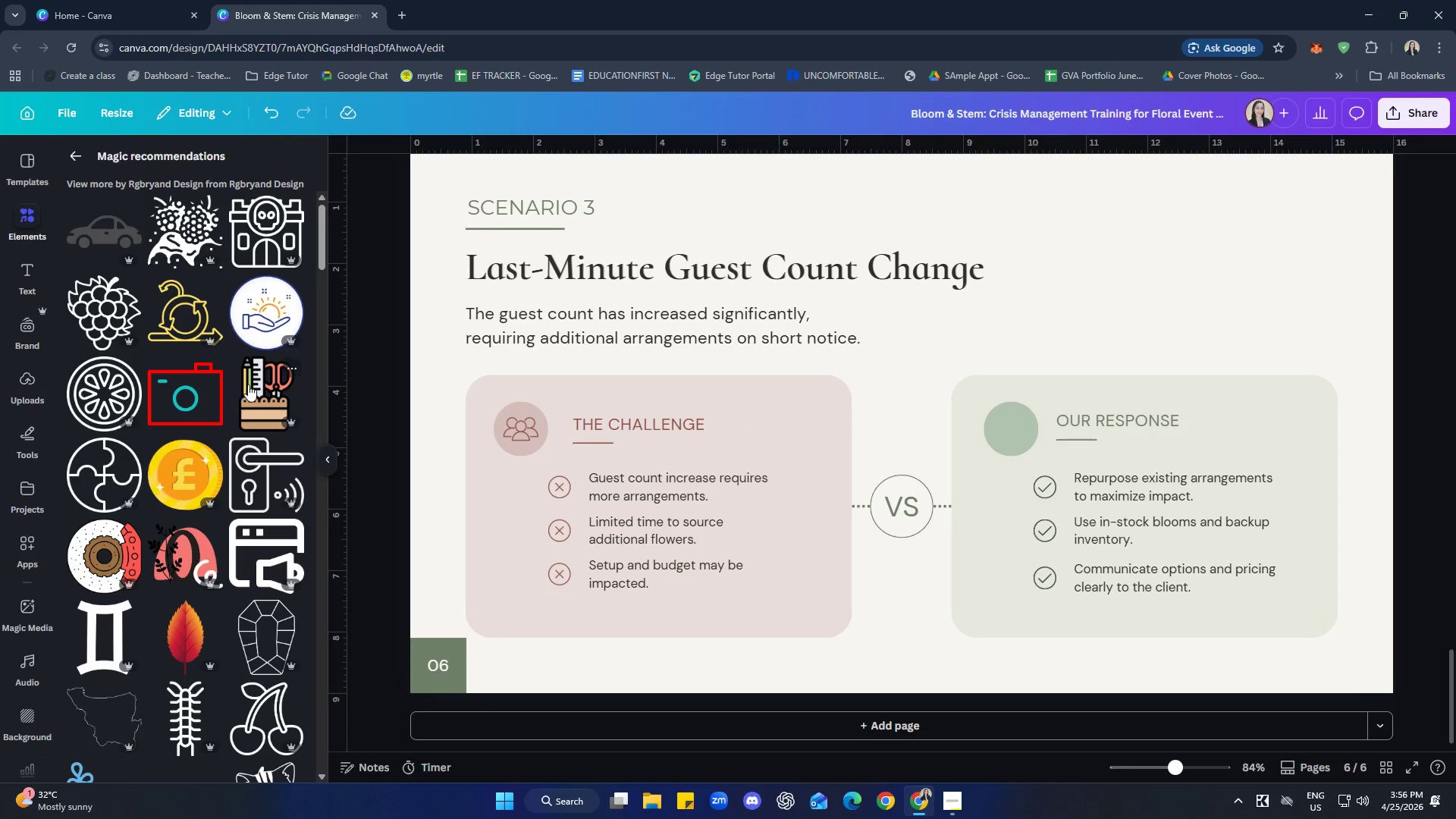 
scroll: coordinate [240, 364], scroll_direction: down, amount: 6.0
 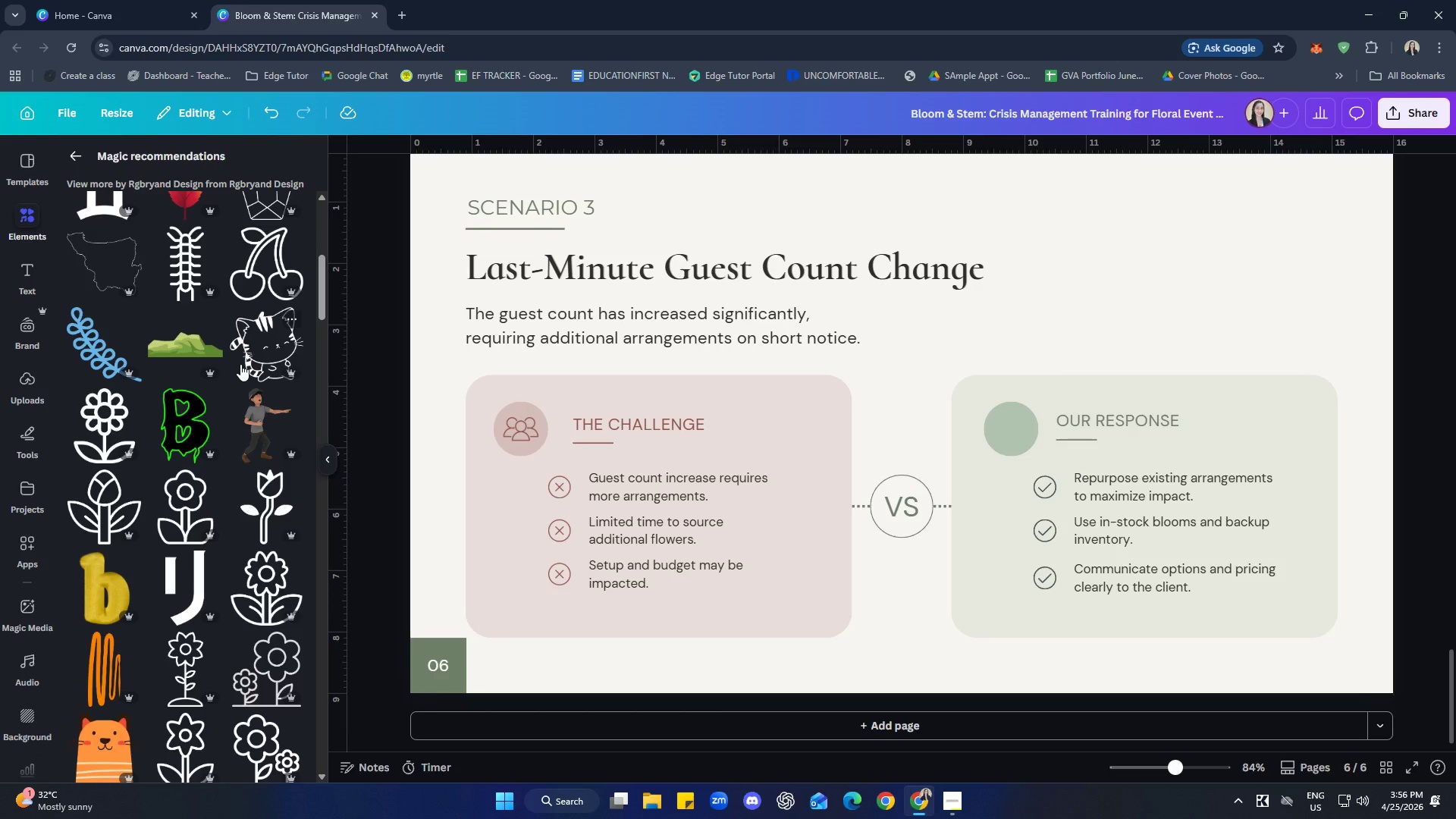 
mouse_move([251, 406])
 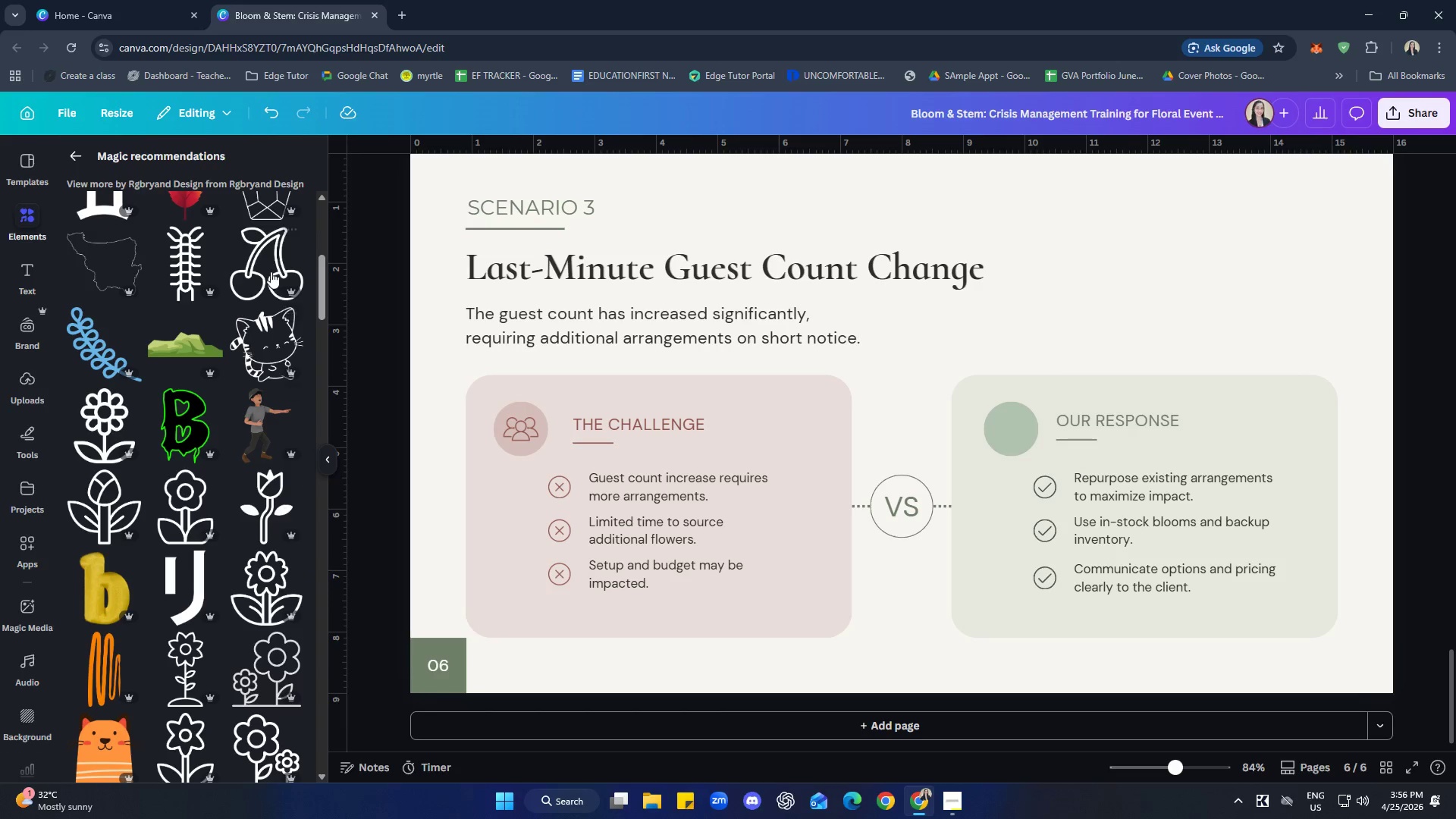 
scroll: coordinate [240, 320], scroll_direction: down, amount: 14.0
 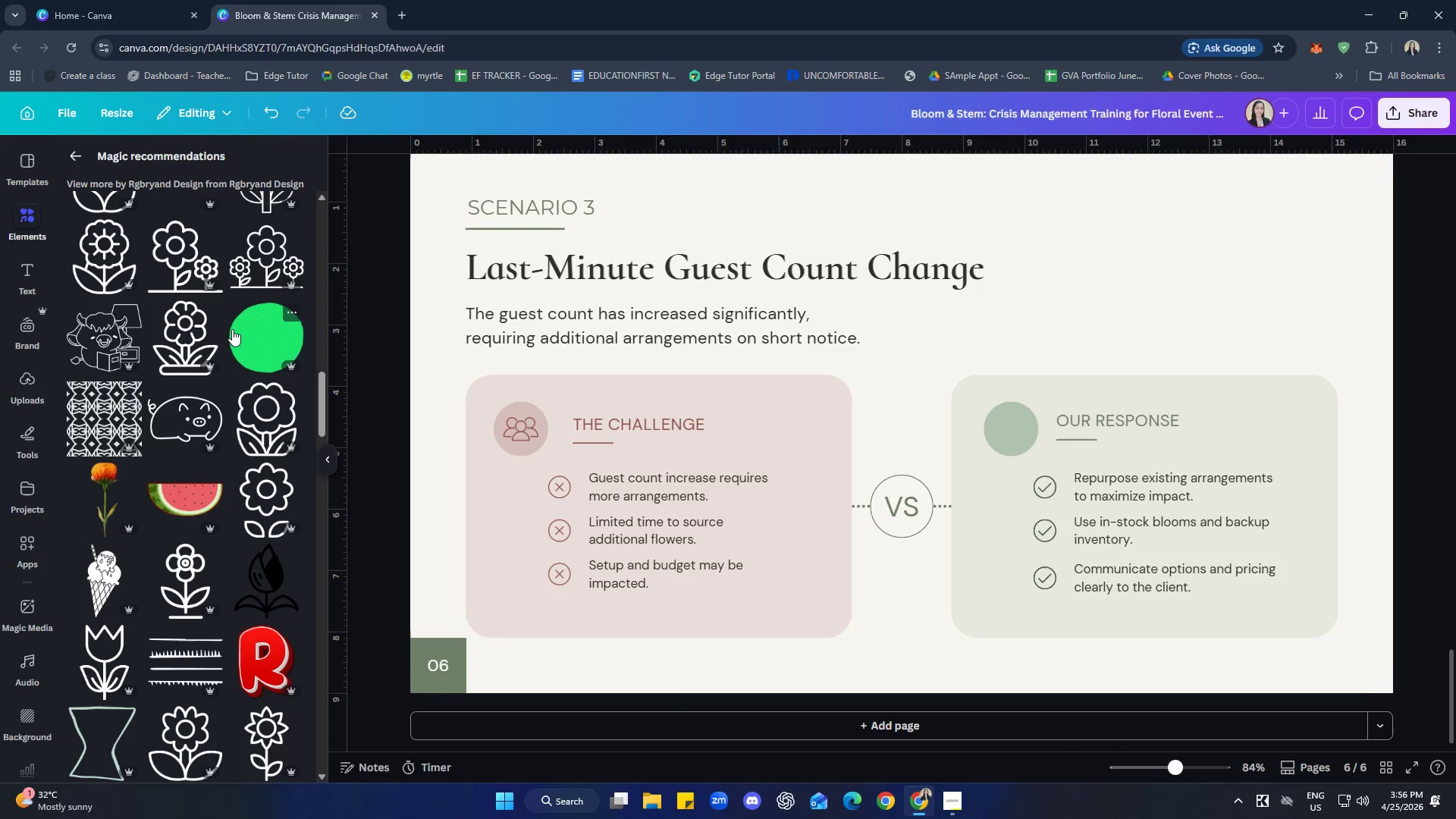 
scroll: coordinate [232, 329], scroll_direction: down, amount: 1.0
 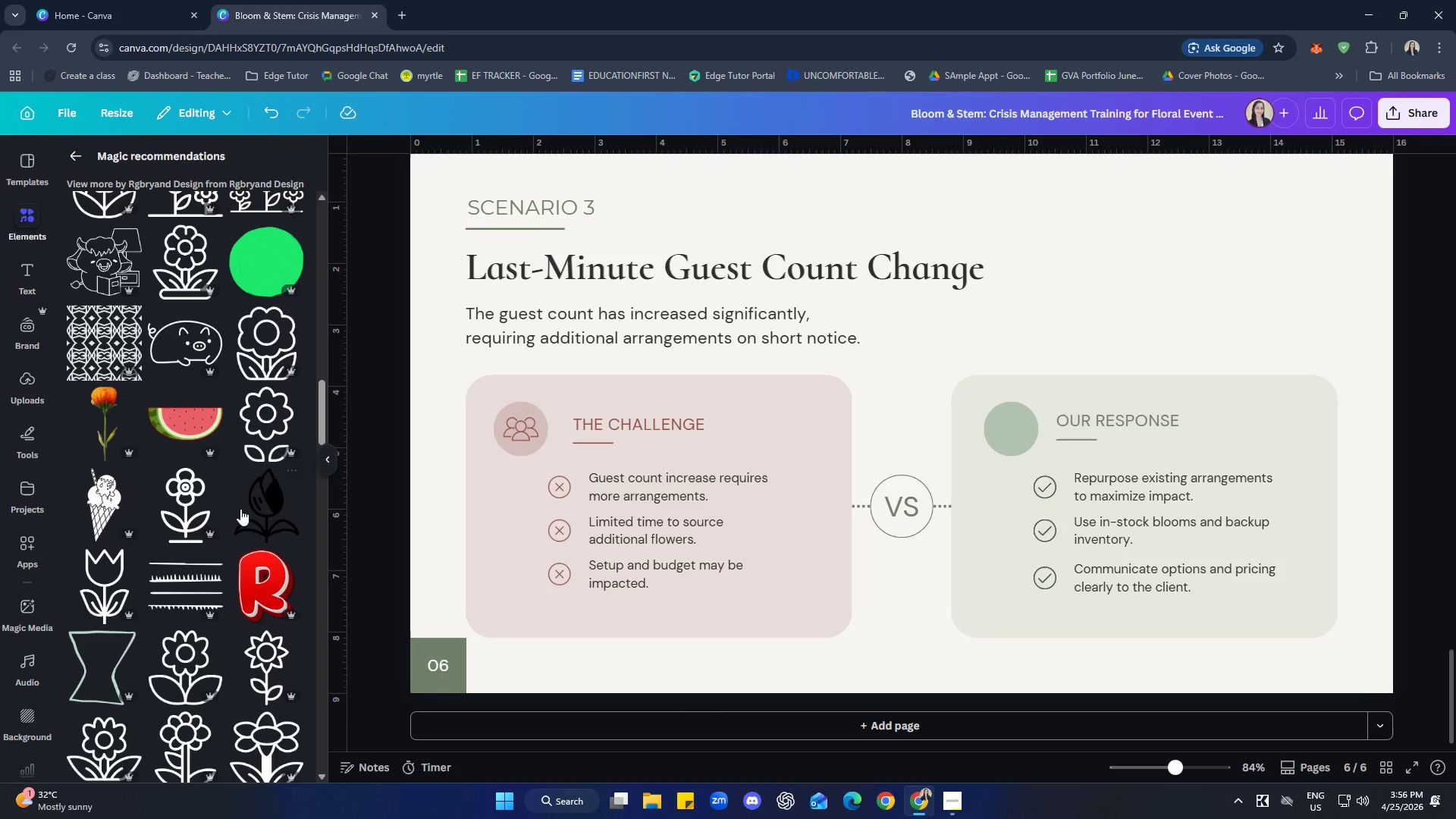 
left_click([268, 438])
 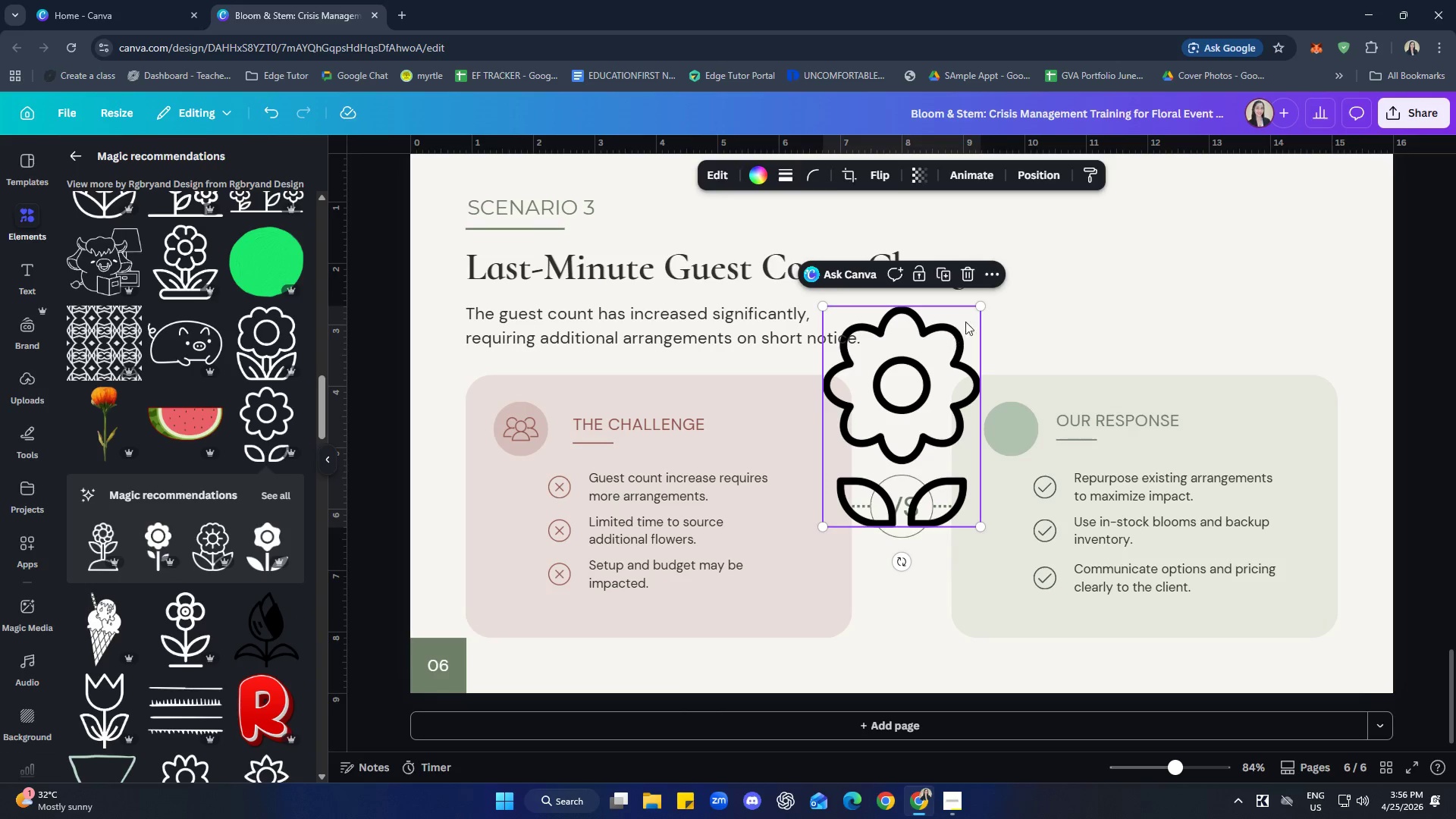 
left_click_drag(start_coordinate=[984, 306], to_coordinate=[866, 498])
 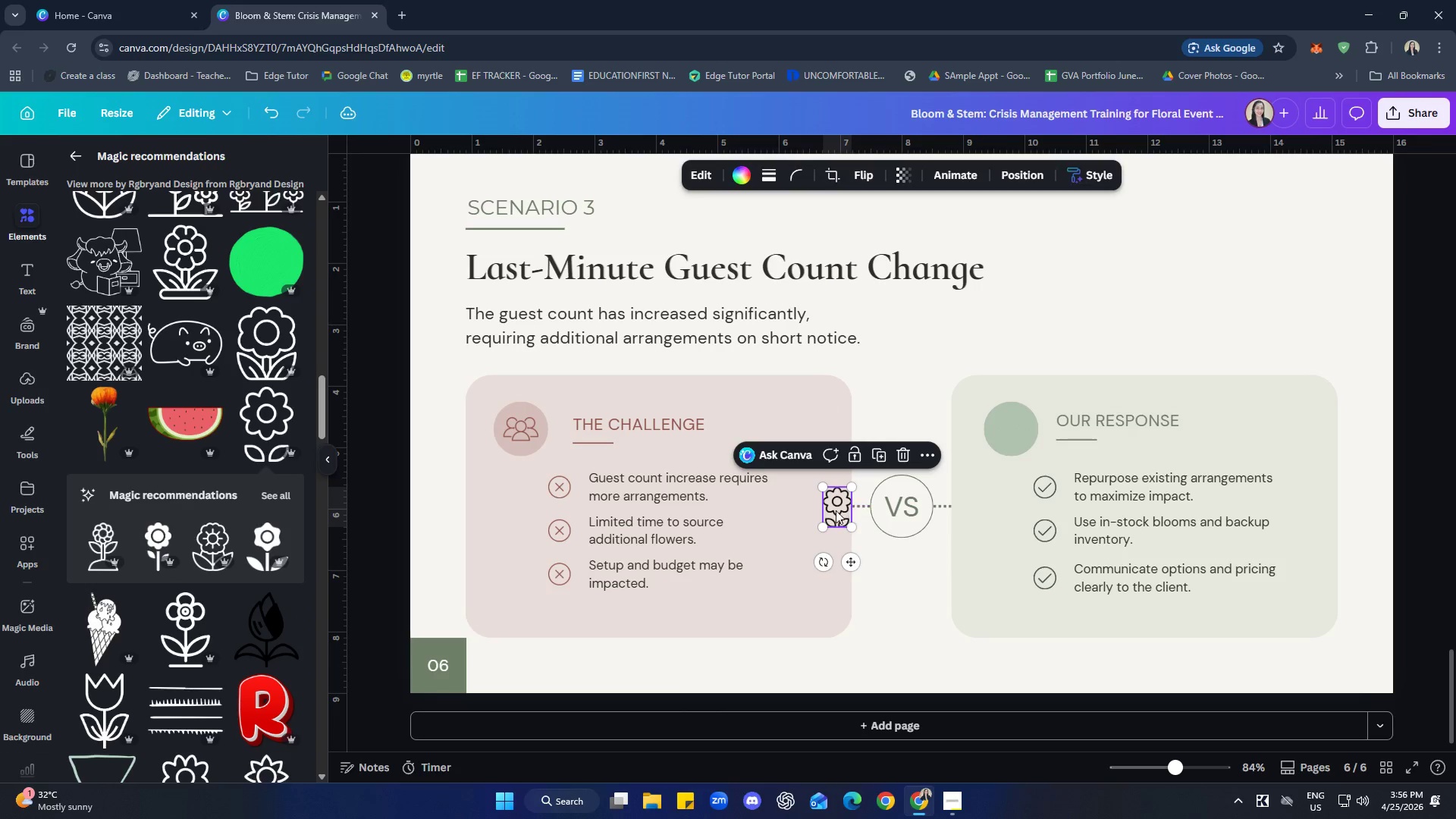 
left_click_drag(start_coordinate=[834, 510], to_coordinate=[1008, 435])
 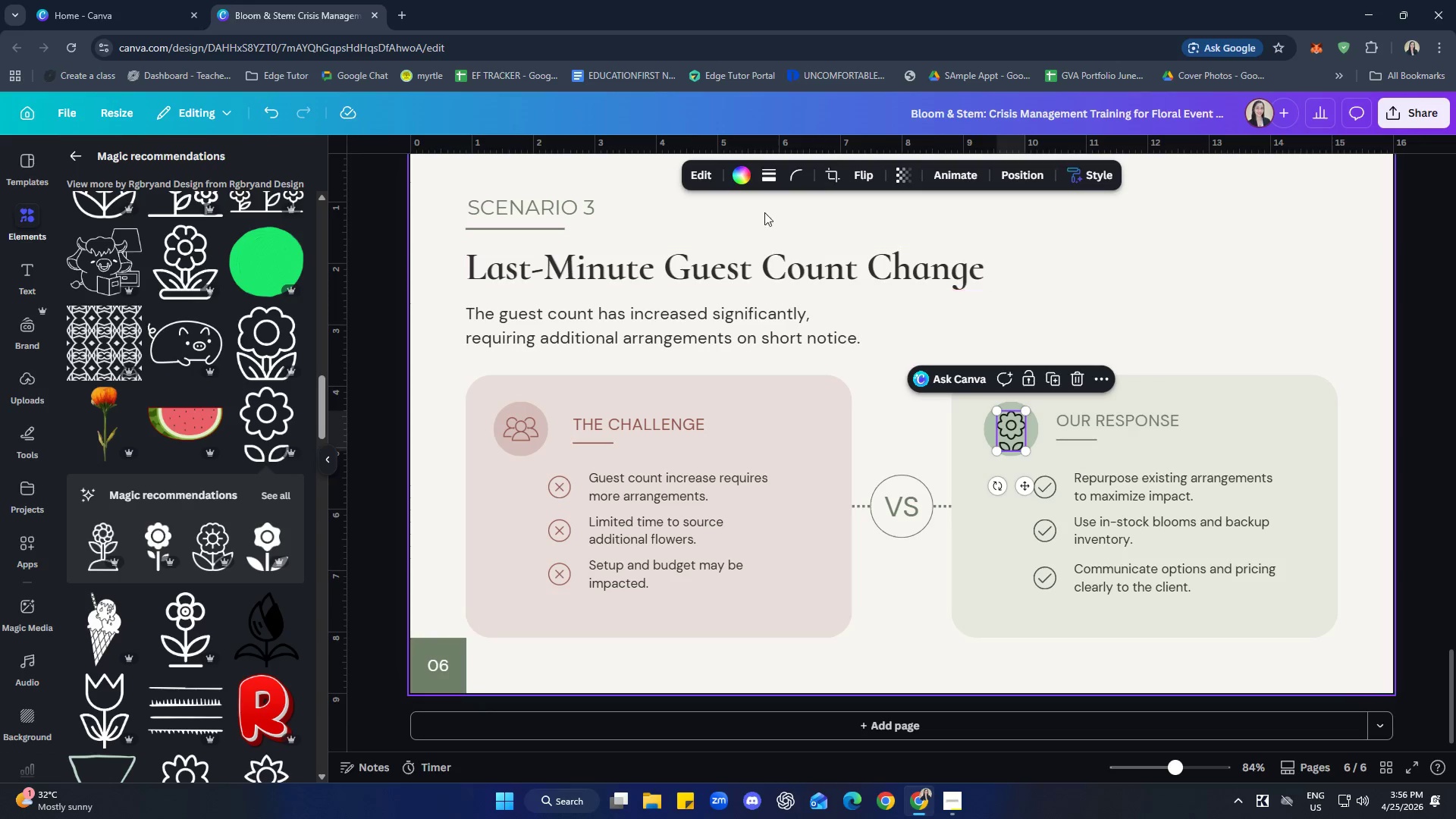 
left_click([739, 170])
 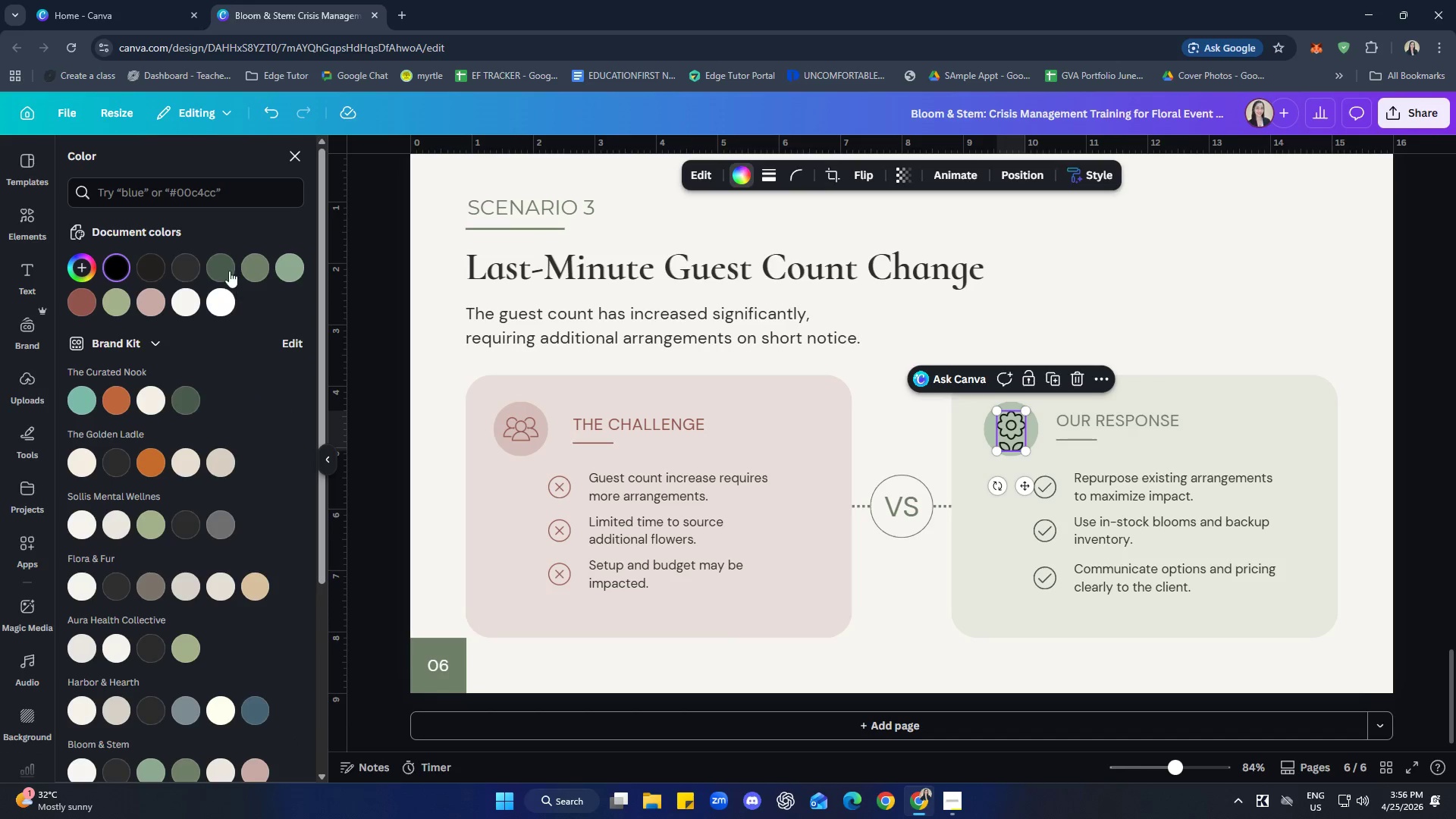 
left_click([228, 270])
 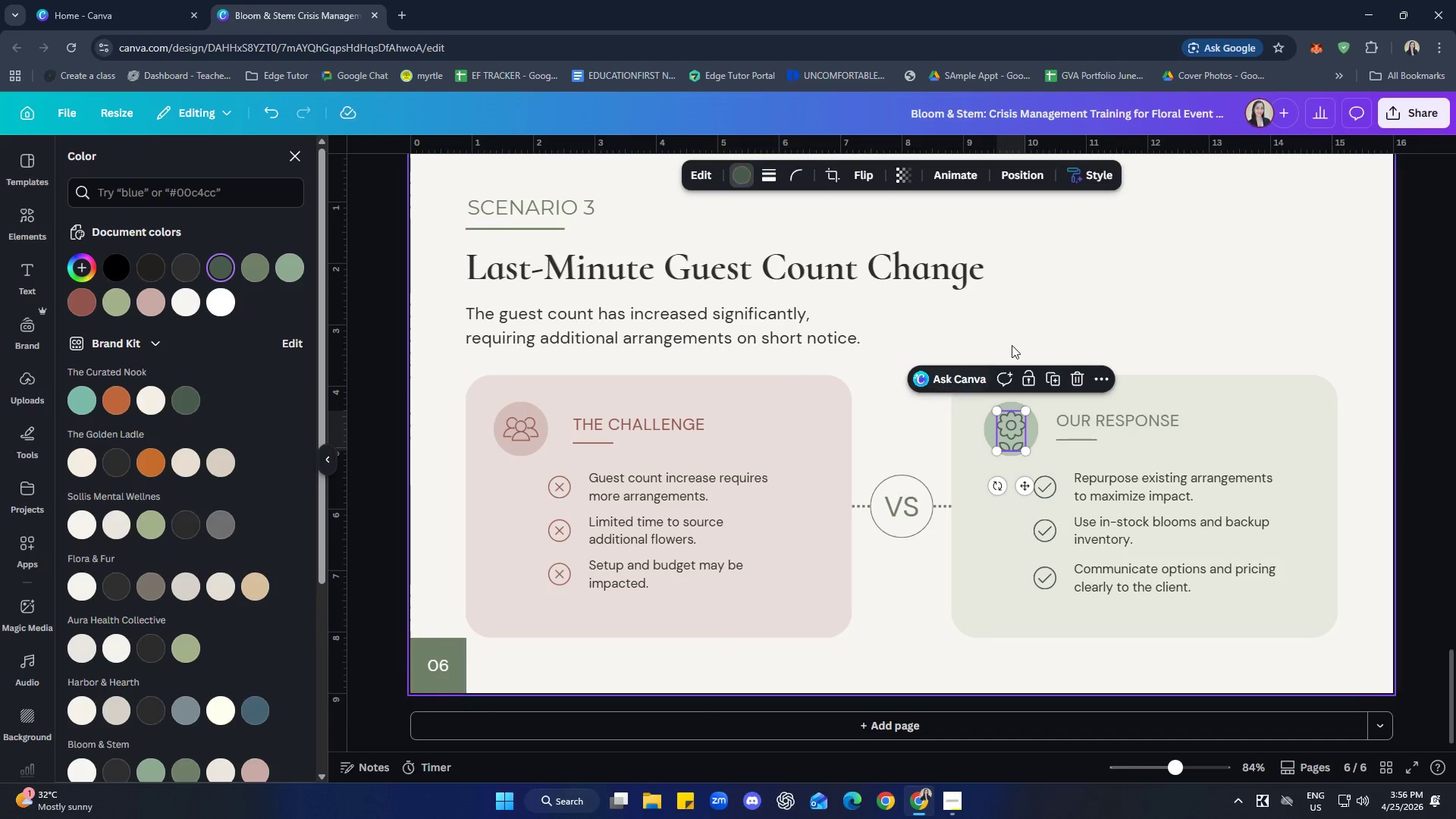 
left_click([1090, 294])
 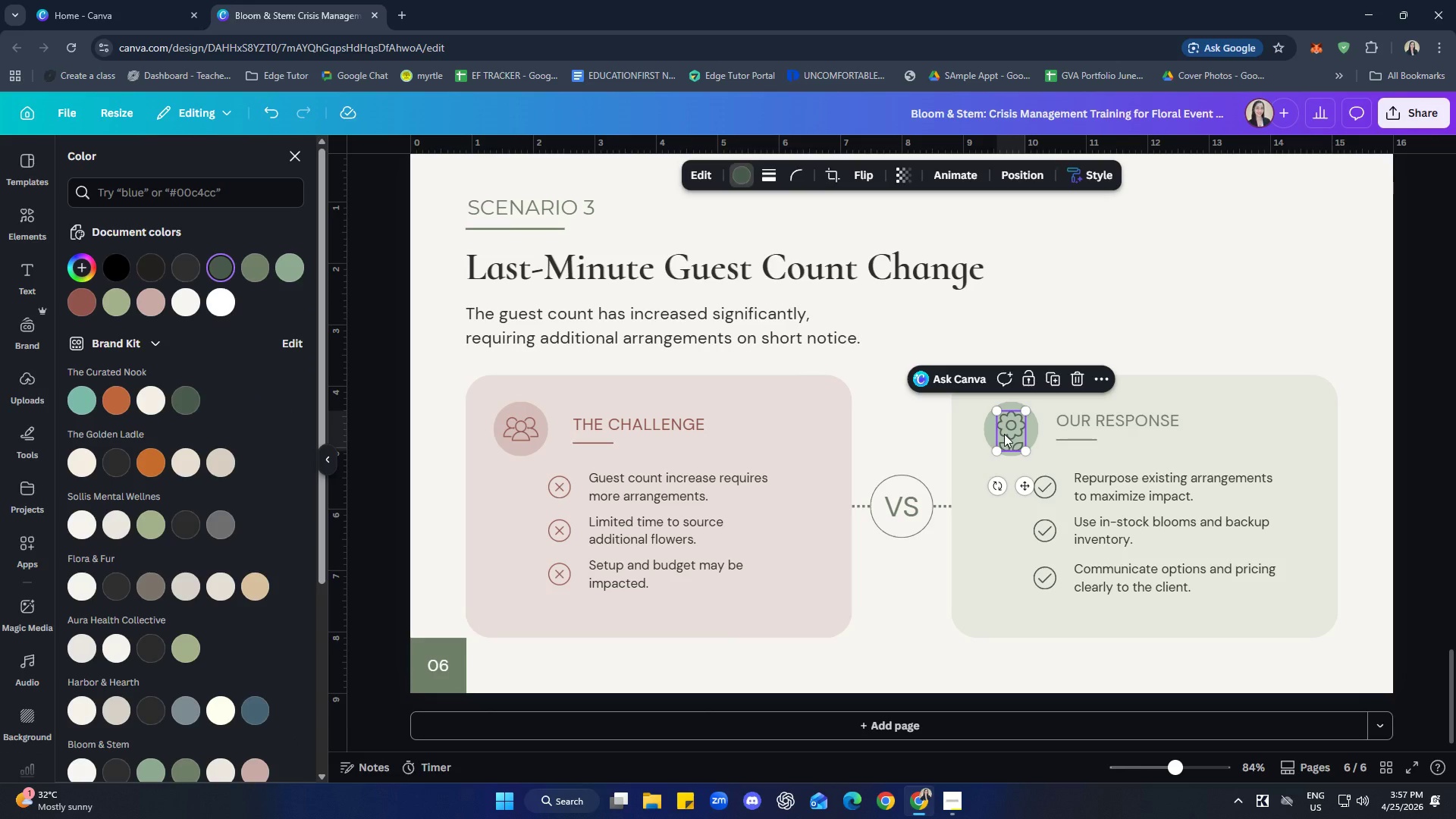 
hold_key(key=ShiftLeft, duration=0.98)
left_click([990, 434])
 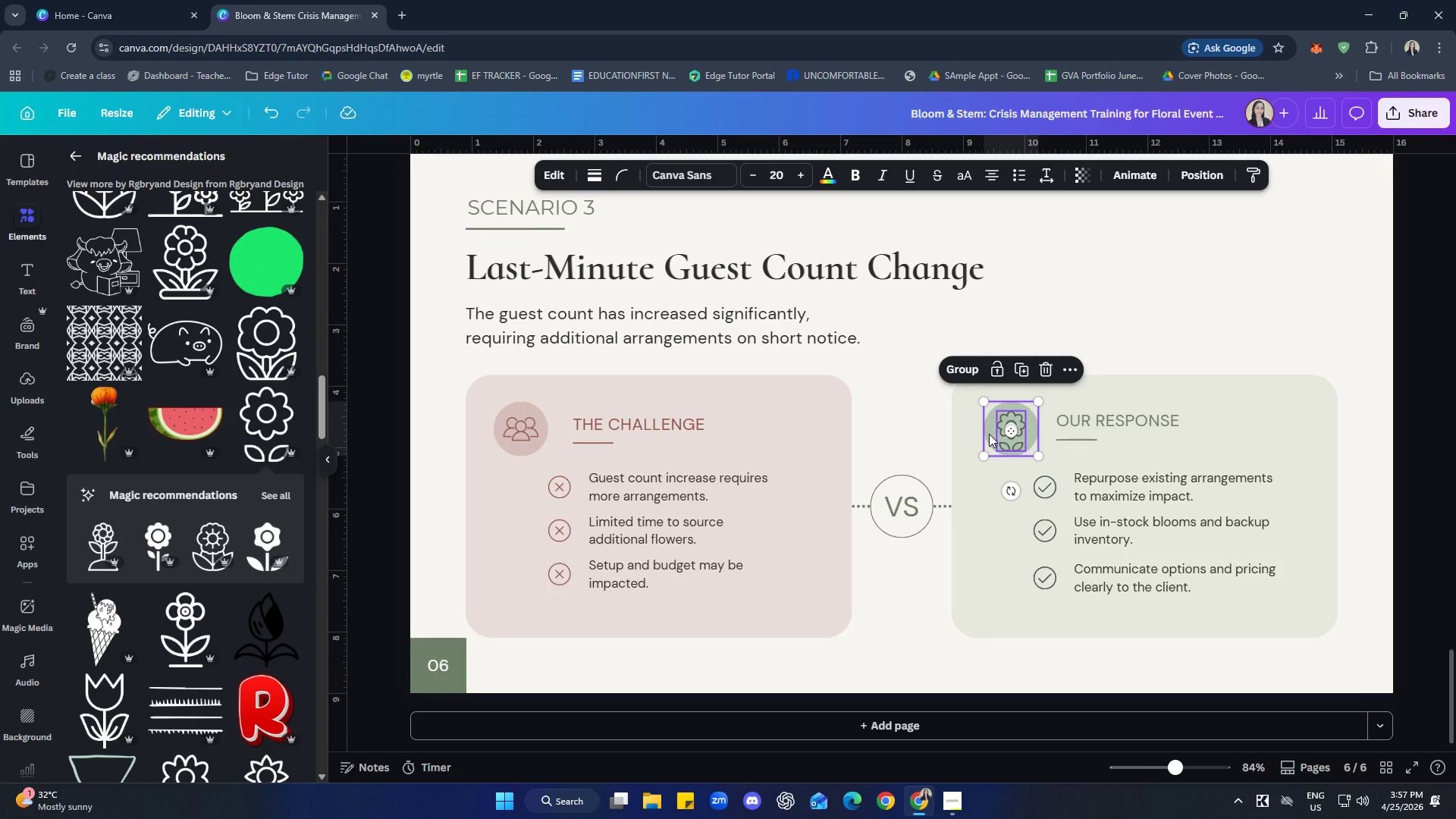 
right_click([989, 434])
 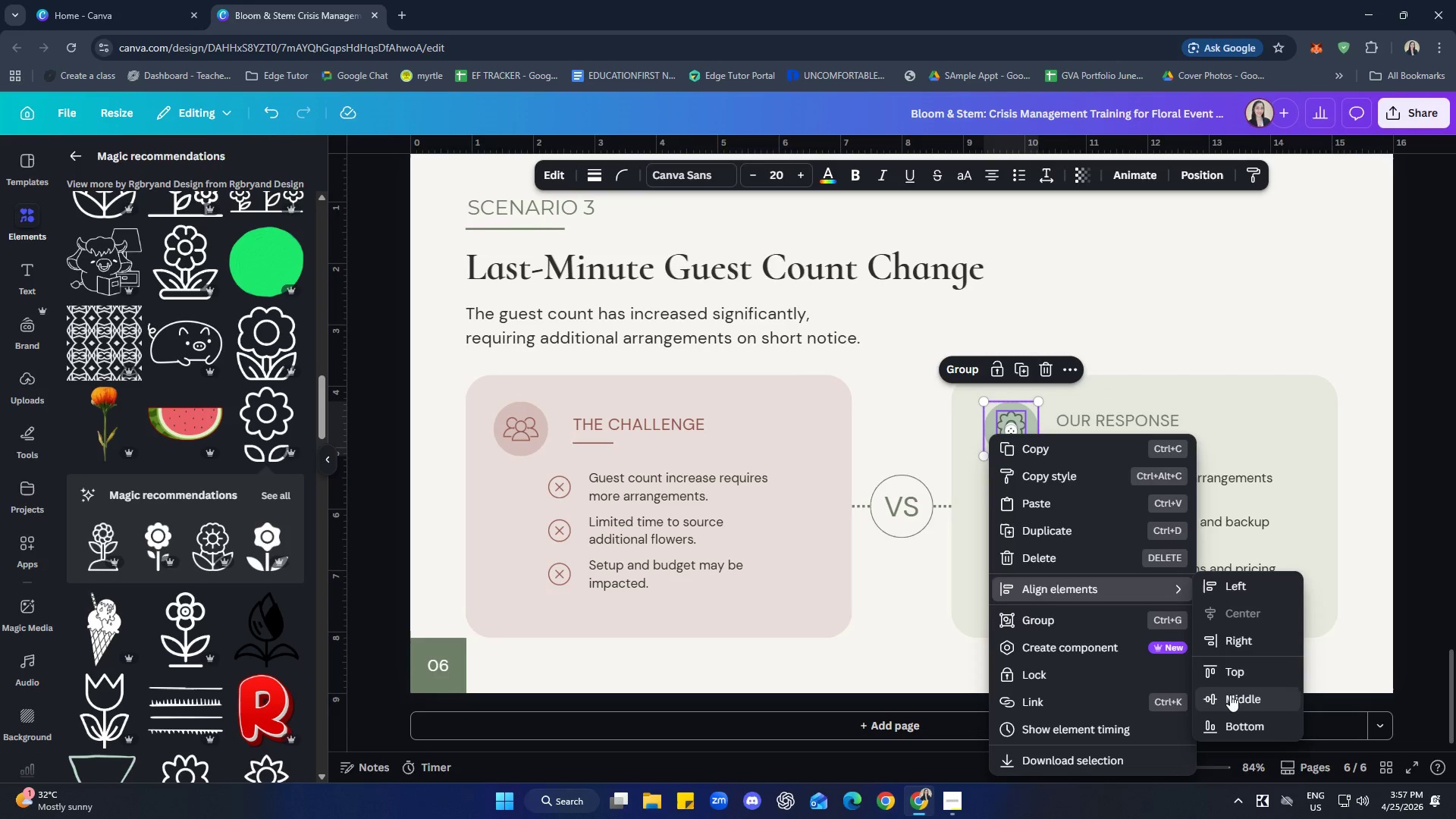 
left_click([1008, 601])
 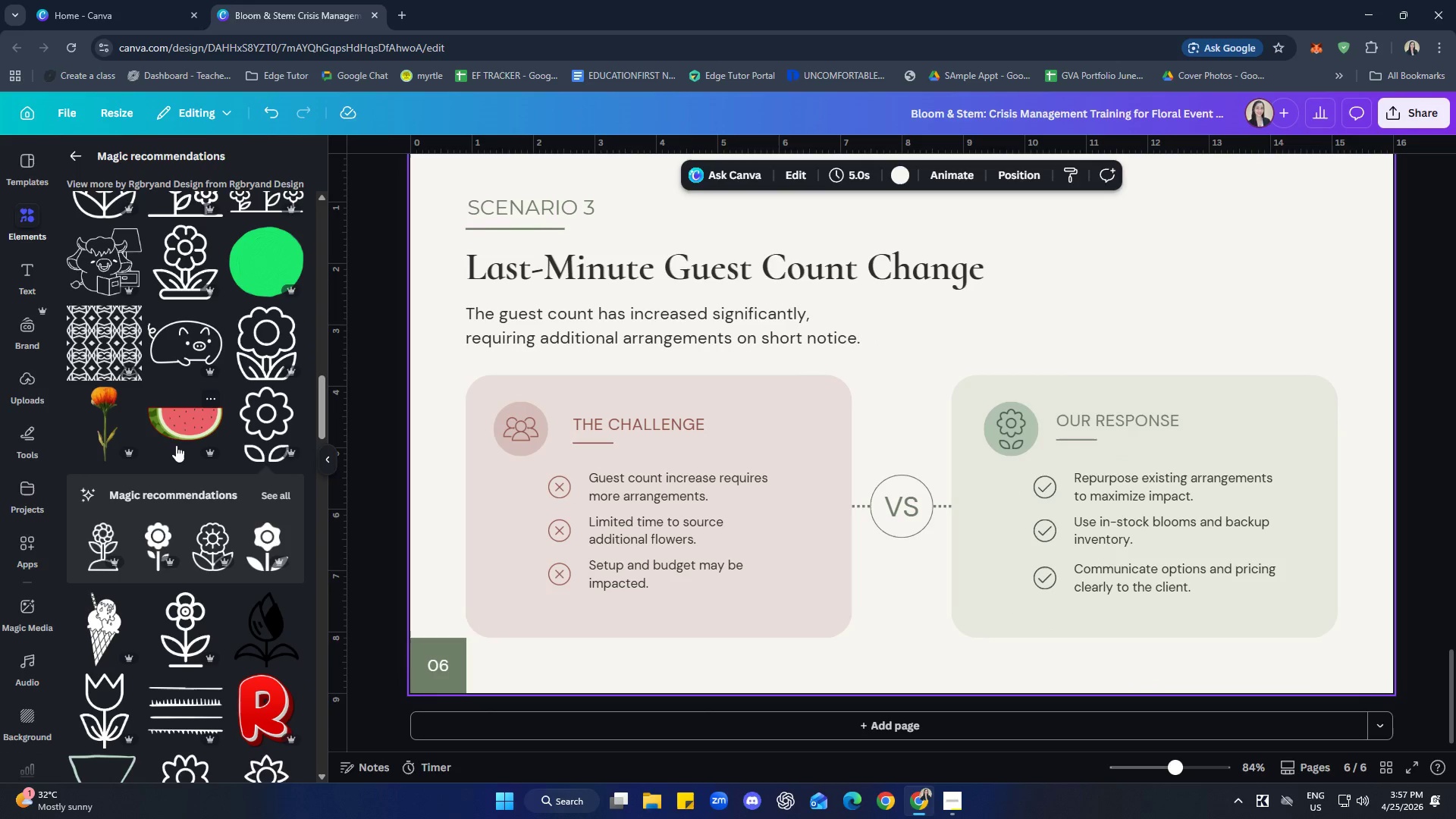 
scroll: coordinate [219, 441], scroll_direction: down, amount: 8.0
 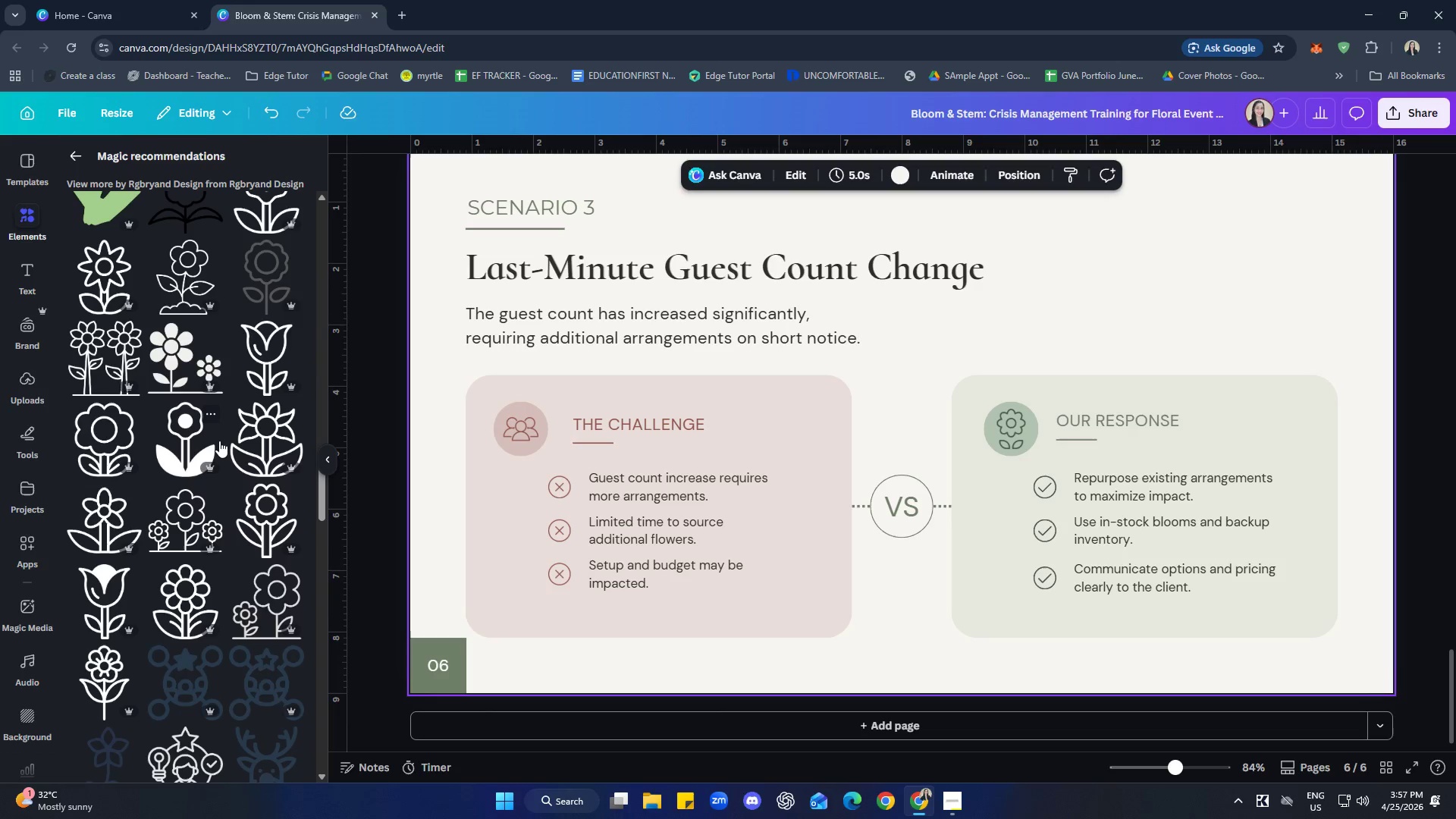 
scroll: coordinate [188, 430], scroll_direction: down, amount: 15.0
 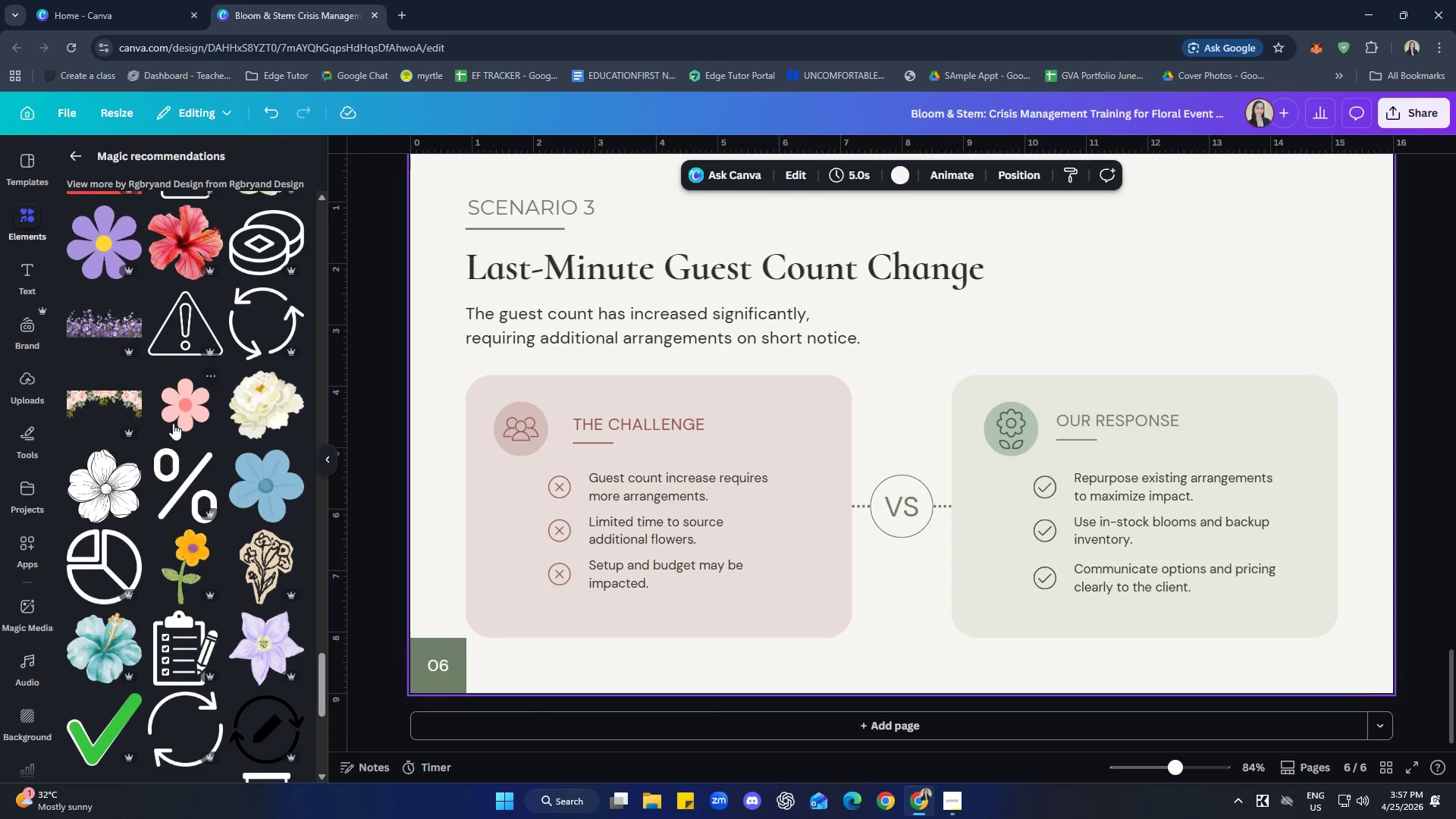 
scroll: coordinate [167, 529], scroll_direction: down, amount: 10.0
 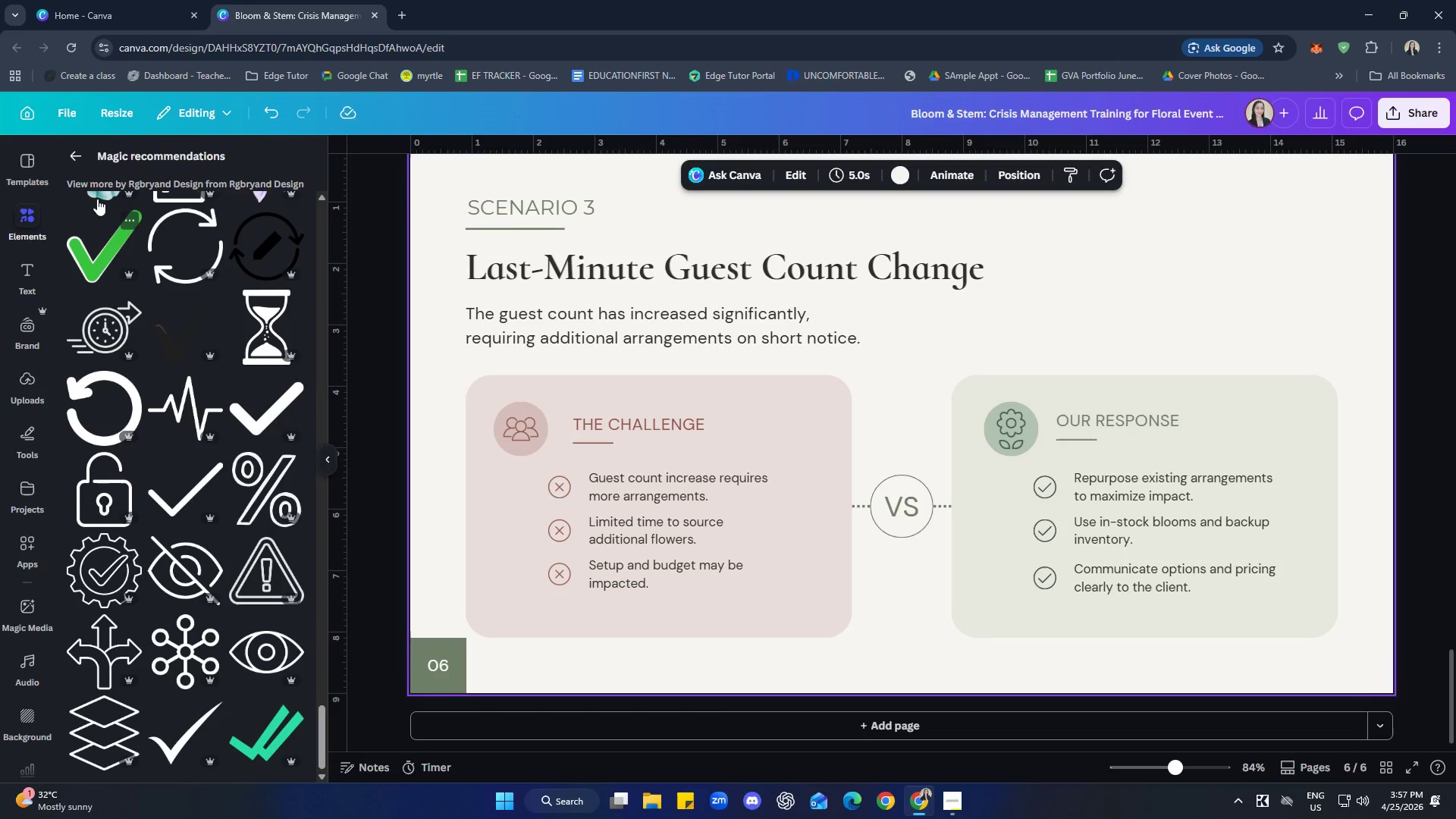 
left_click([61, 150])
 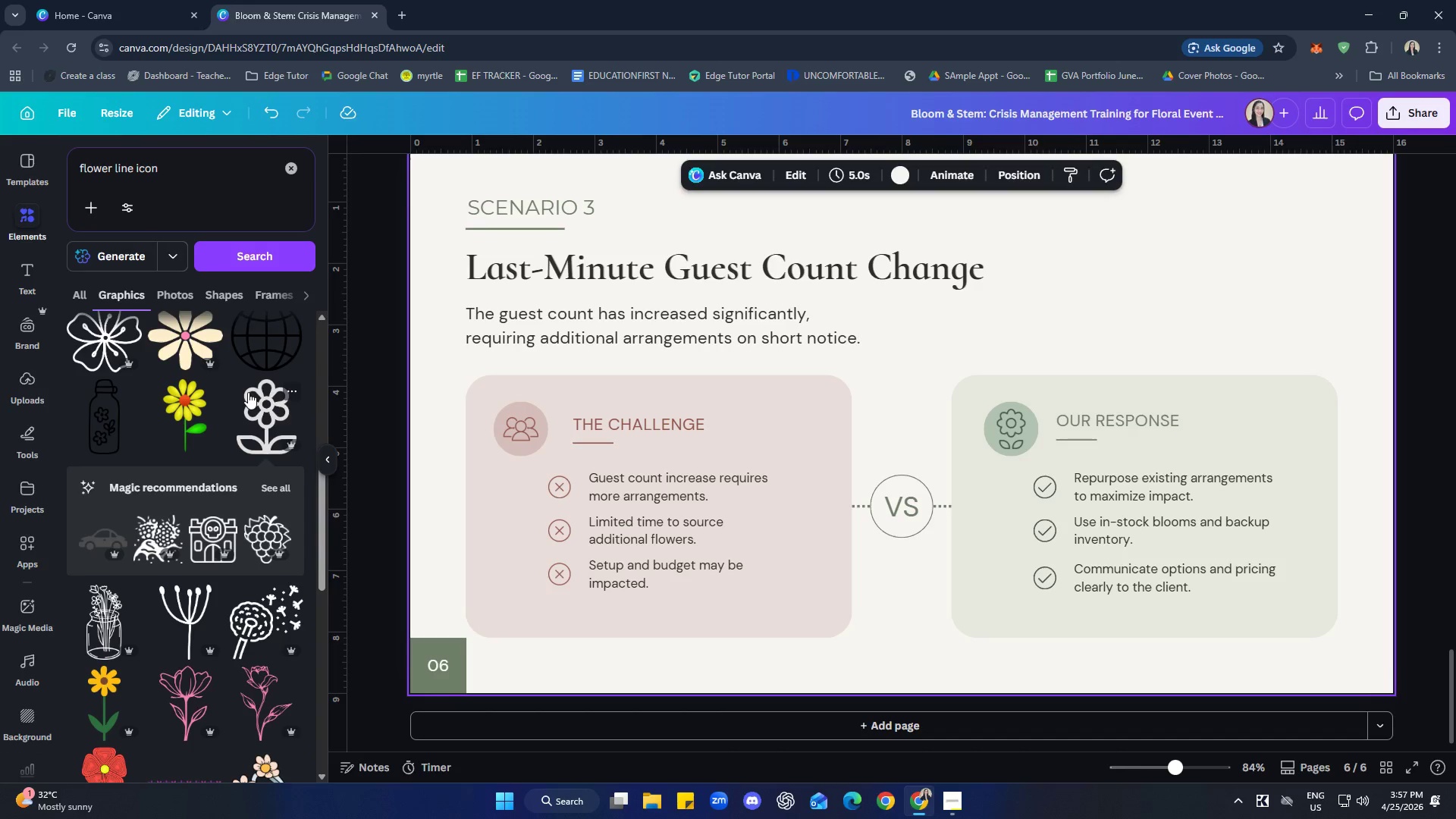 
scroll: coordinate [246, 385], scroll_direction: down, amount: 13.0
 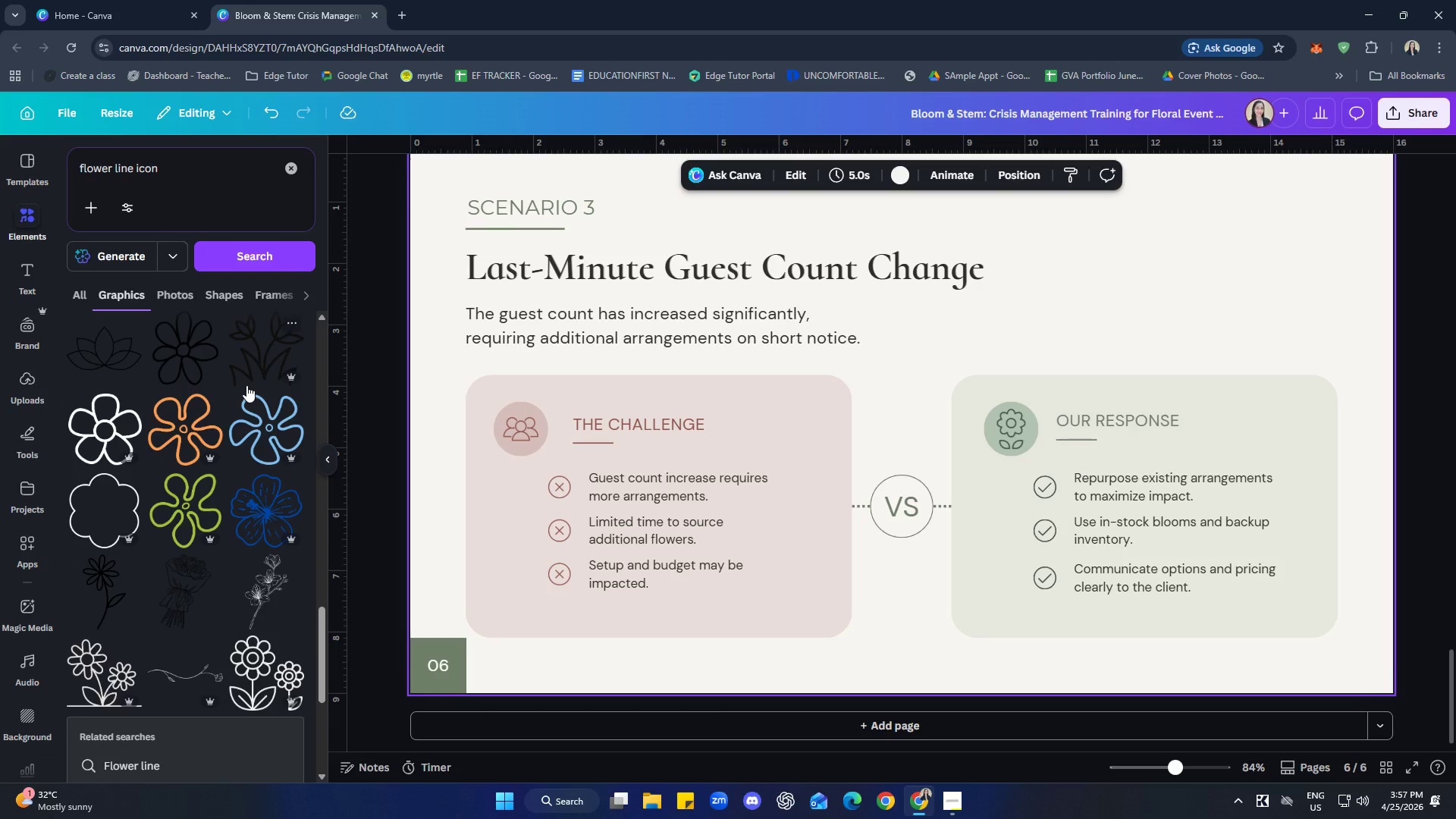 
scroll: coordinate [256, 362], scroll_direction: down, amount: 10.0
 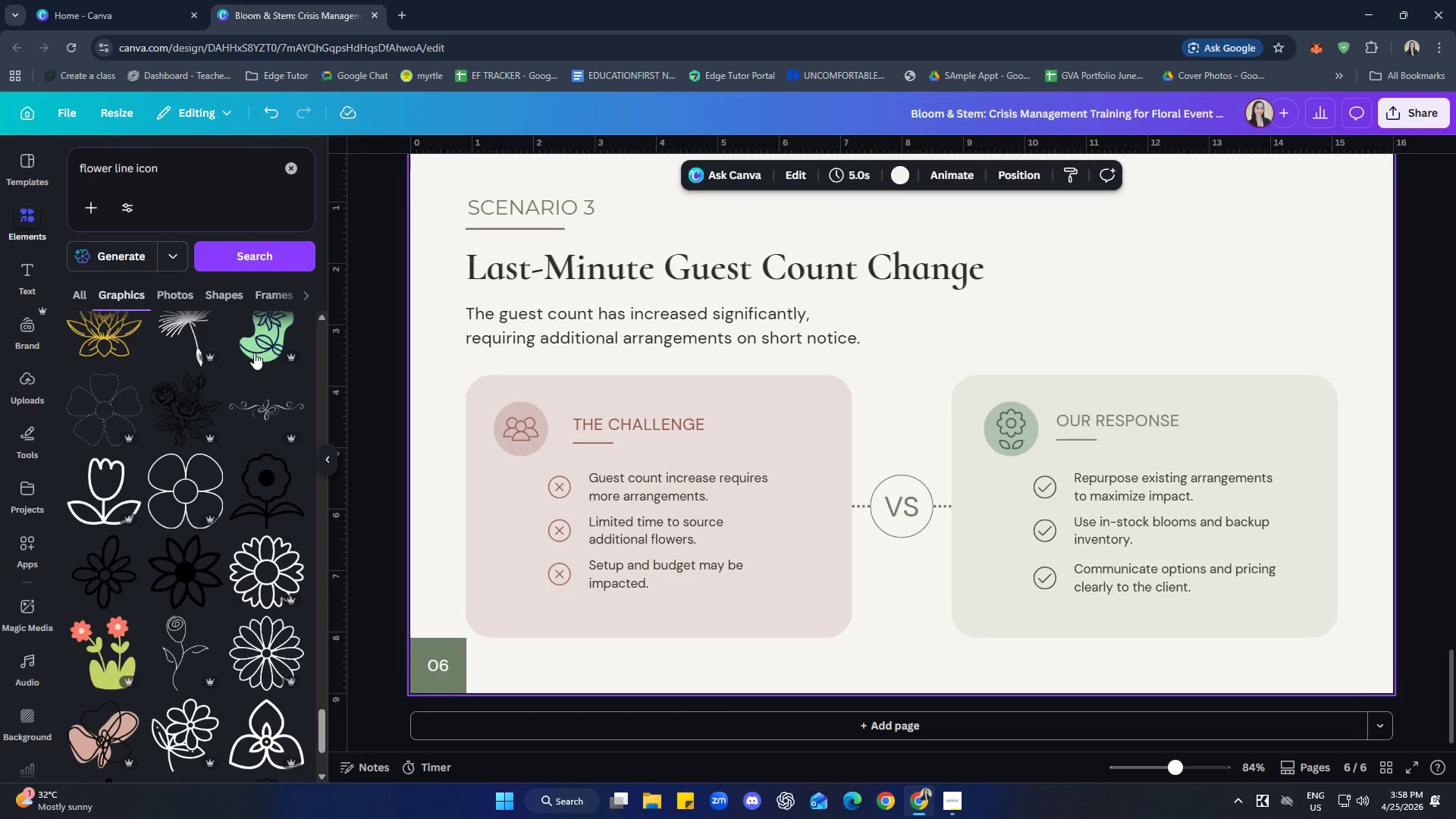 
scroll: coordinate [275, 430], scroll_direction: down, amount: 7.0
 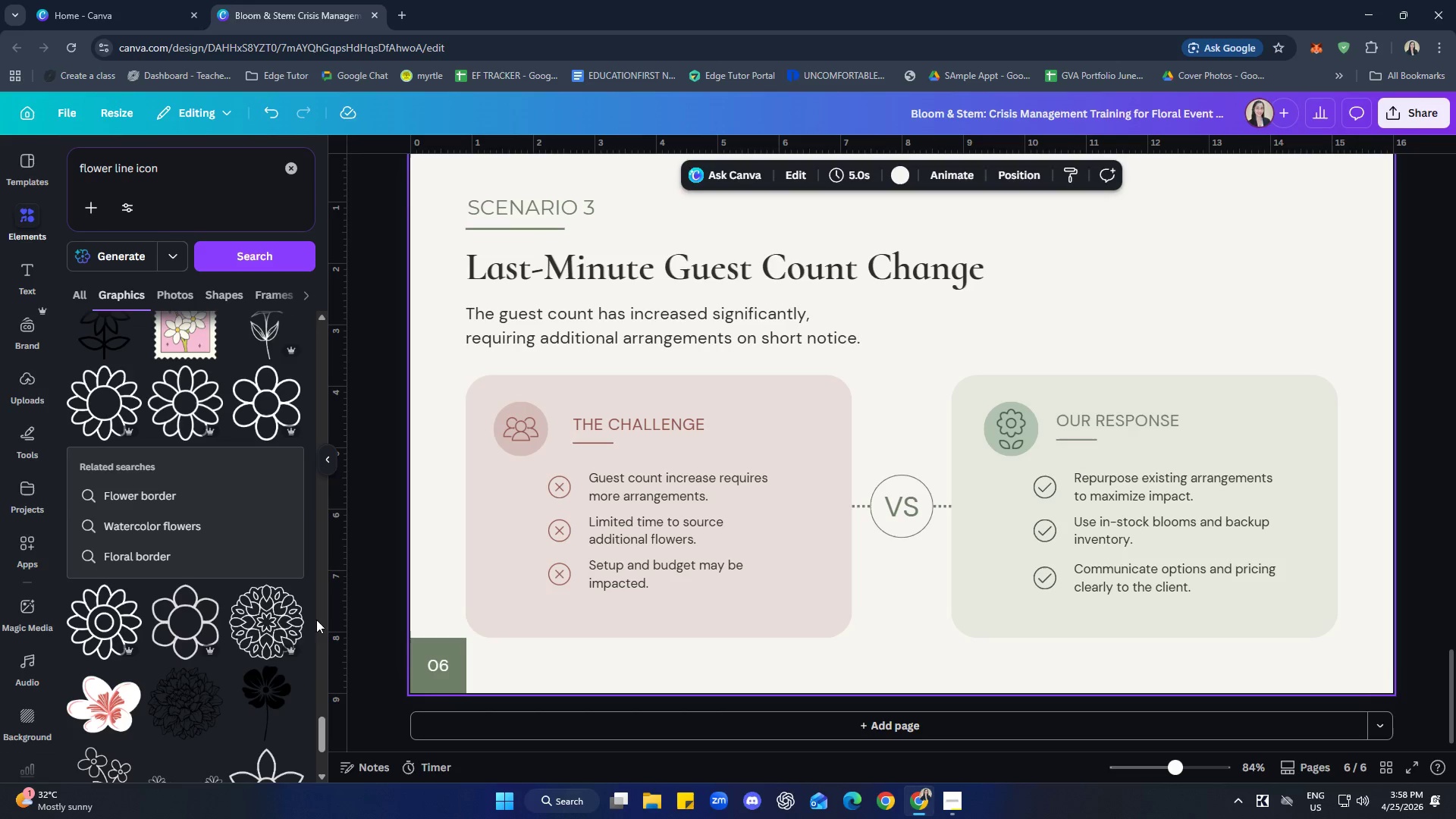 
scroll: coordinate [250, 529], scroll_direction: down, amount: 8.0
 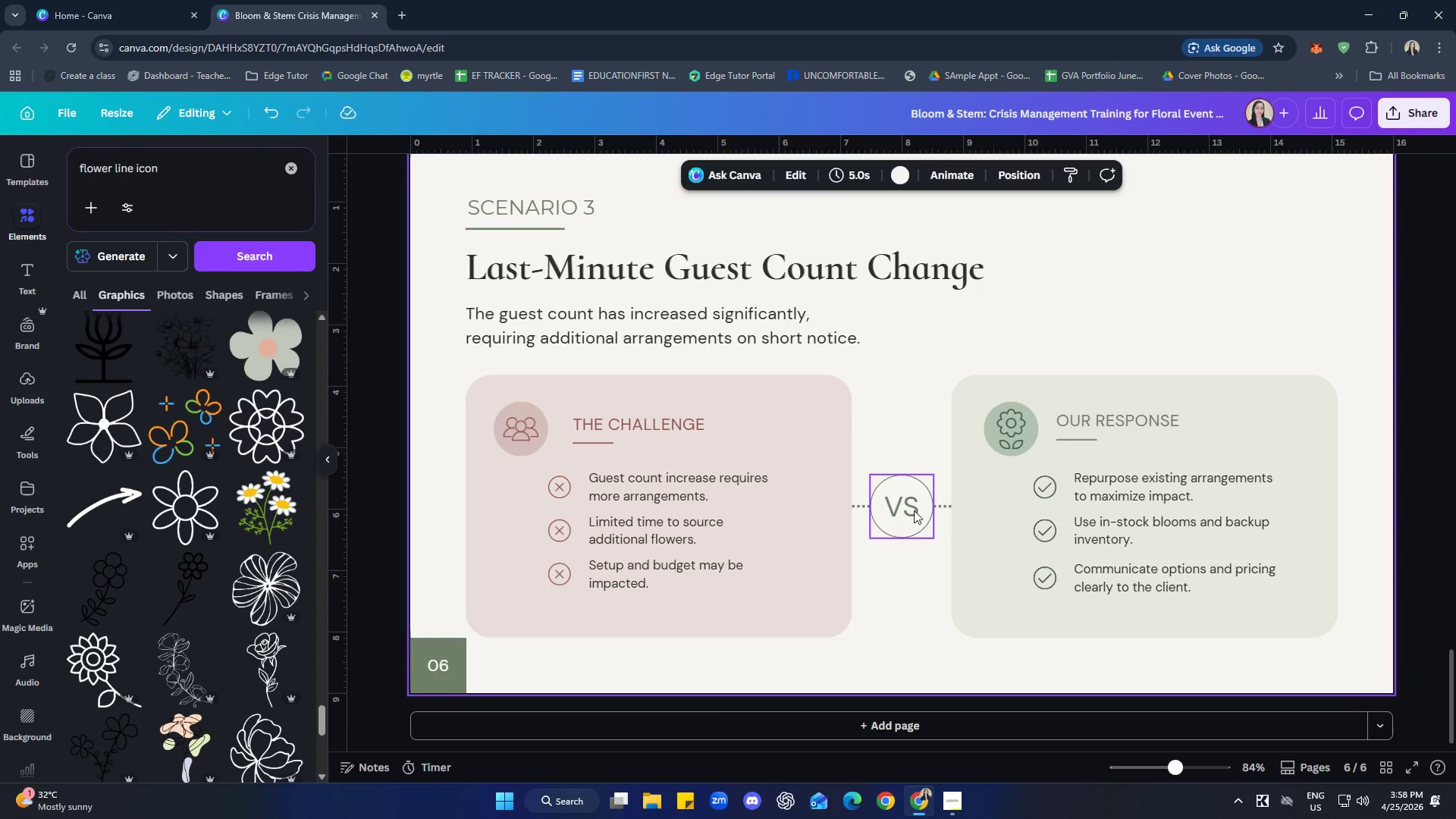 
left_click([904, 510])
 